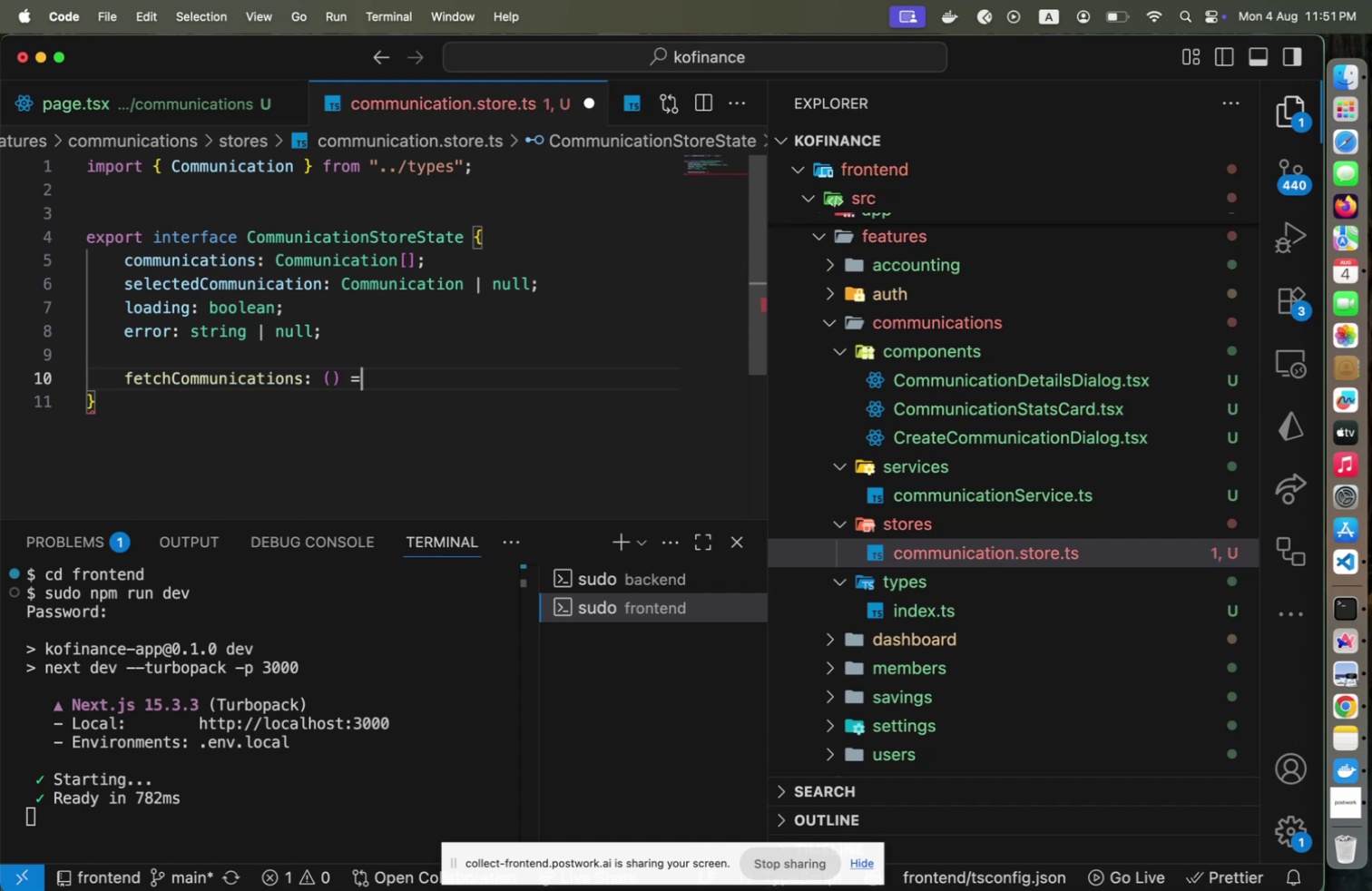 
key(Shift+Period)
 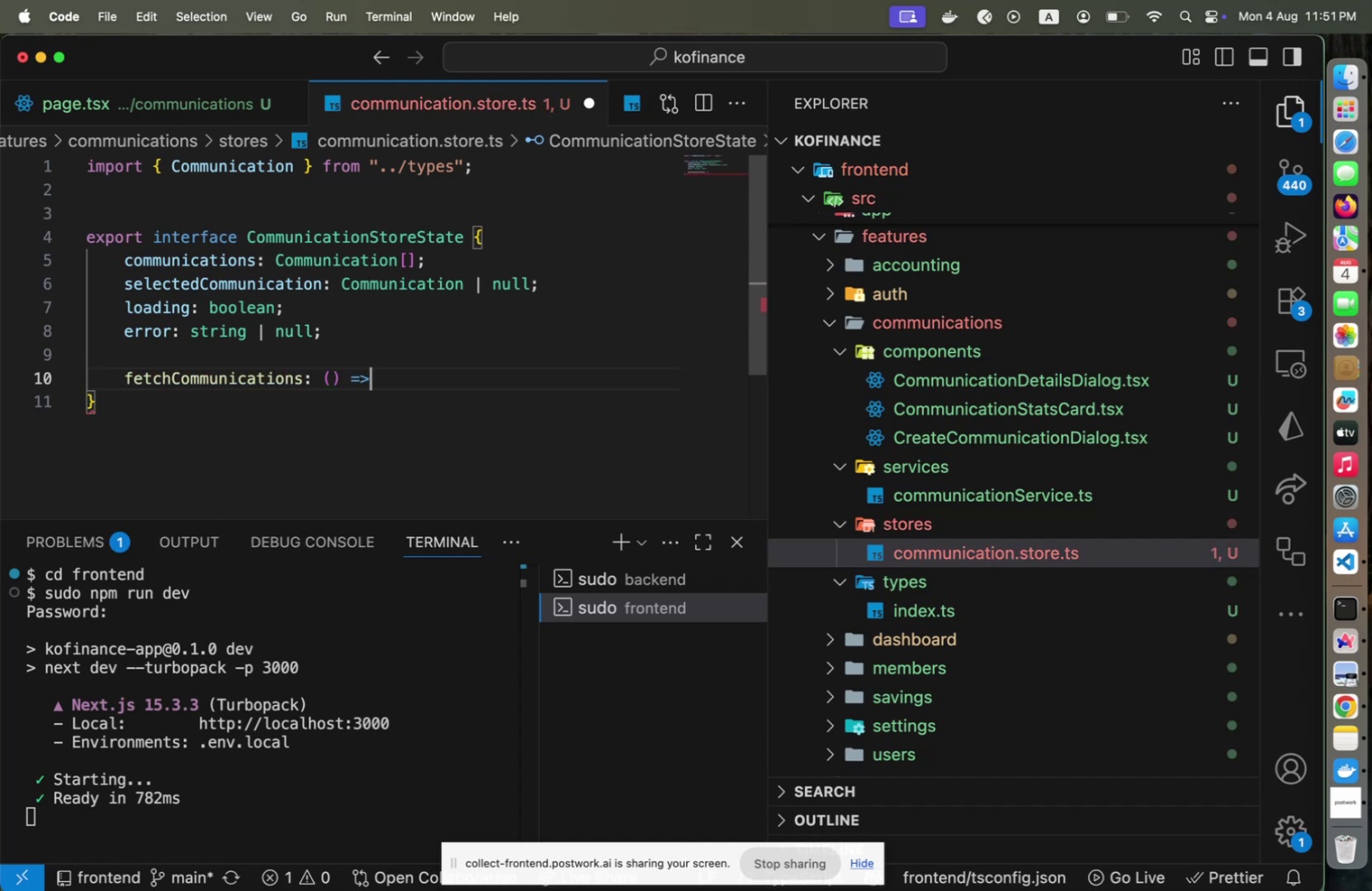 
key(Shift+Space)
 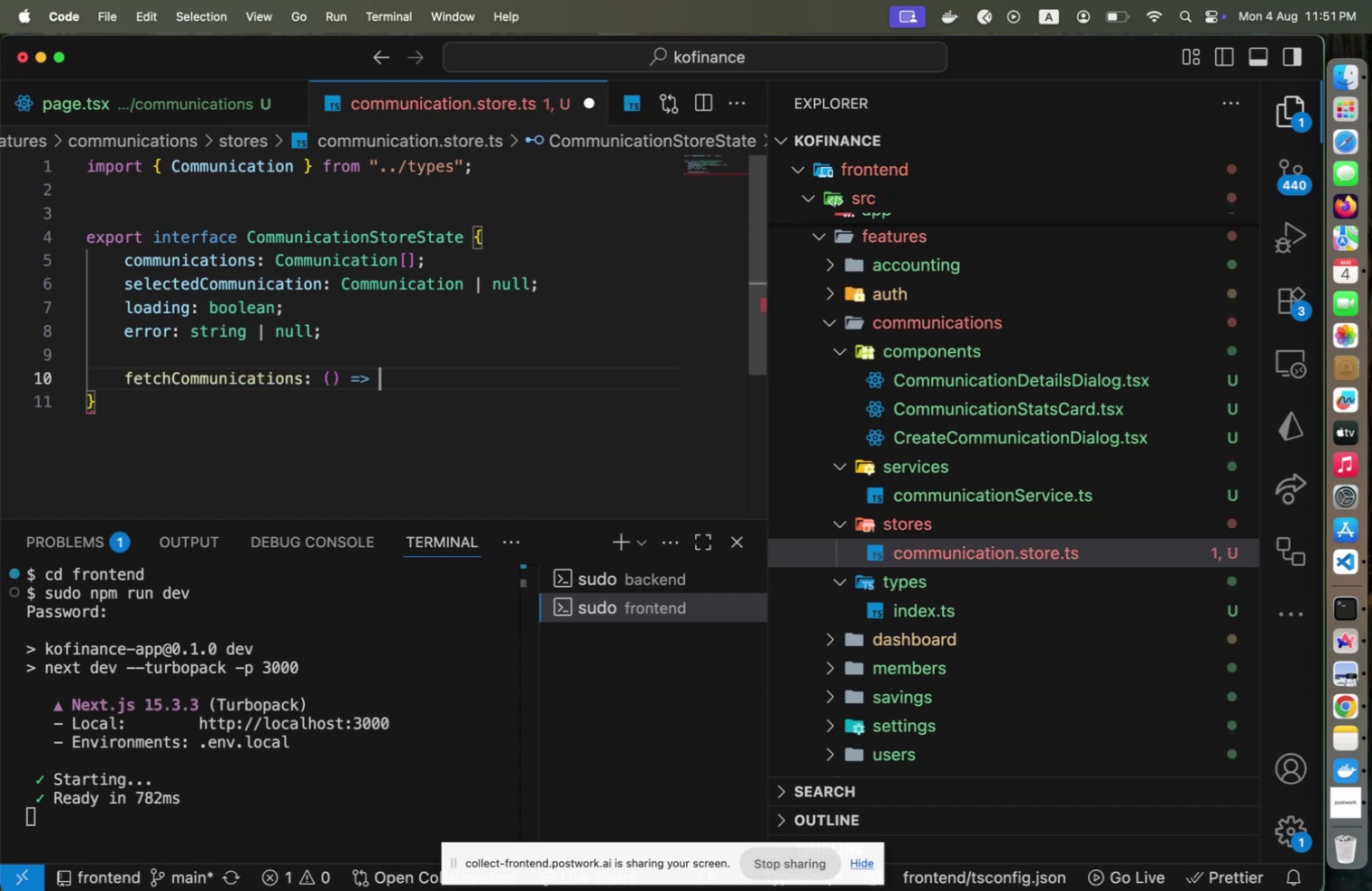 
key(Shift+BracketLeft)
 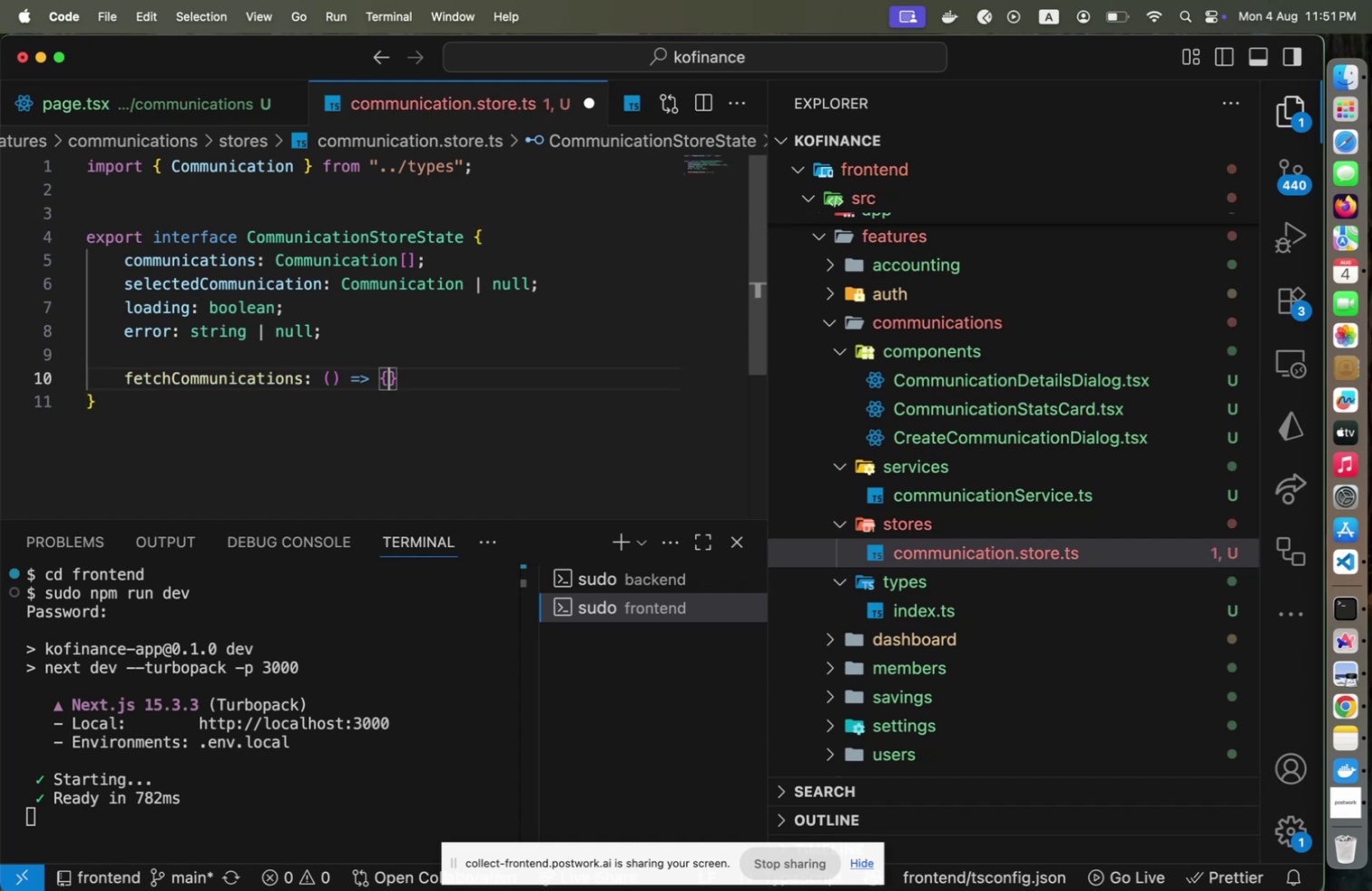 
key(ArrowUp)
 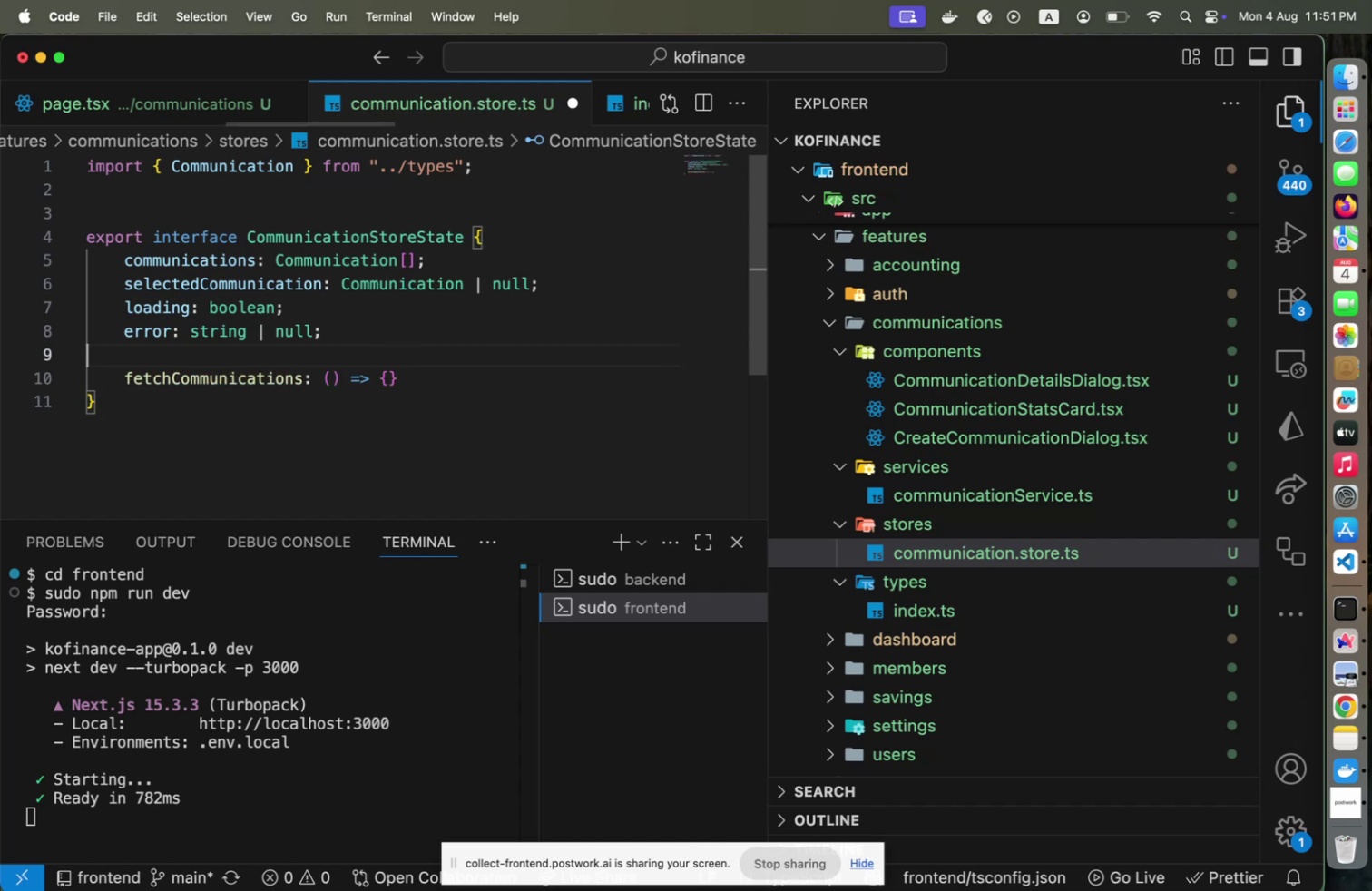 
key(Tab)
type(pagination: {)
 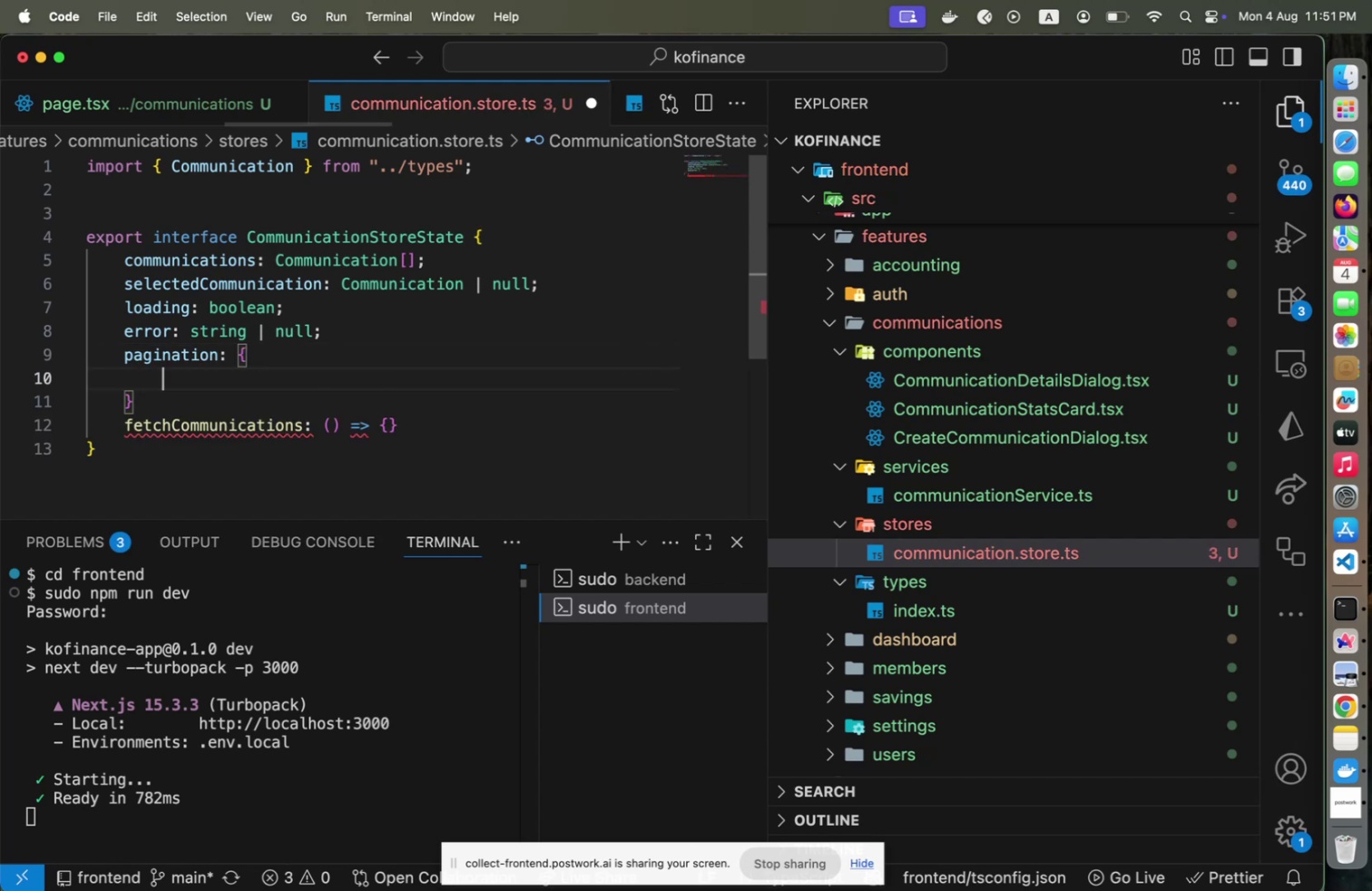 
 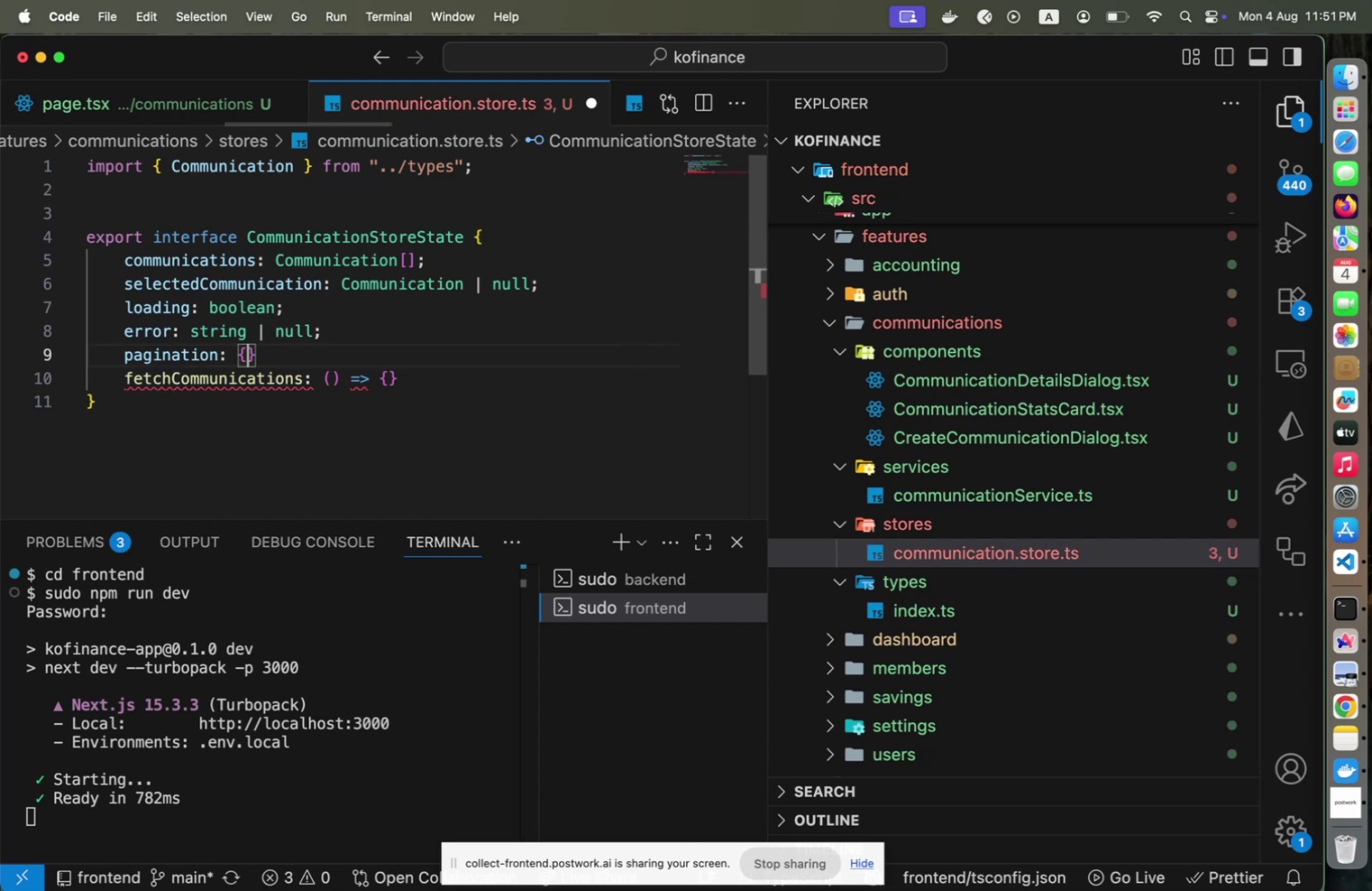 
key(Enter)
 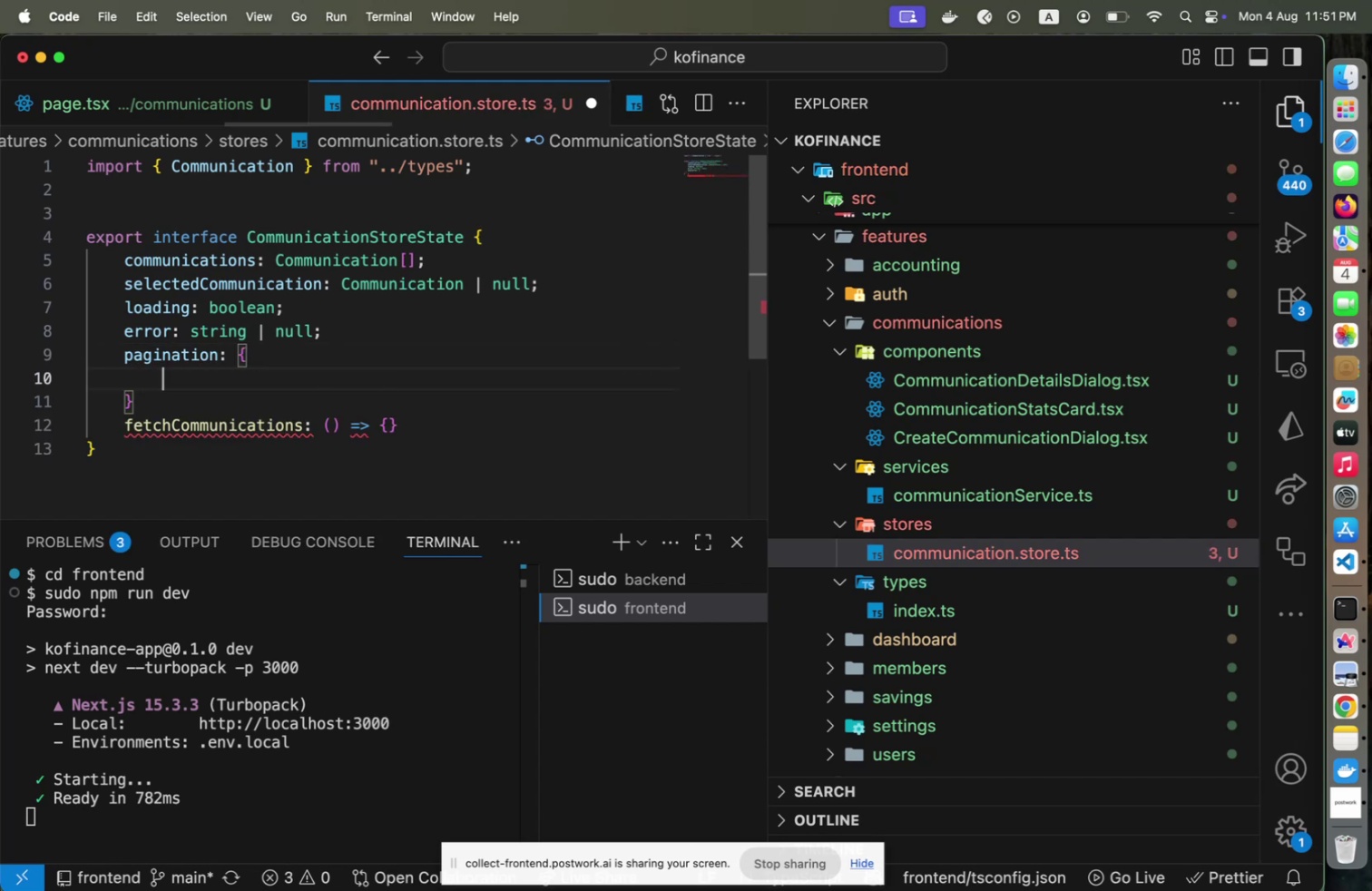 
type(page: number;)
 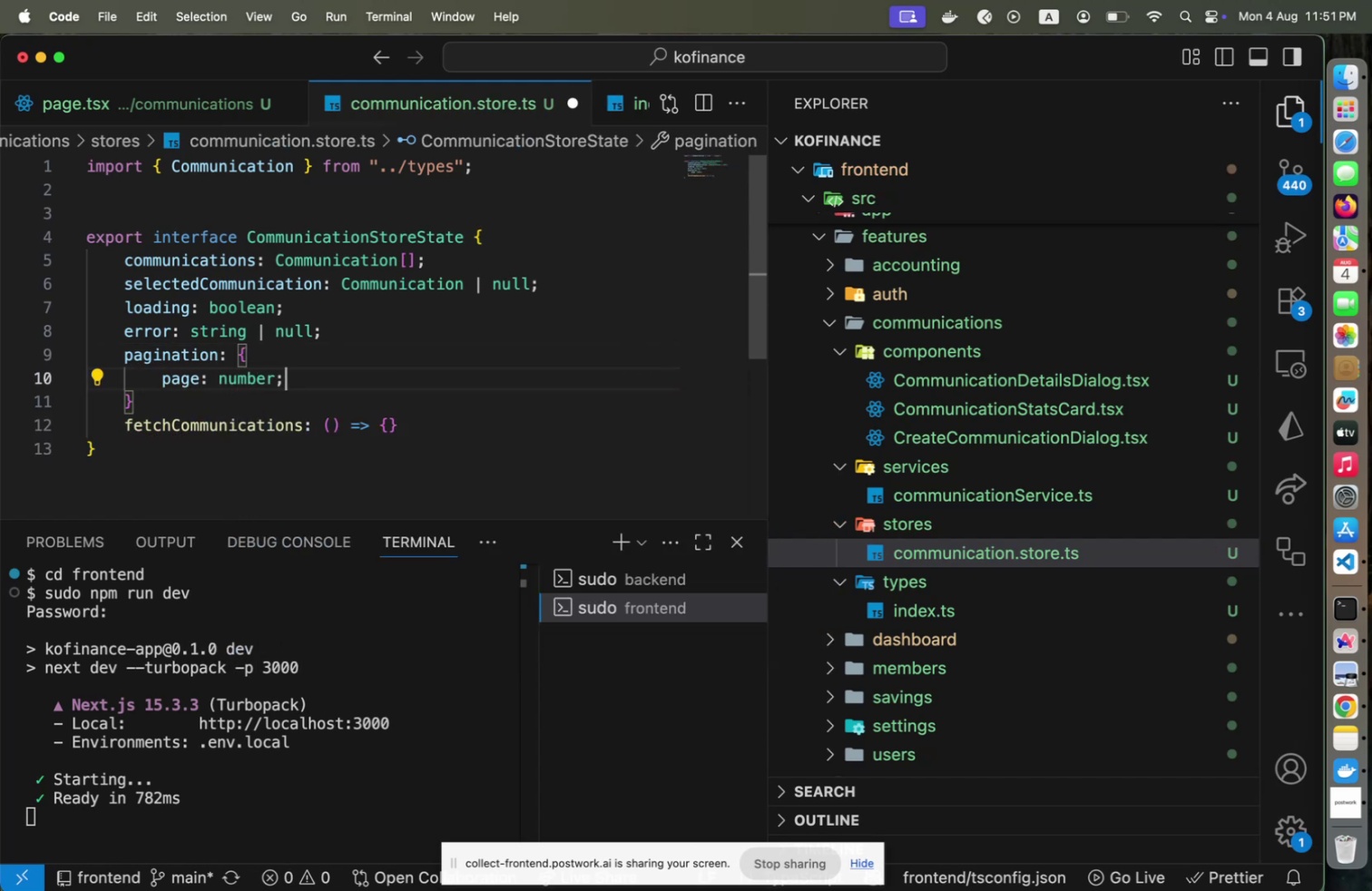 
key(Enter)
 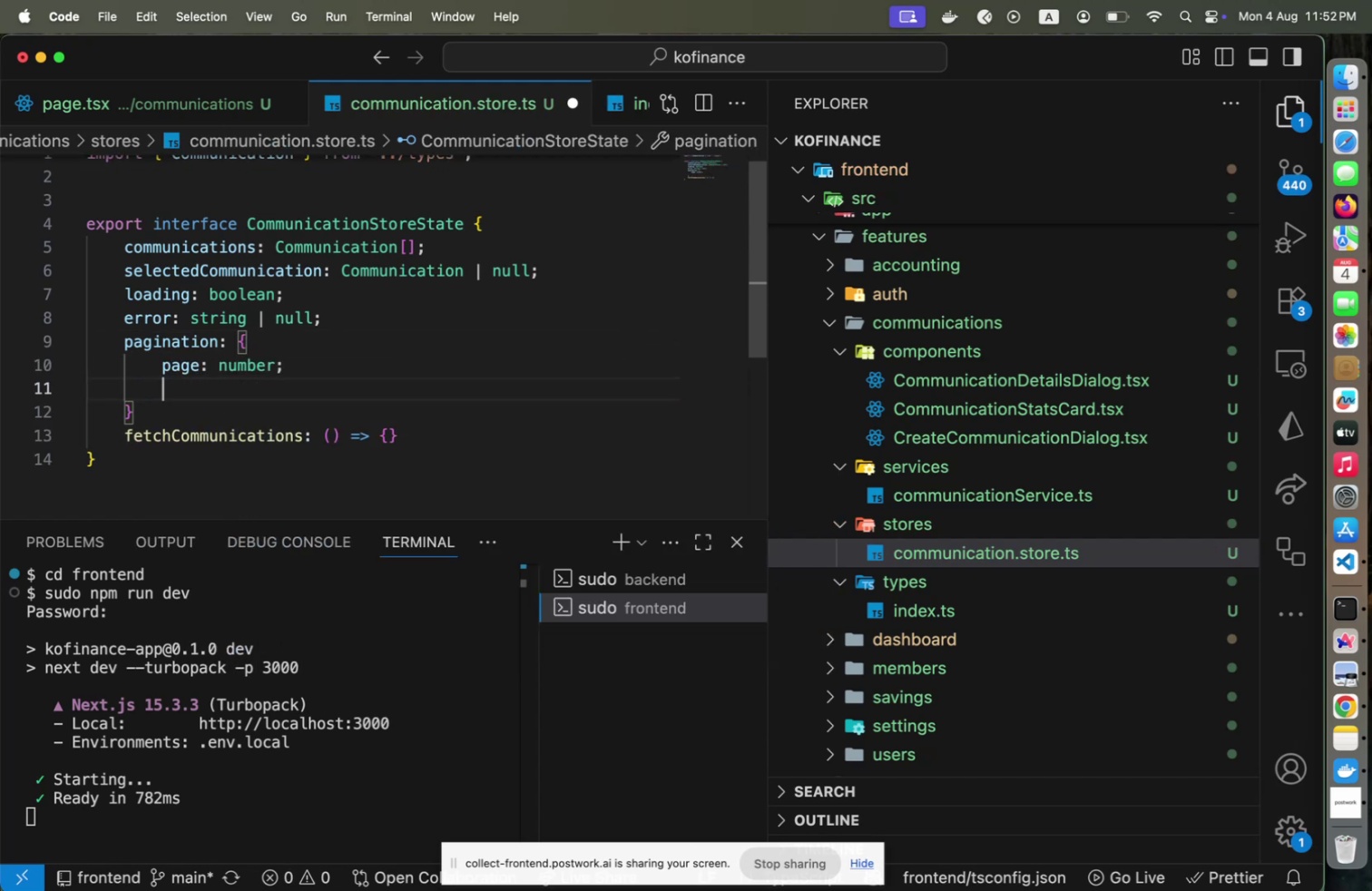 
wait(6.06)
 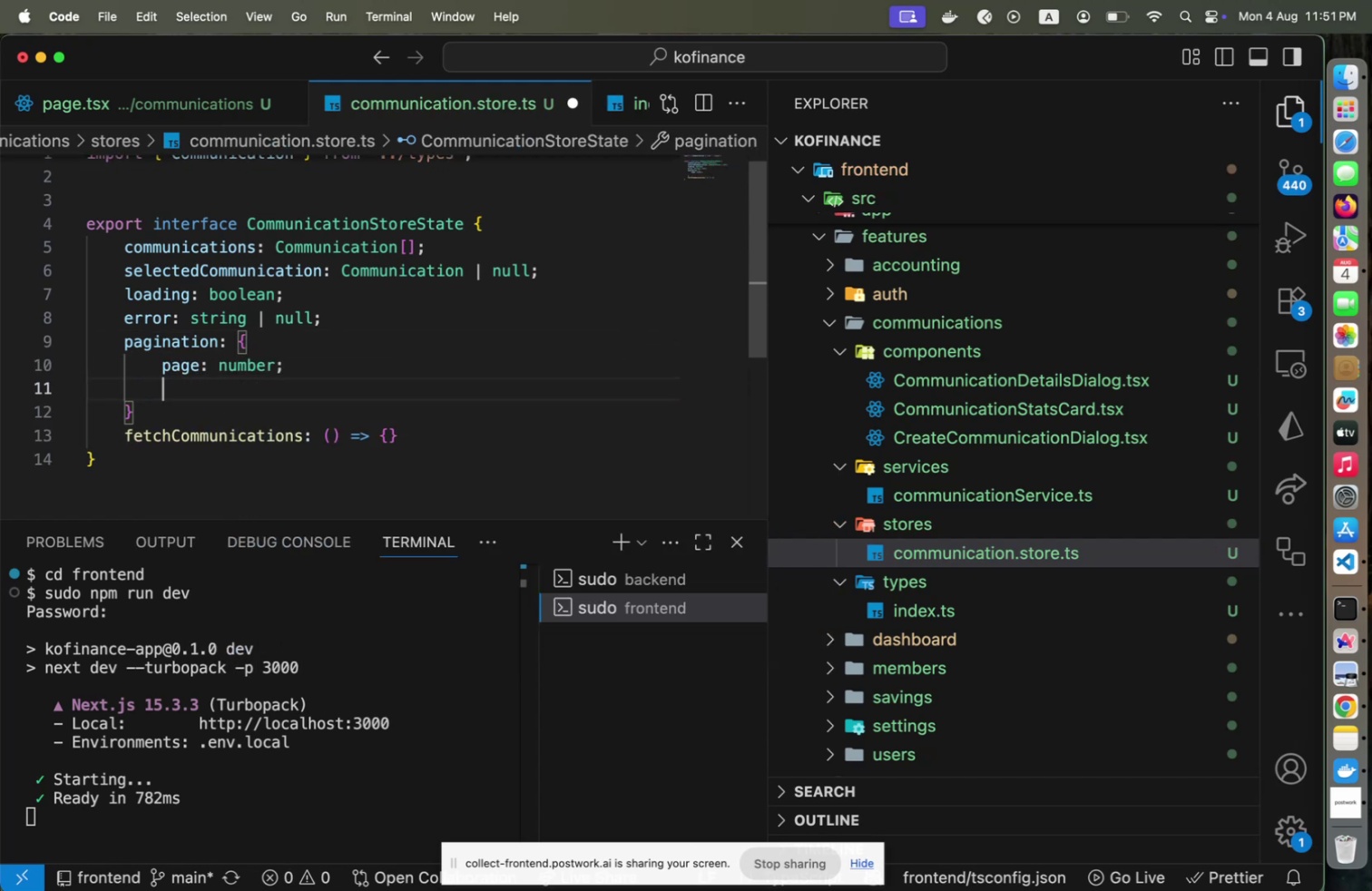 
type(limit: number;)
 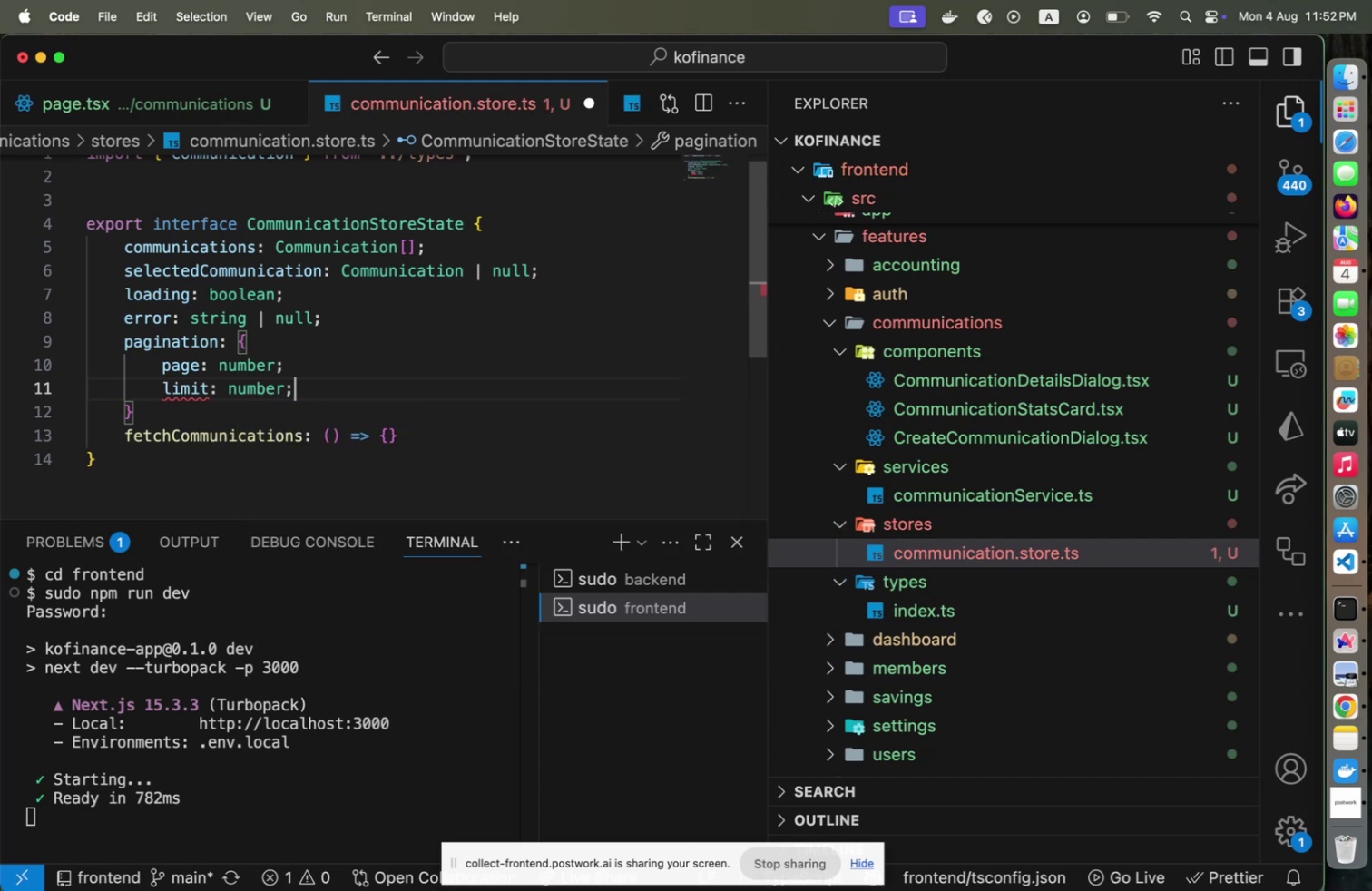 
key(Enter)
 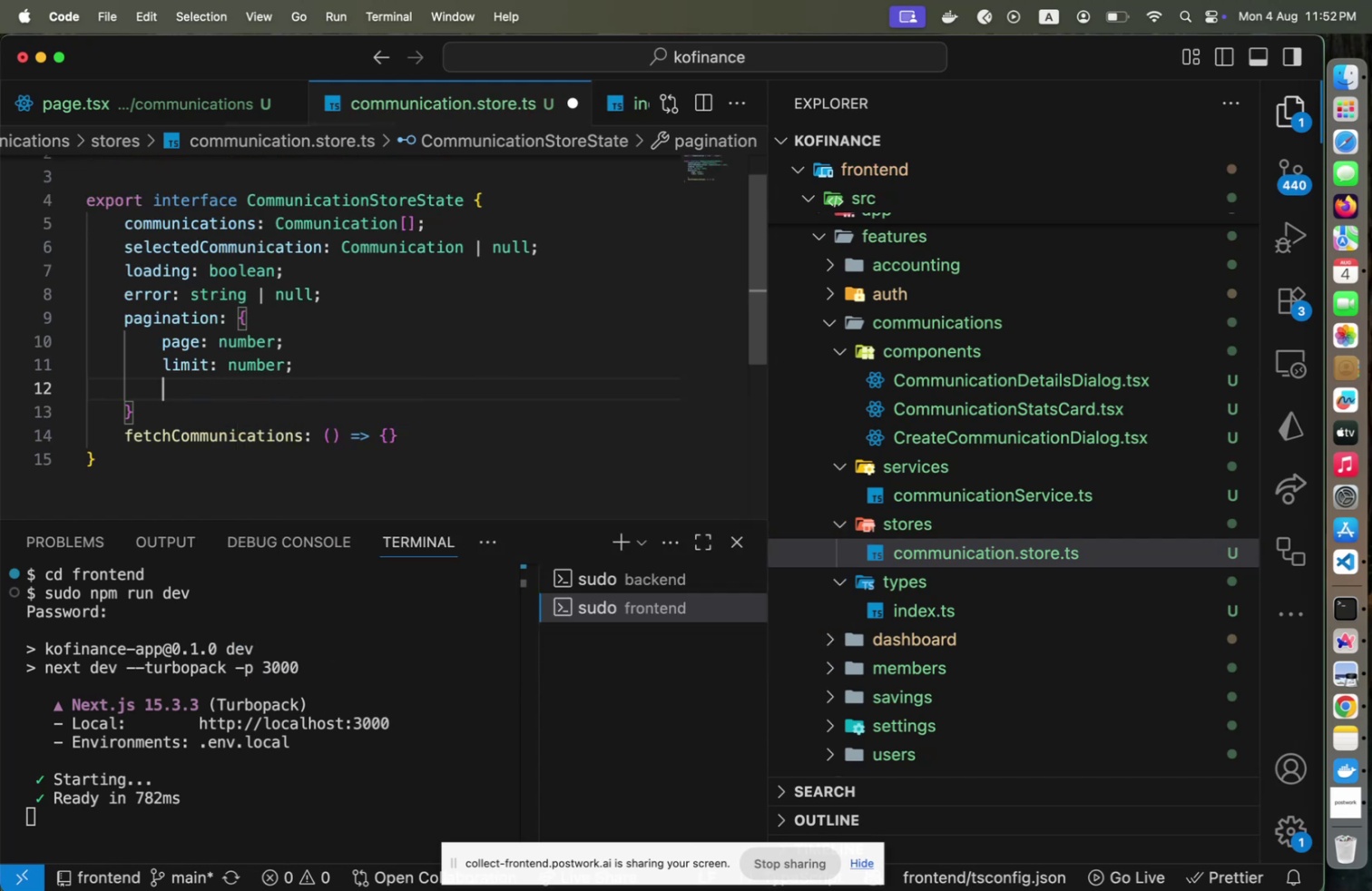 
type(pages: number;)
 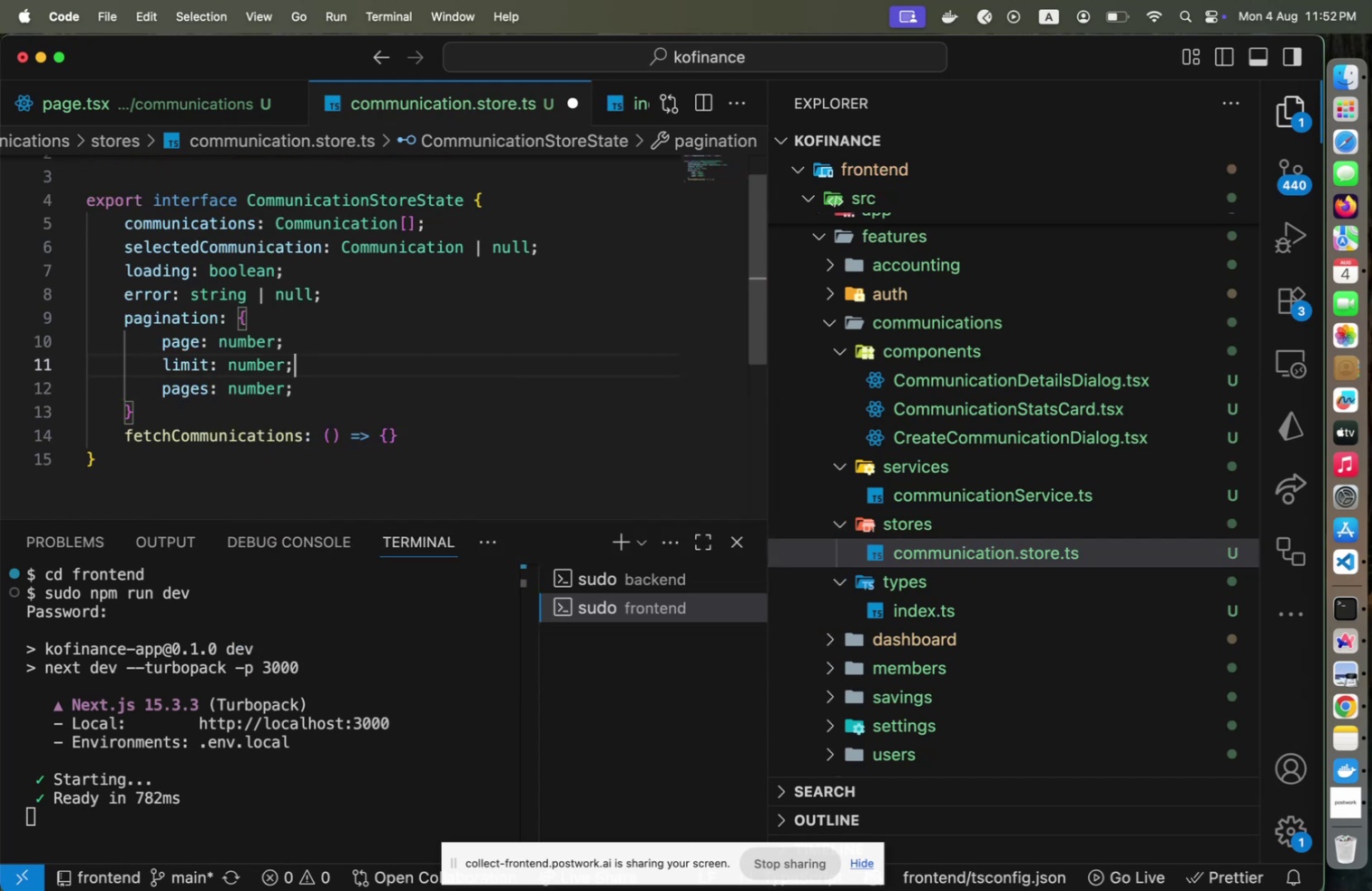 
 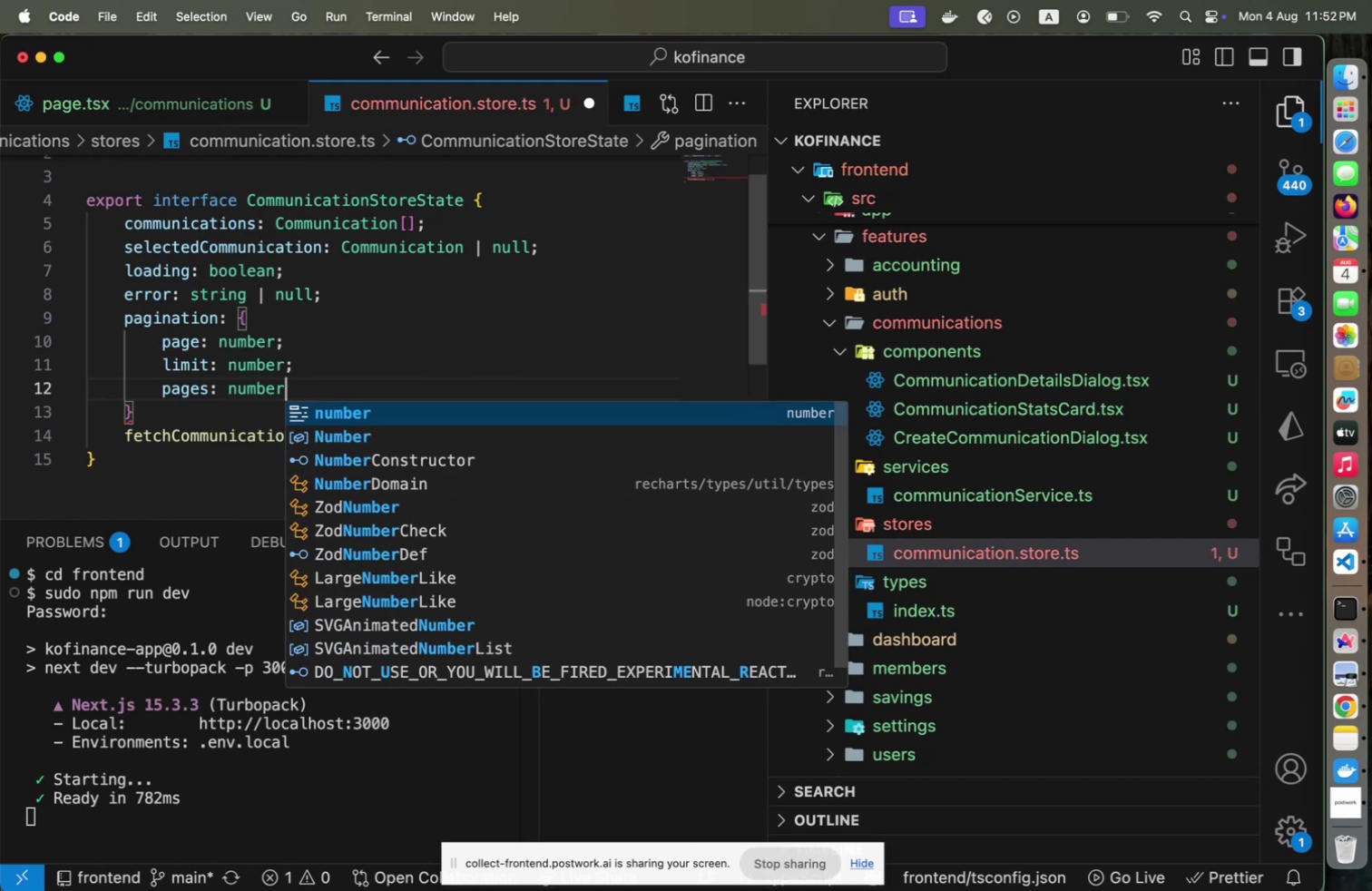 
key(ArrowUp)
 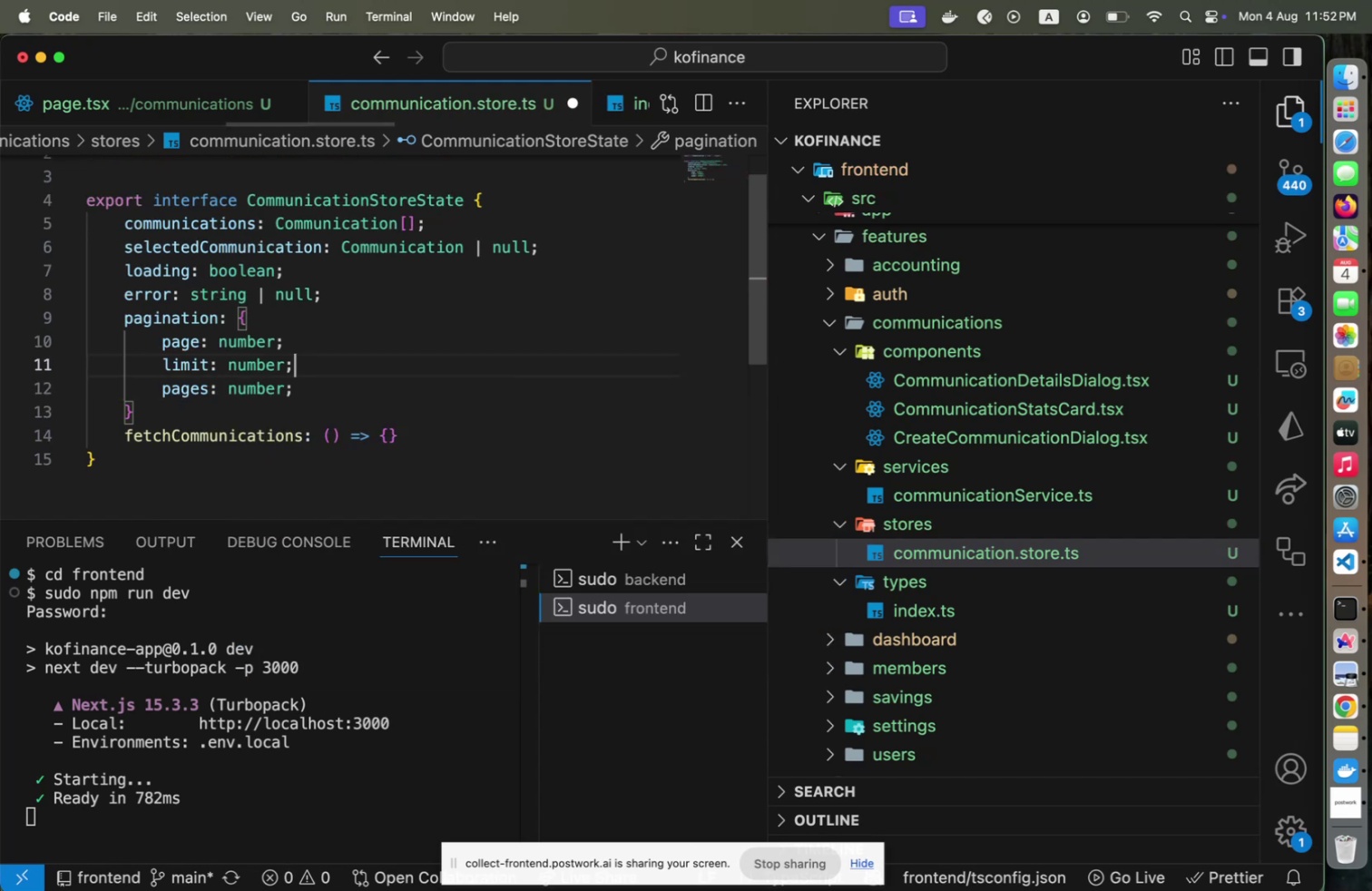 
key(Enter)
 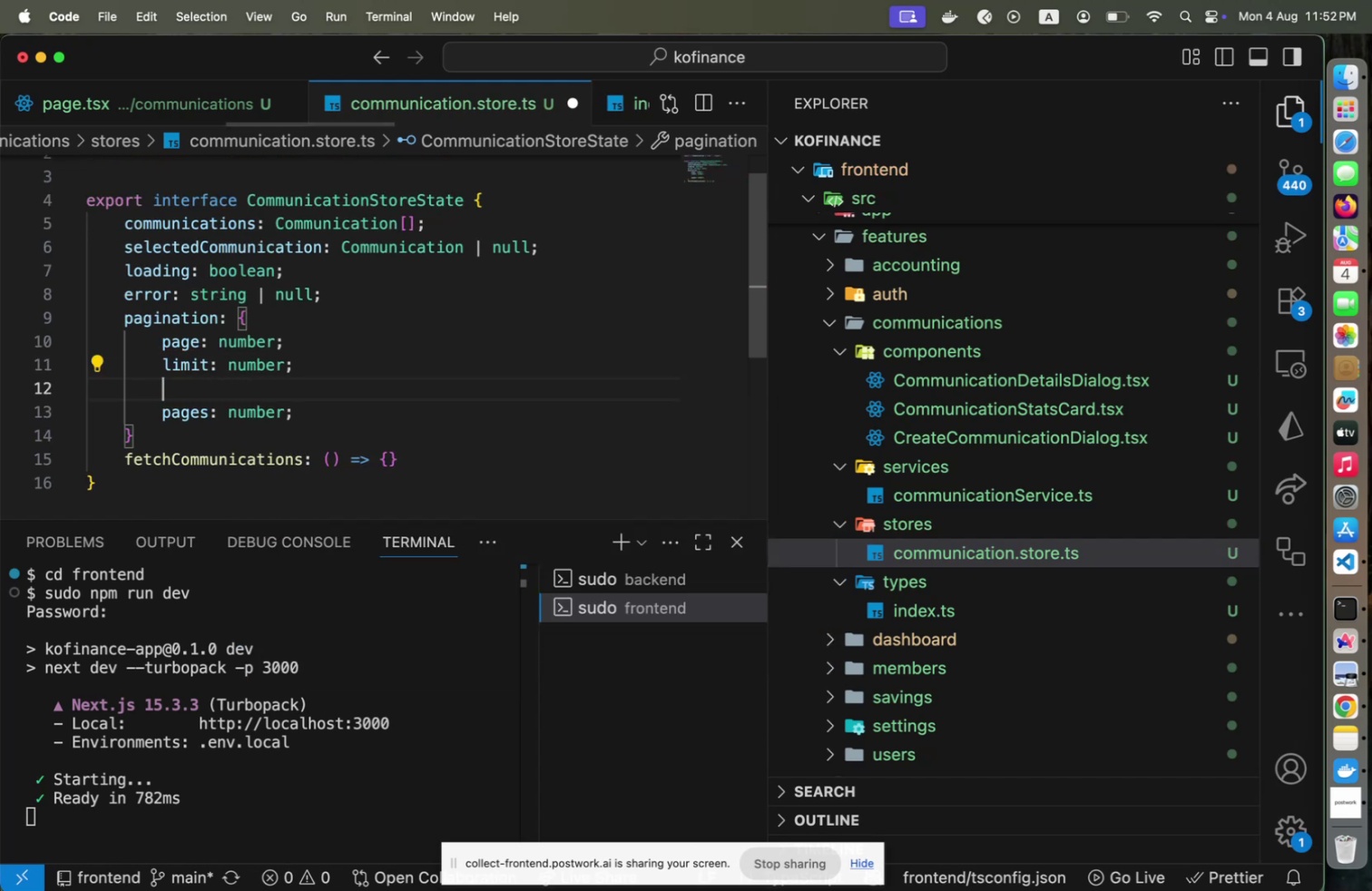 
type(total: s)
key(Backspace)
type(number;)
 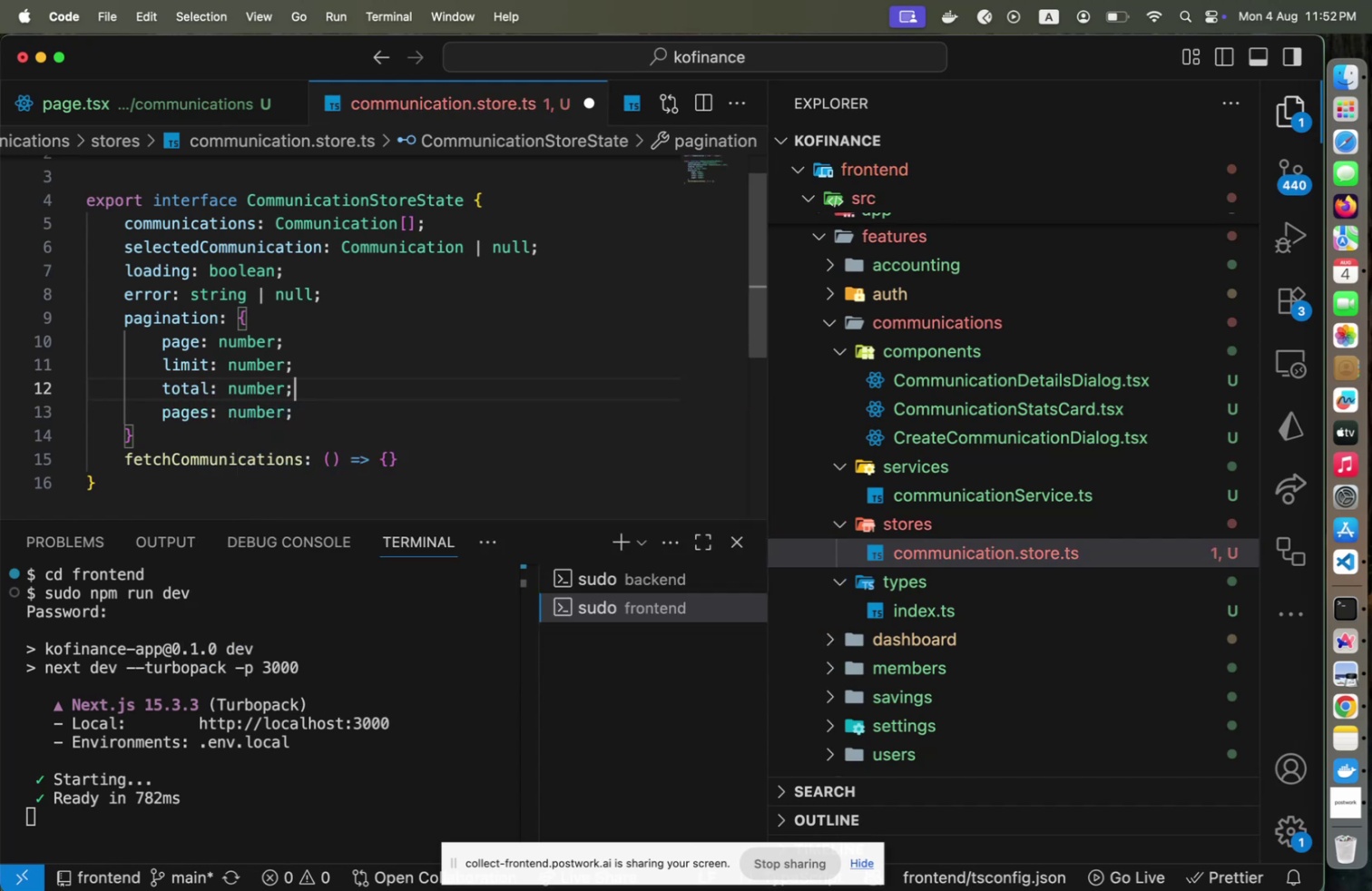 
key(ArrowDown)
 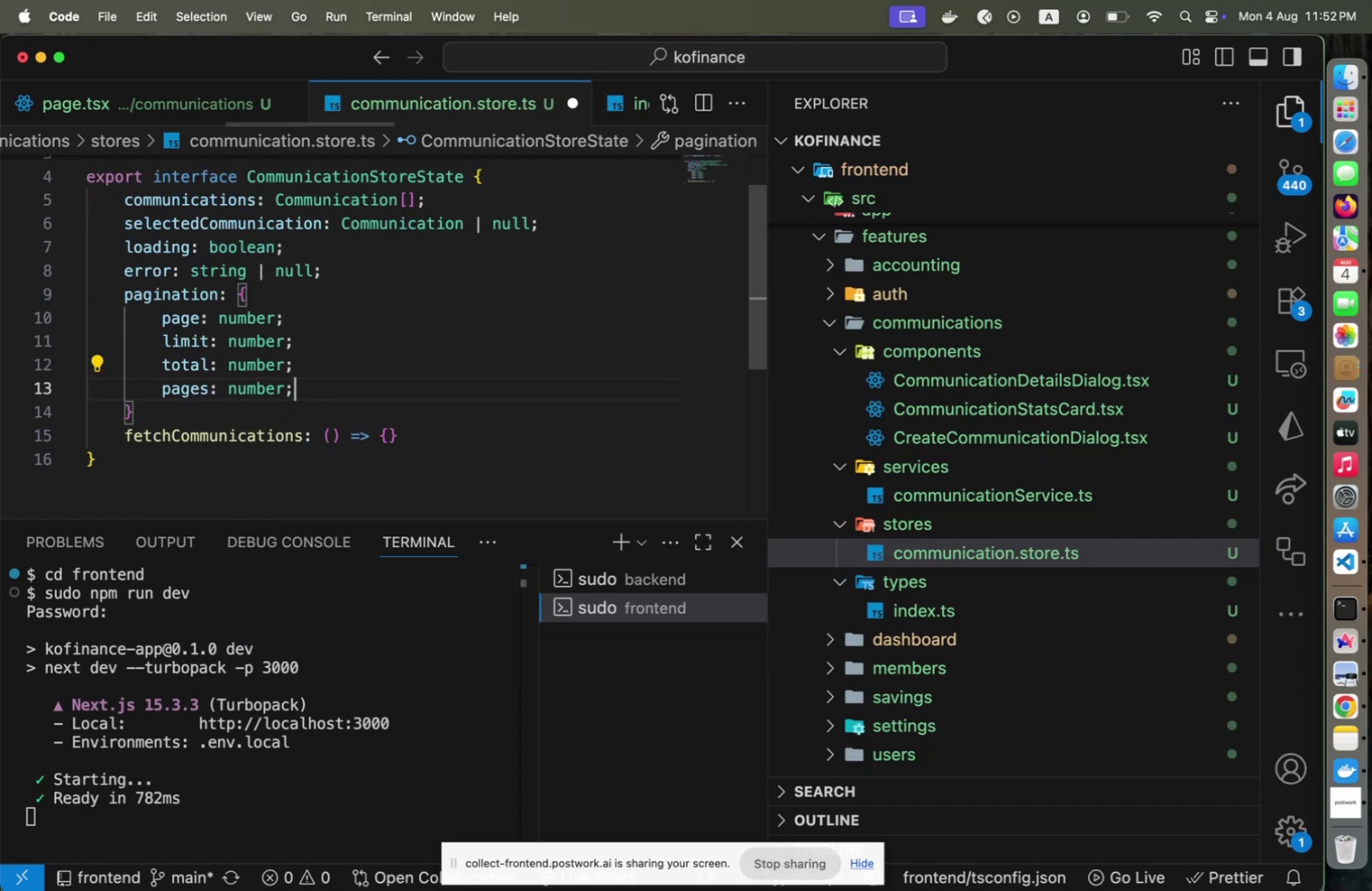 
key(ArrowUp)
 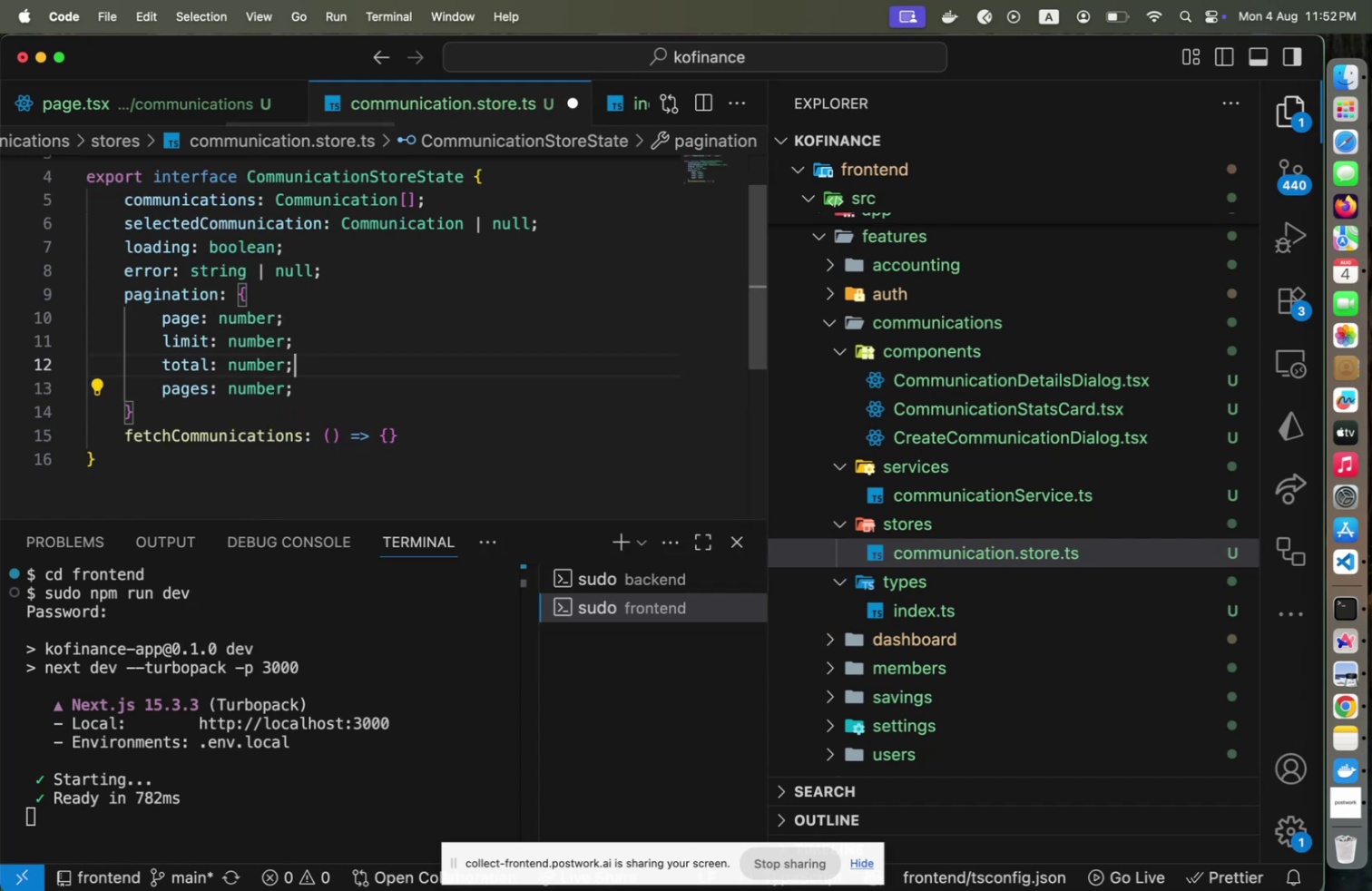 
key(ArrowDown)
 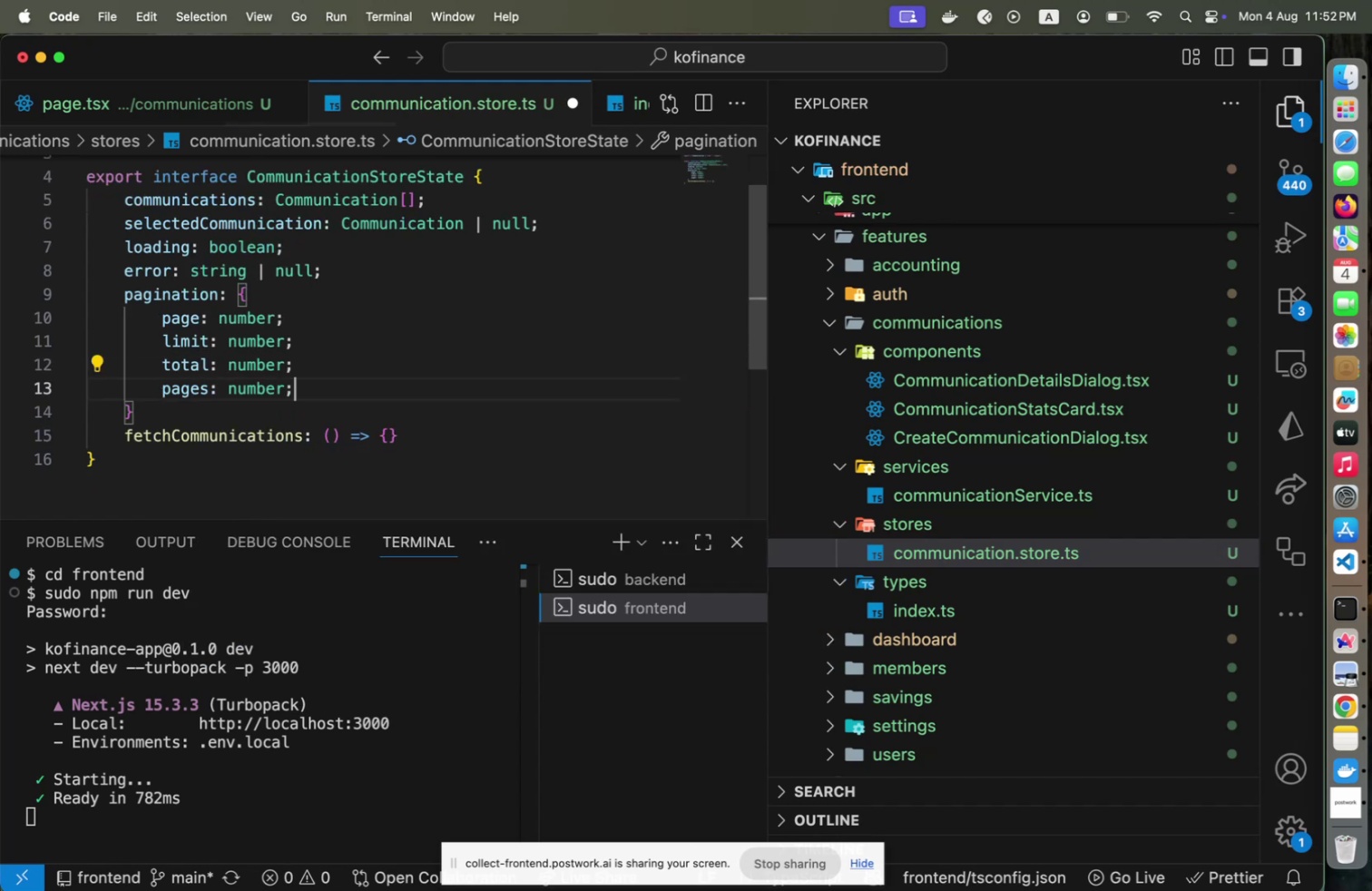 
key(ArrowDown)
 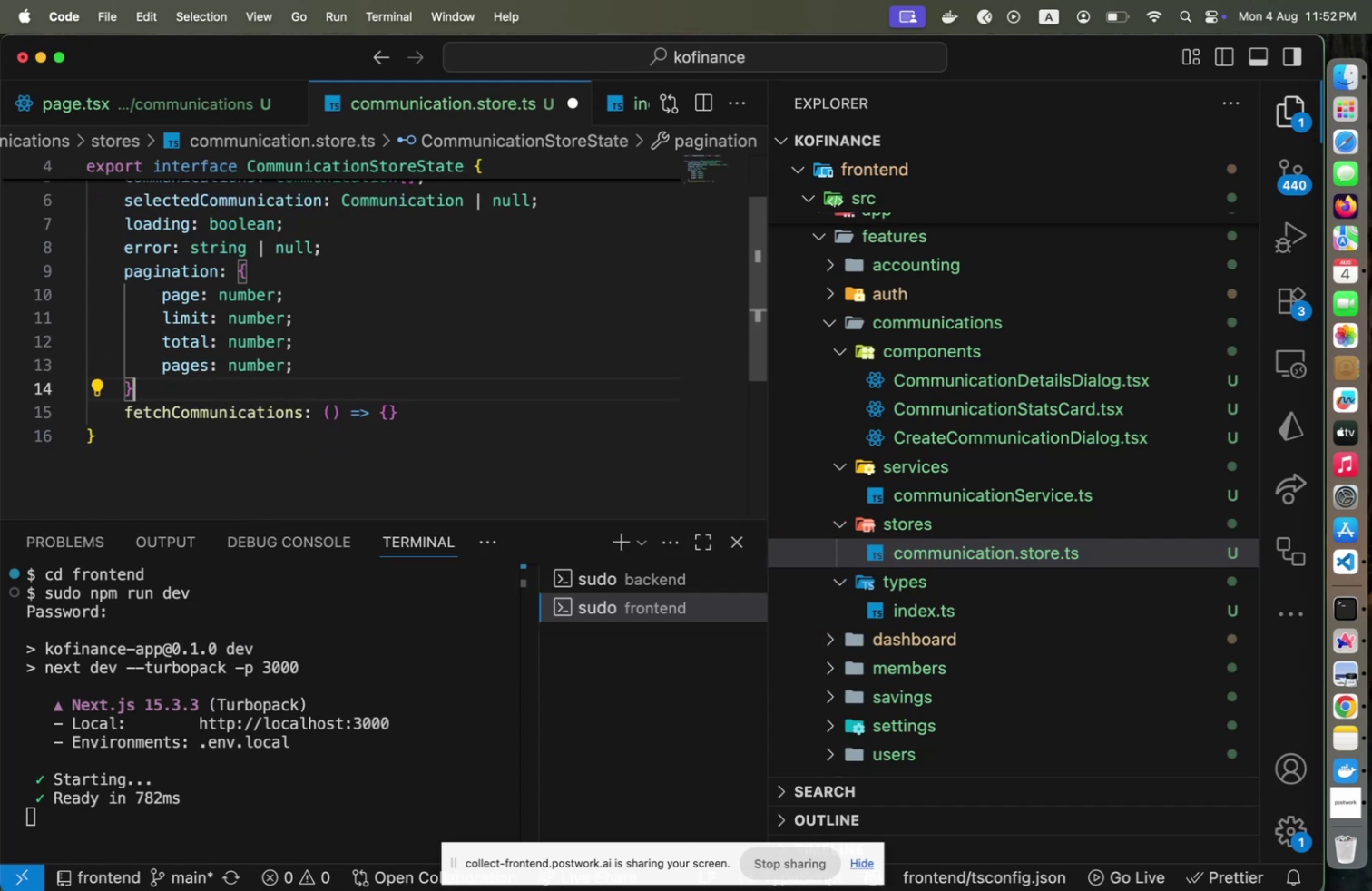 
key(Semicolon)
 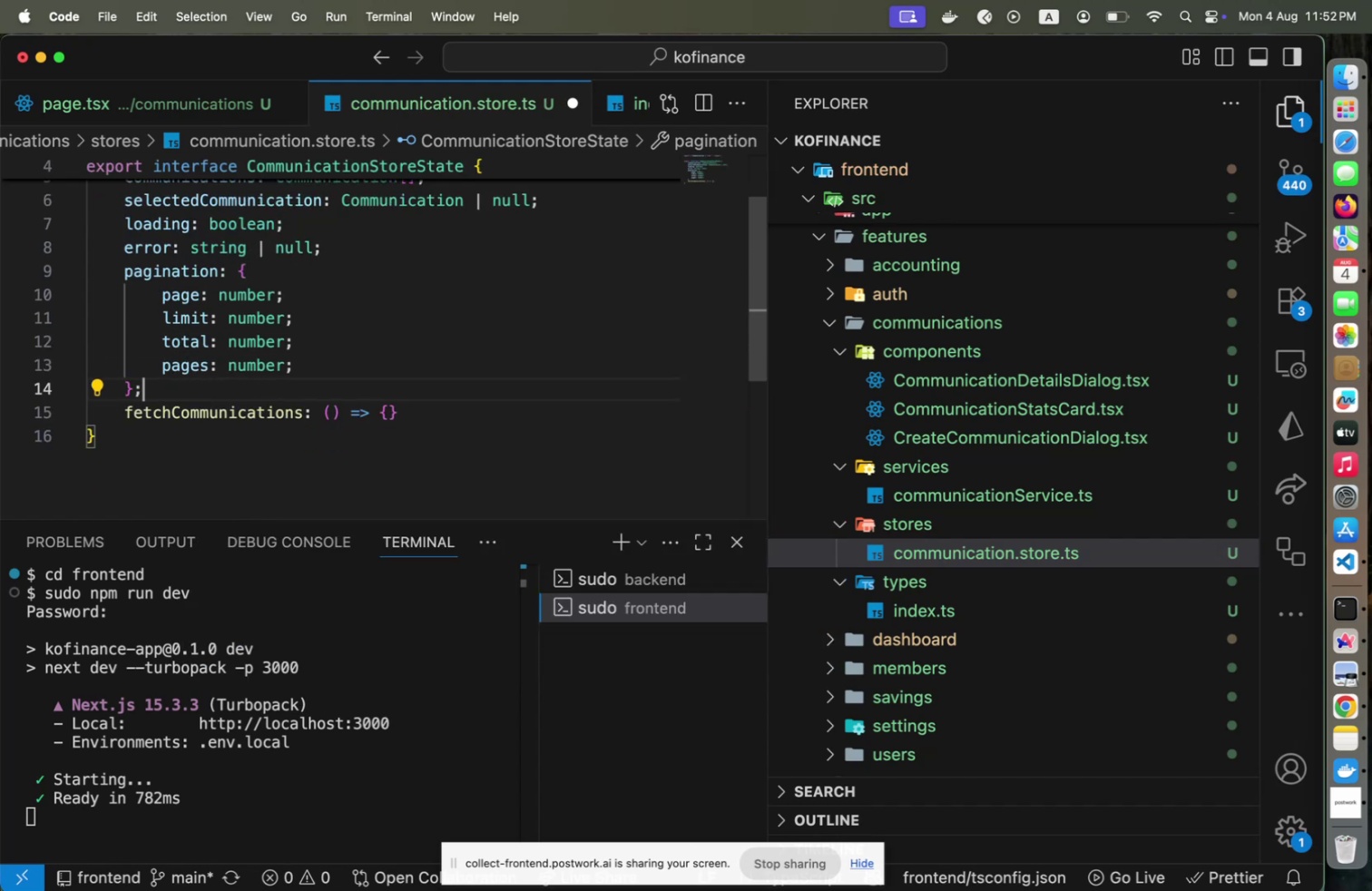 
key(Enter)
 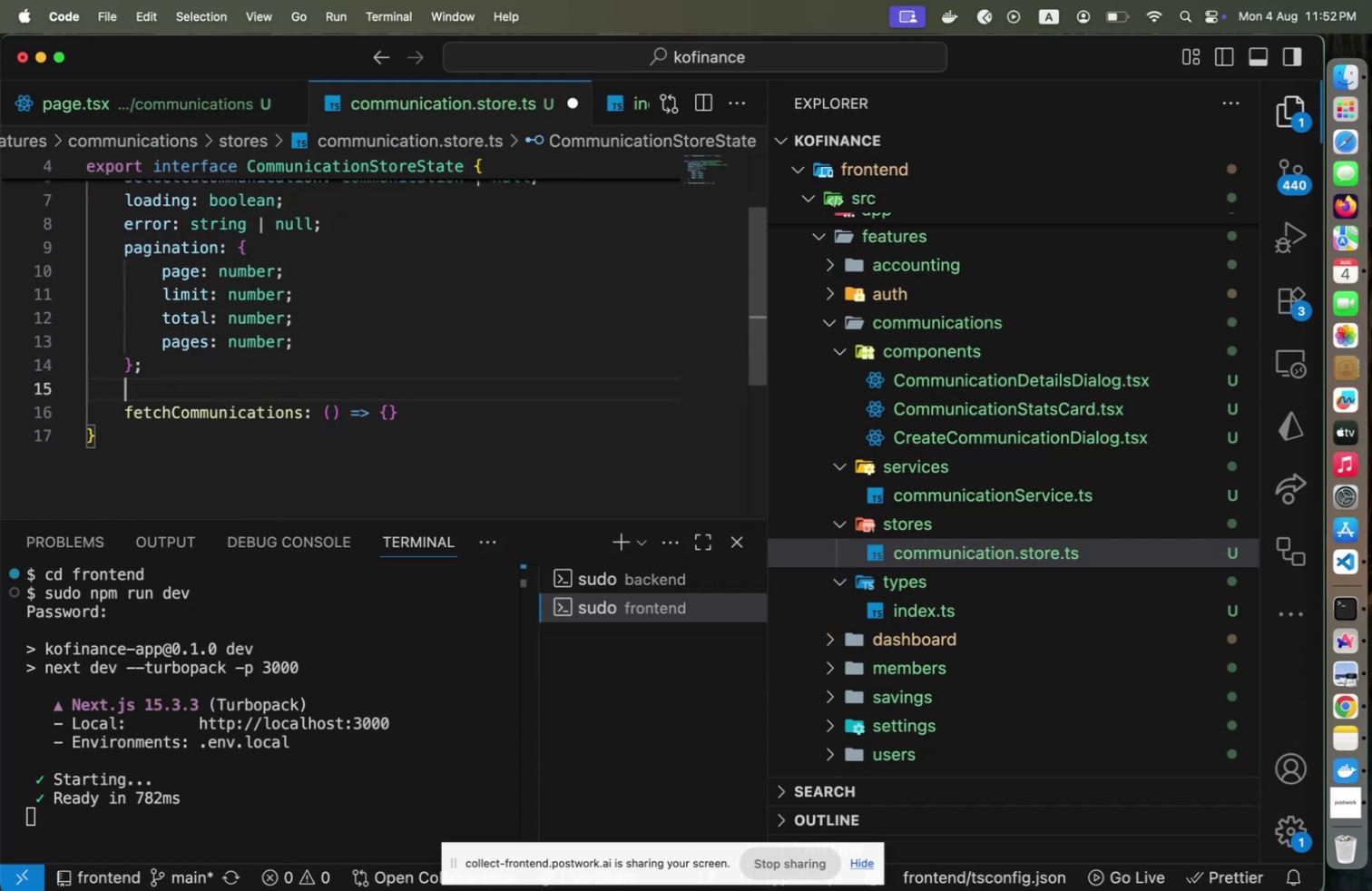 
key(ArrowDown)
 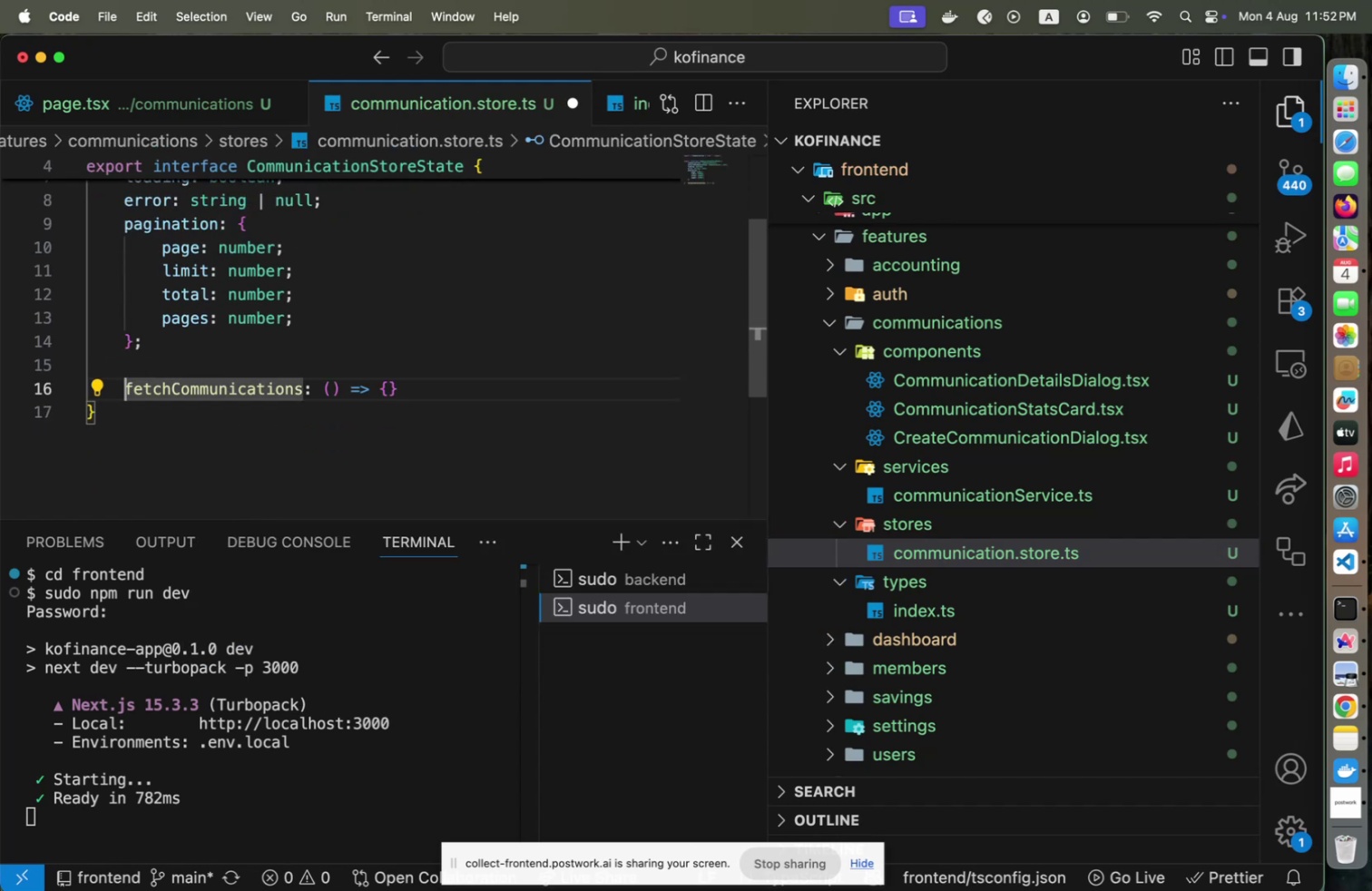 
key(ArrowUp)
 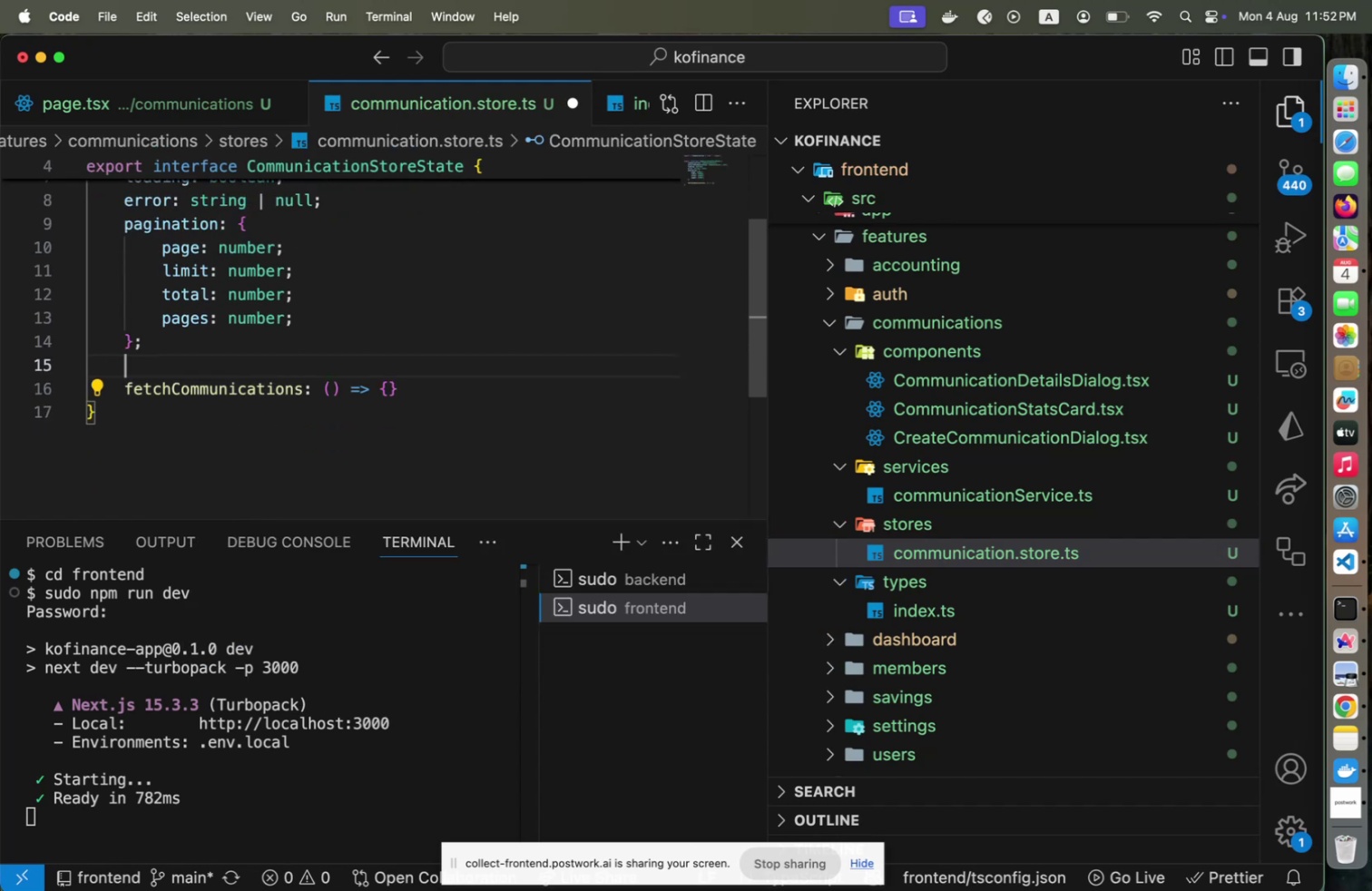 
key(ArrowUp)
 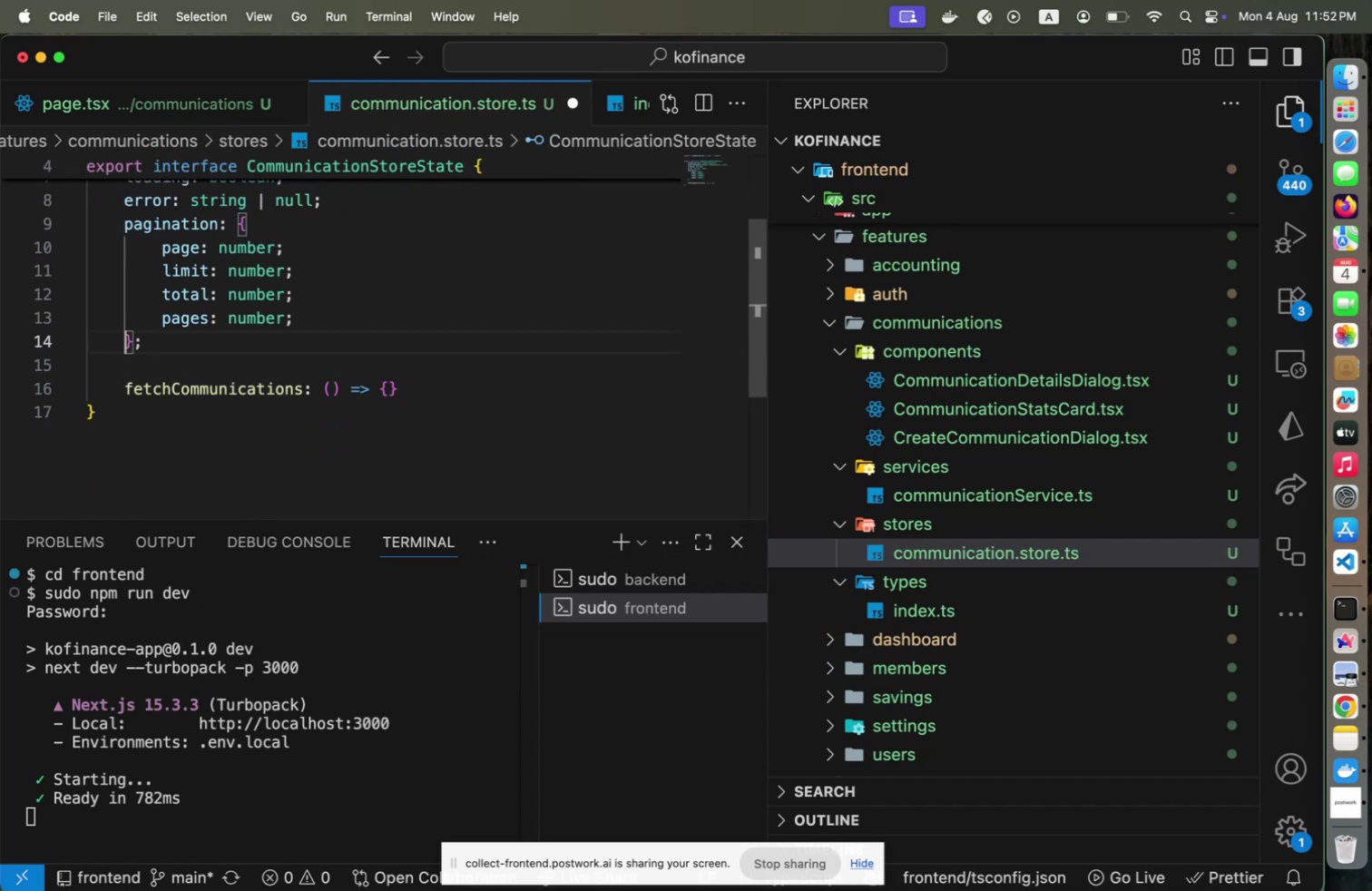 
key(ArrowUp)
 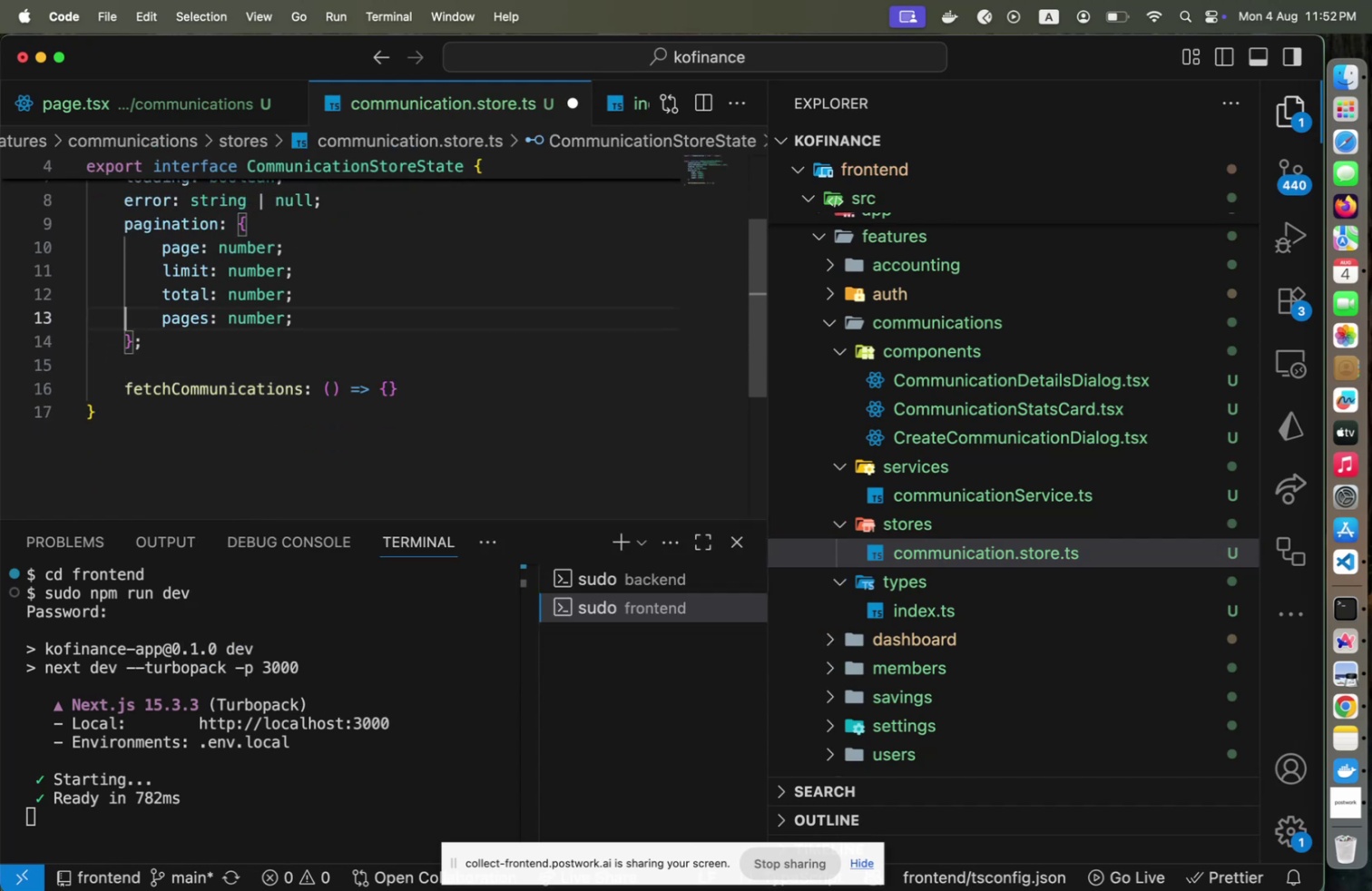 
key(ArrowUp)
 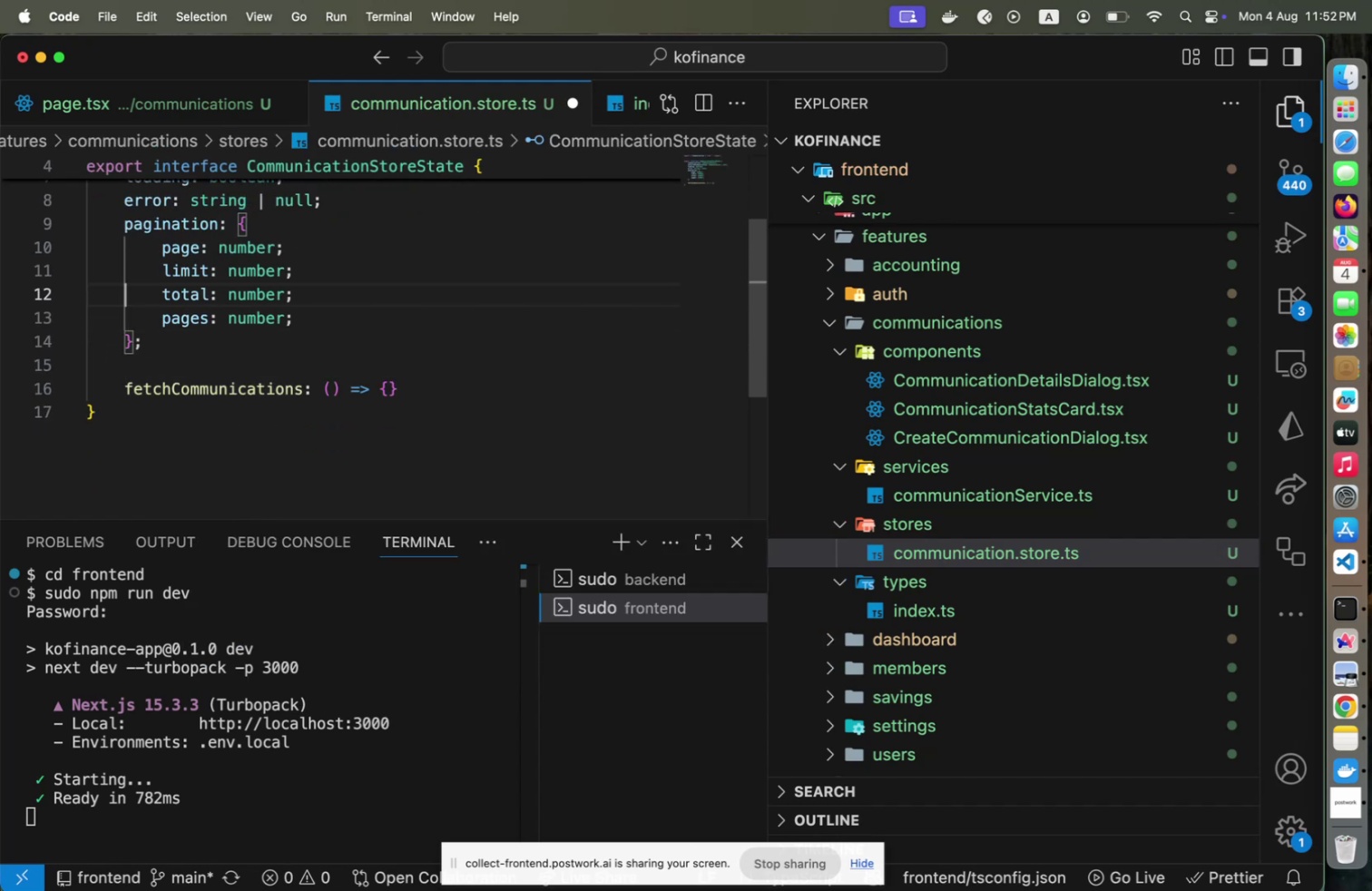 
key(ArrowUp)
 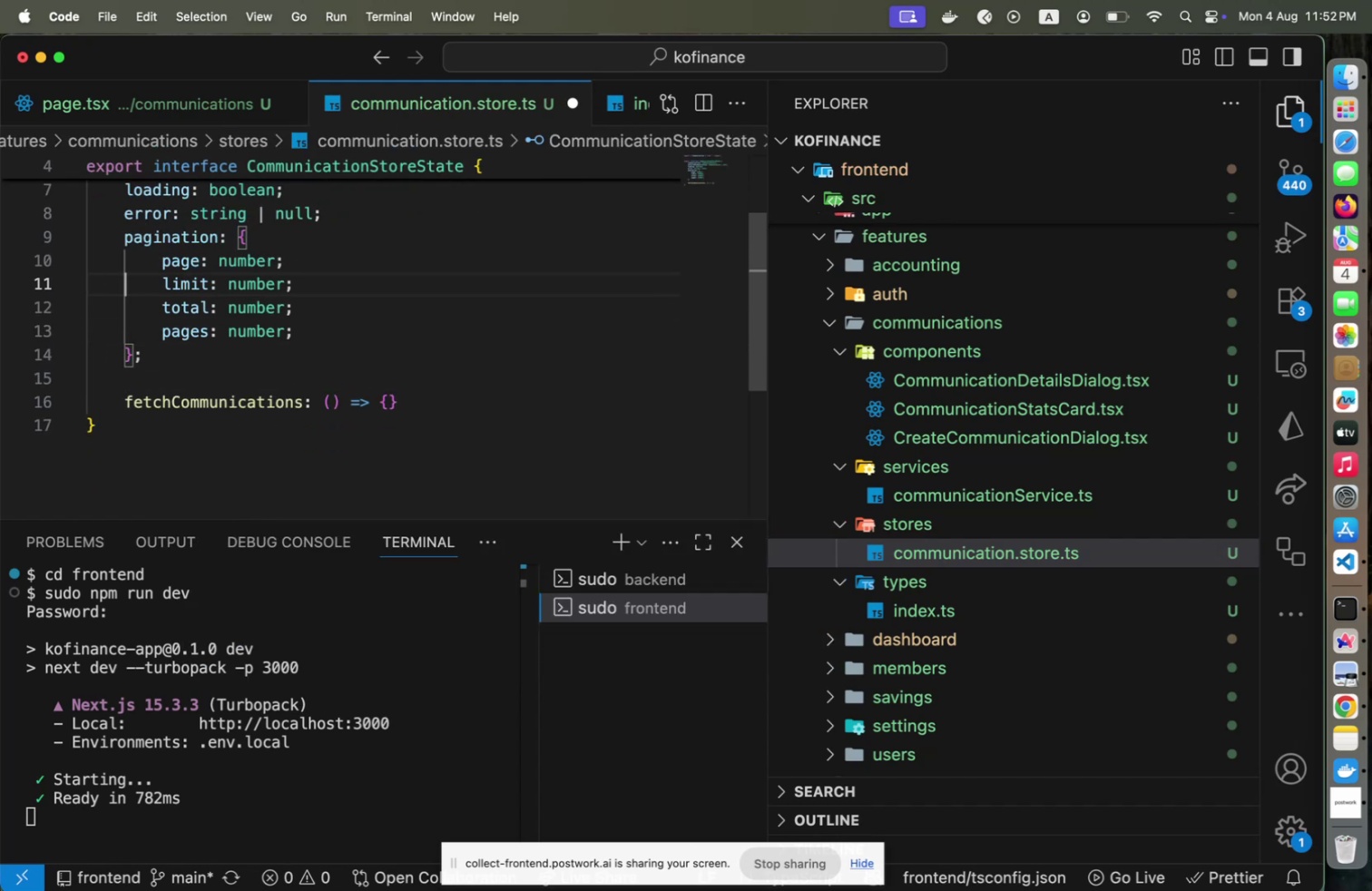 
key(ArrowUp)
 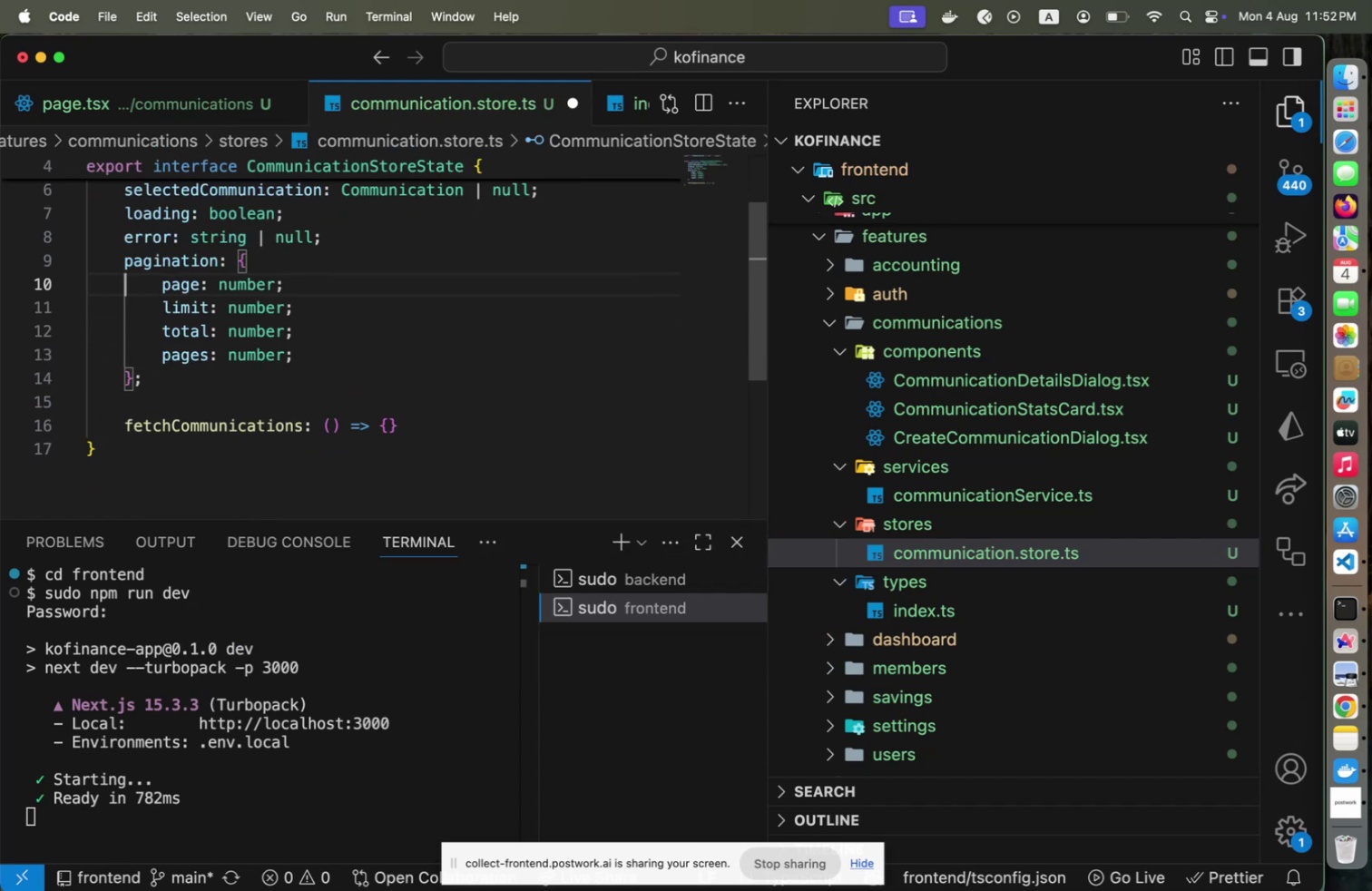 
key(ArrowUp)
 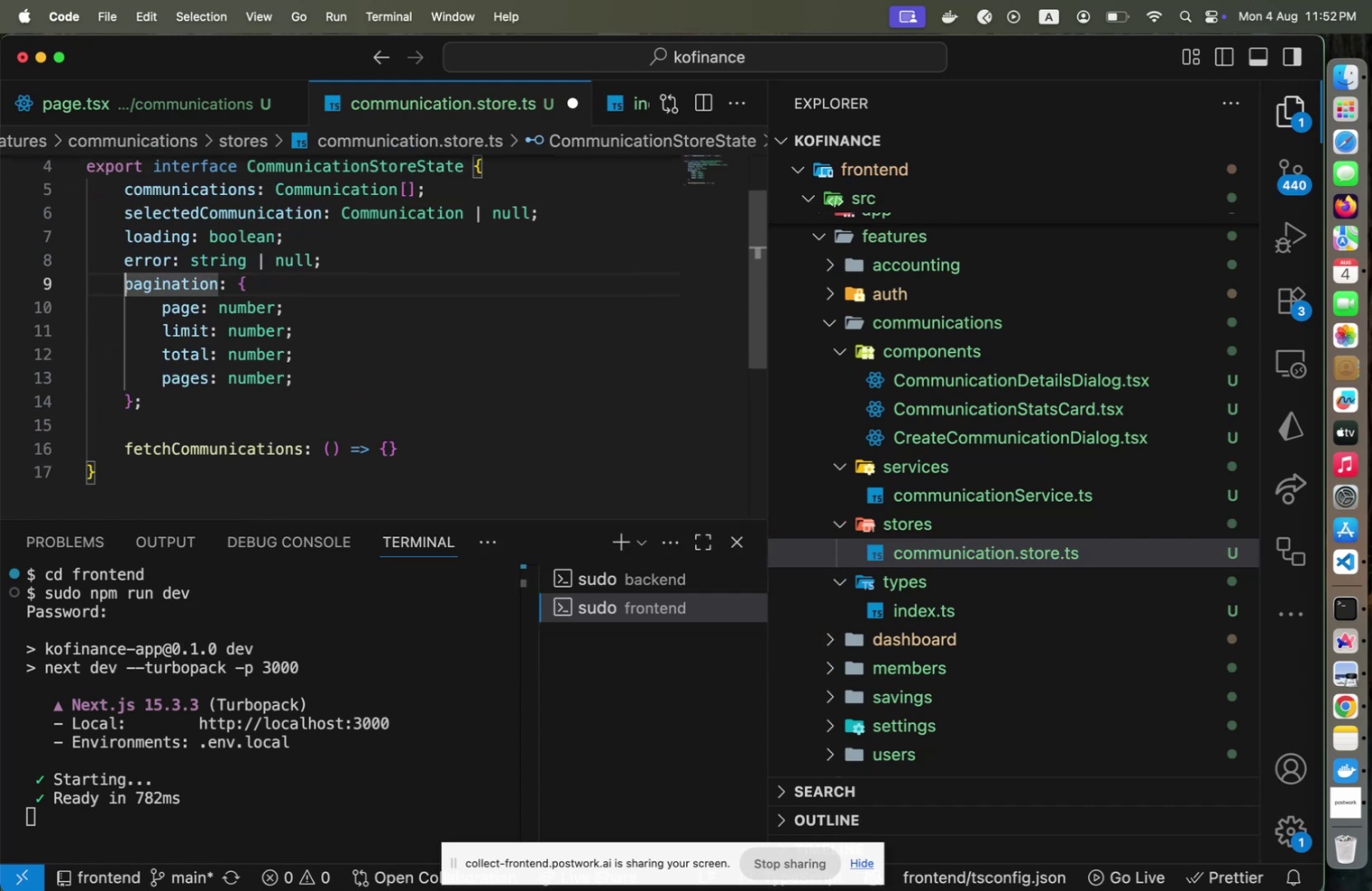 
key(End)
 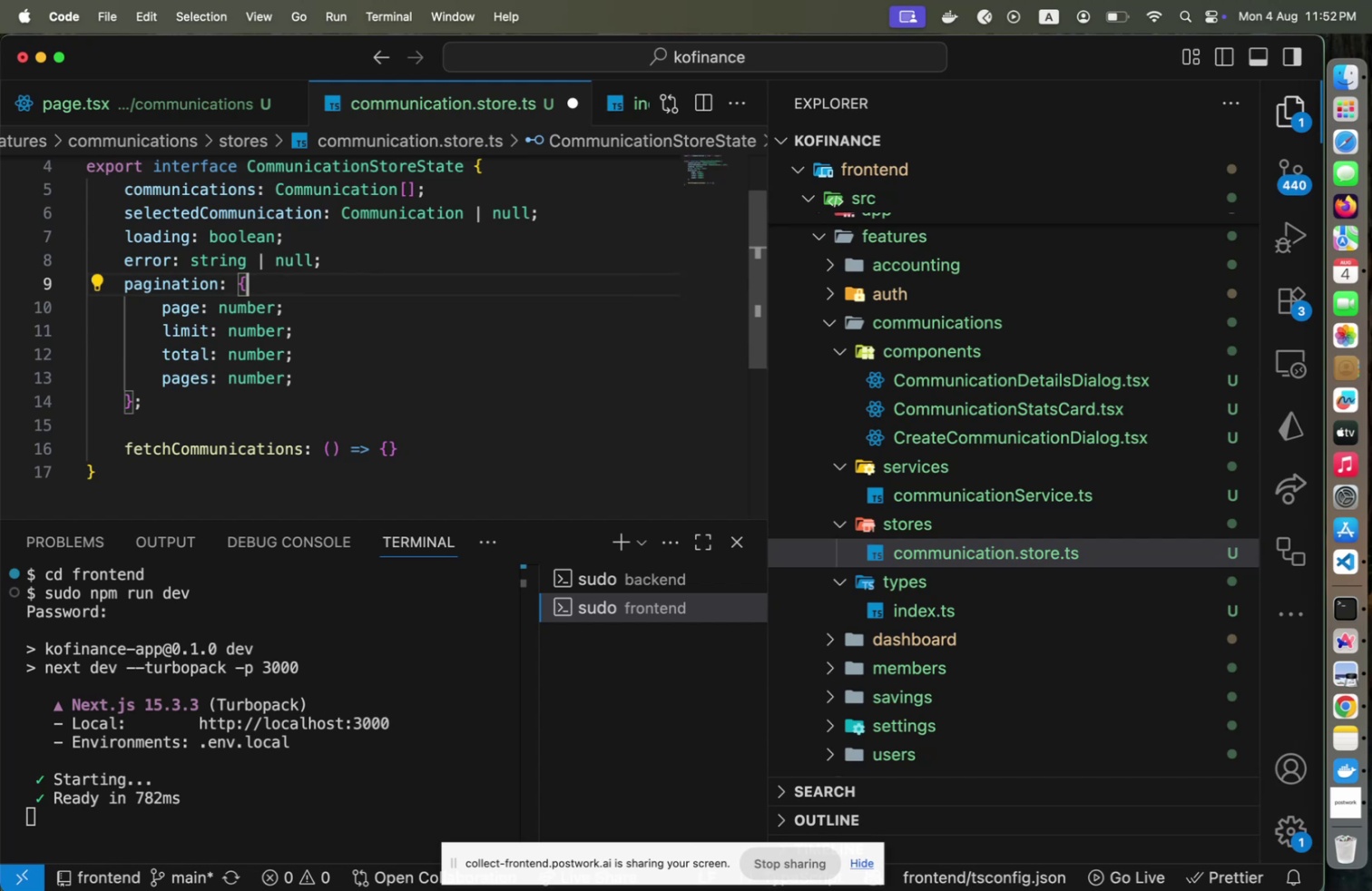 
key(ArrowLeft)
 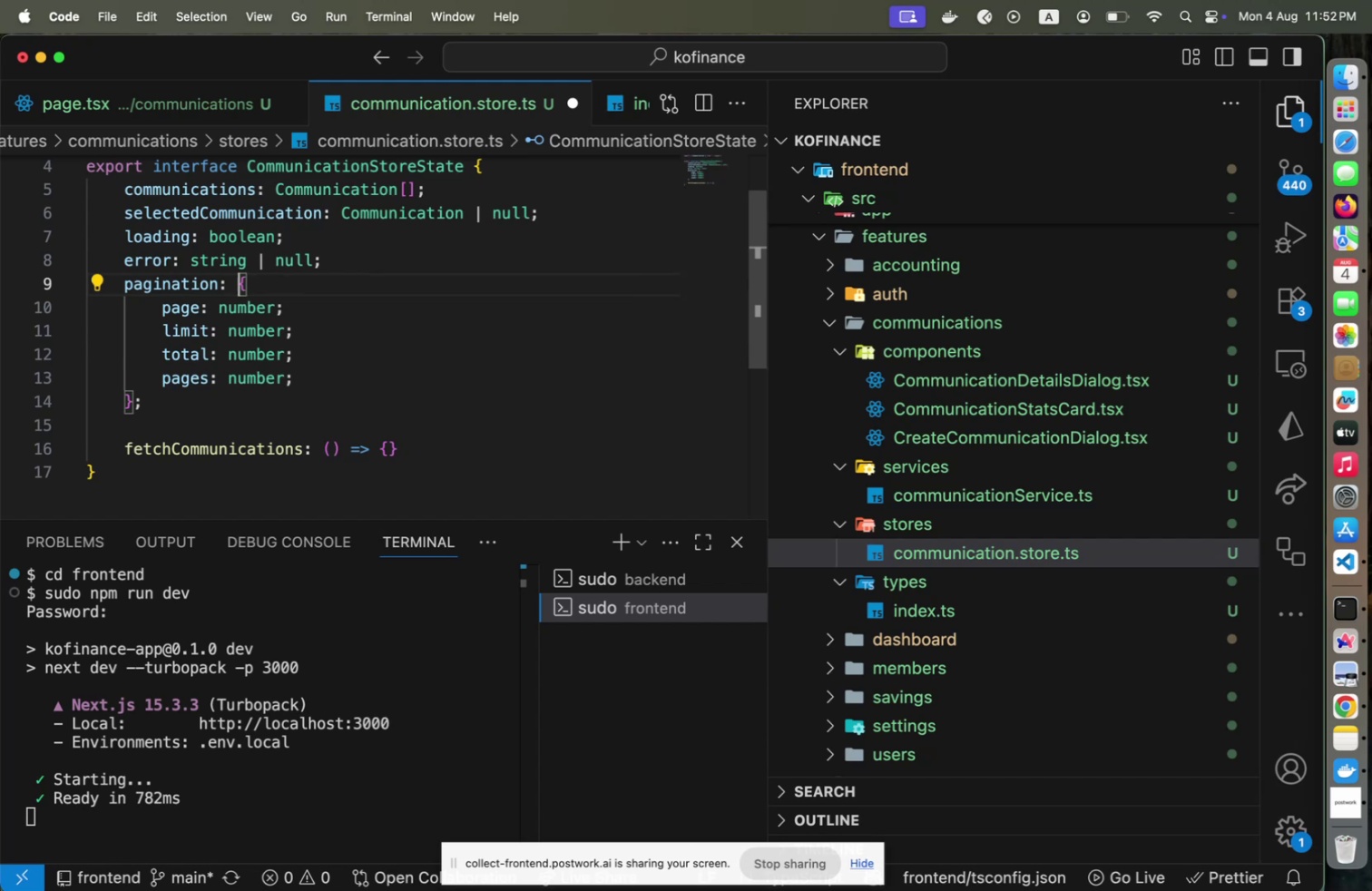 
hold_key(key=ArrowDown, duration=0.9)
 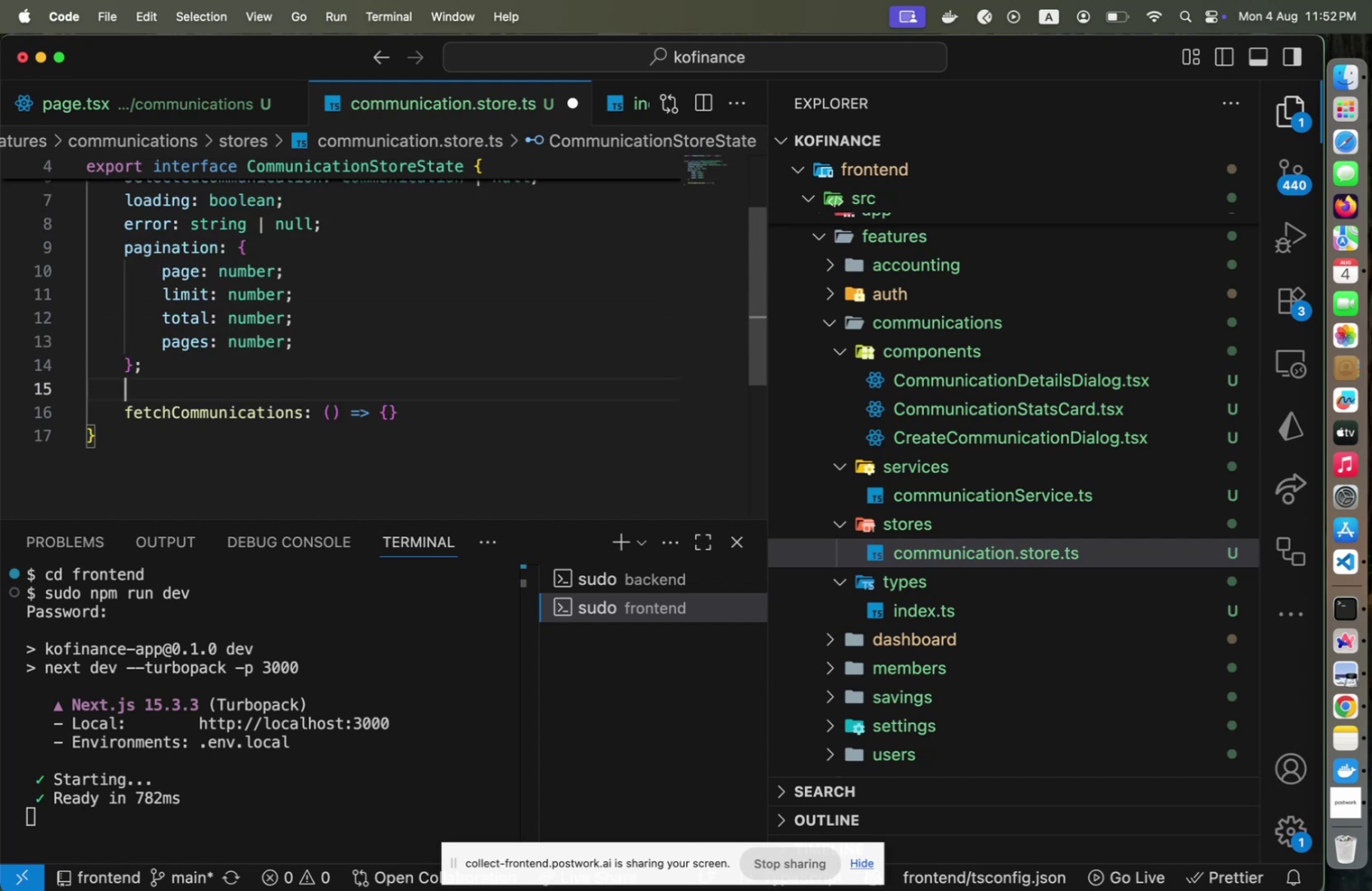 
key(ArrowDown)
 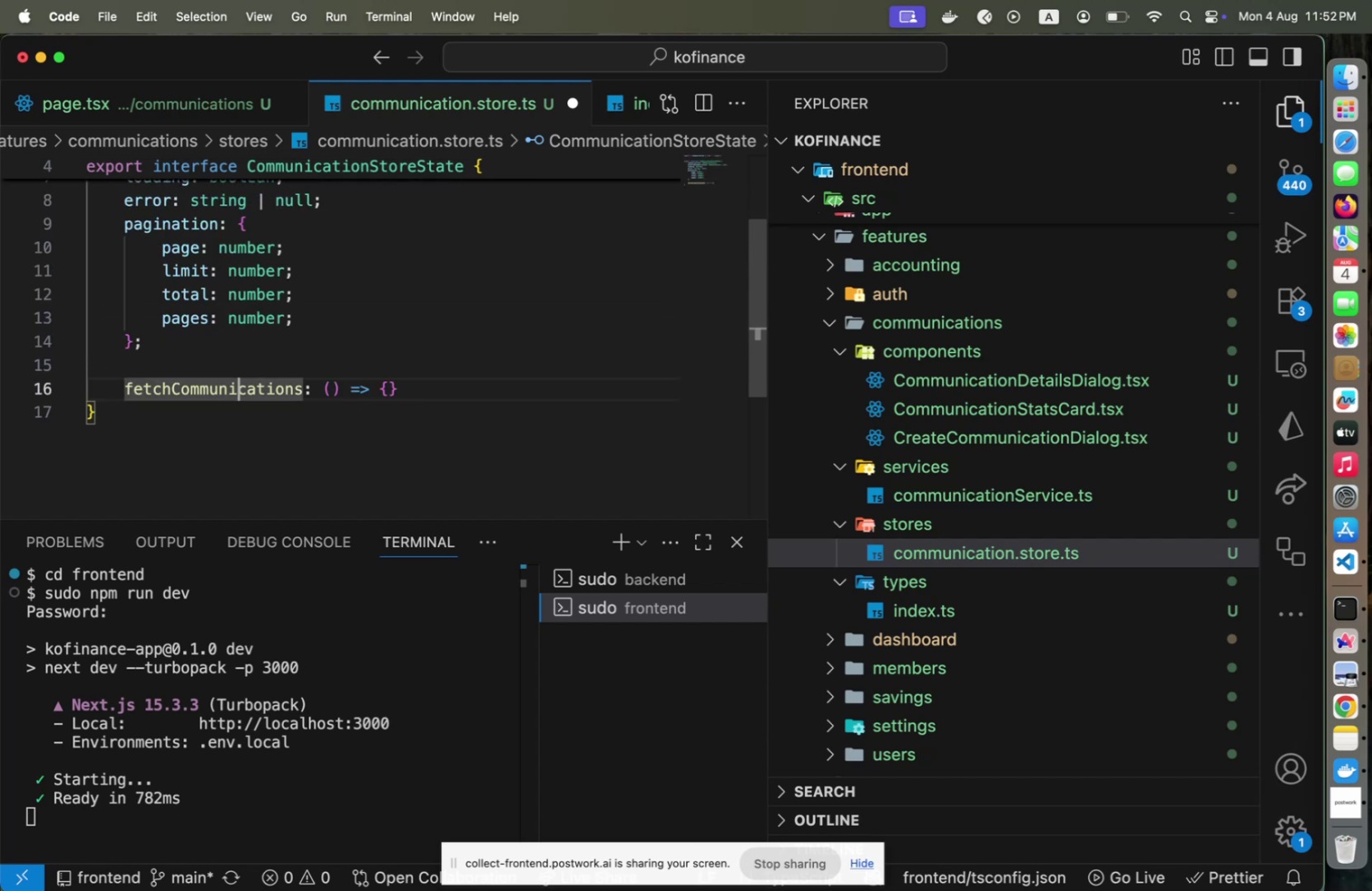 
key(End)
 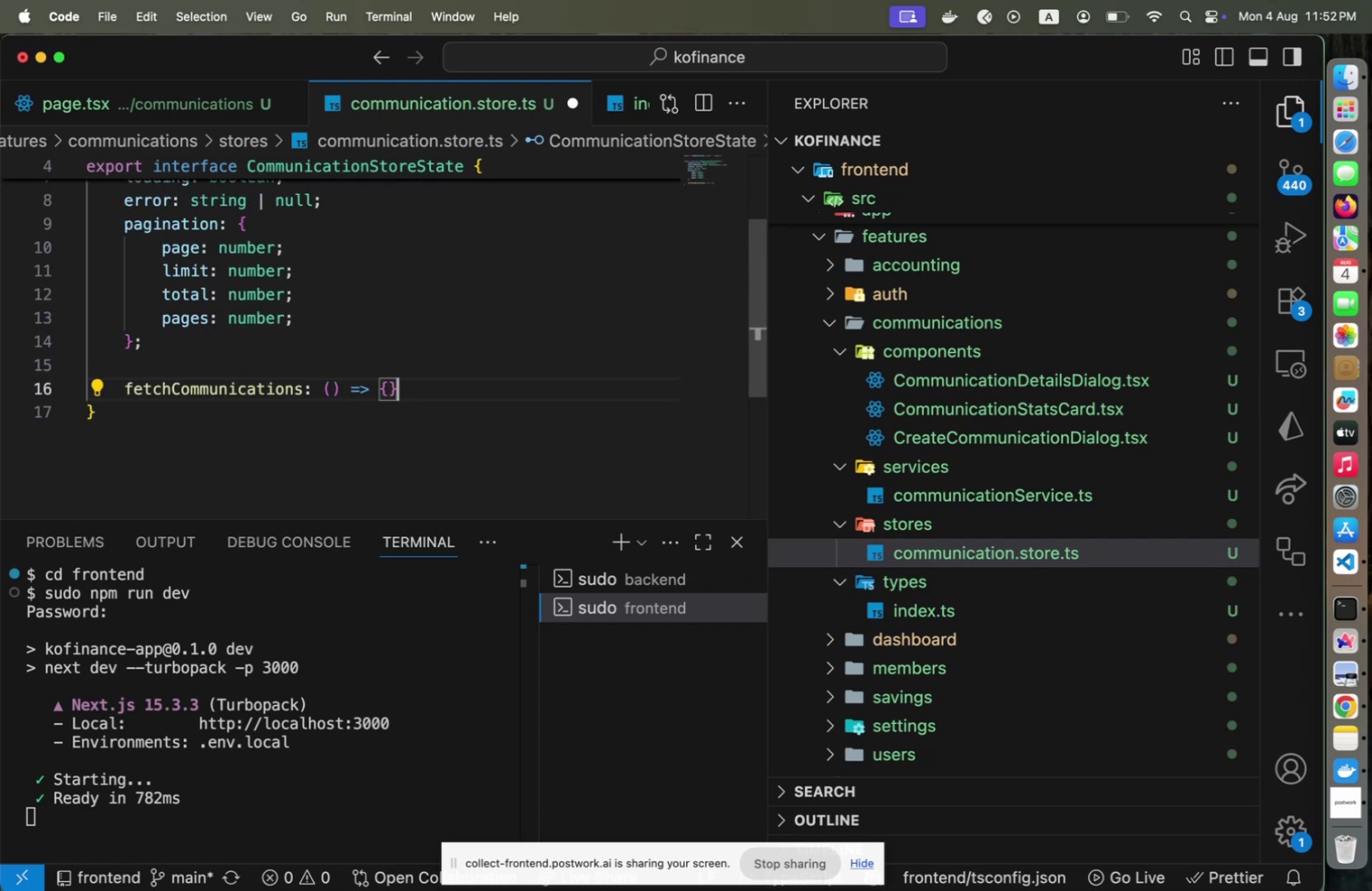 
key(ArrowLeft)
 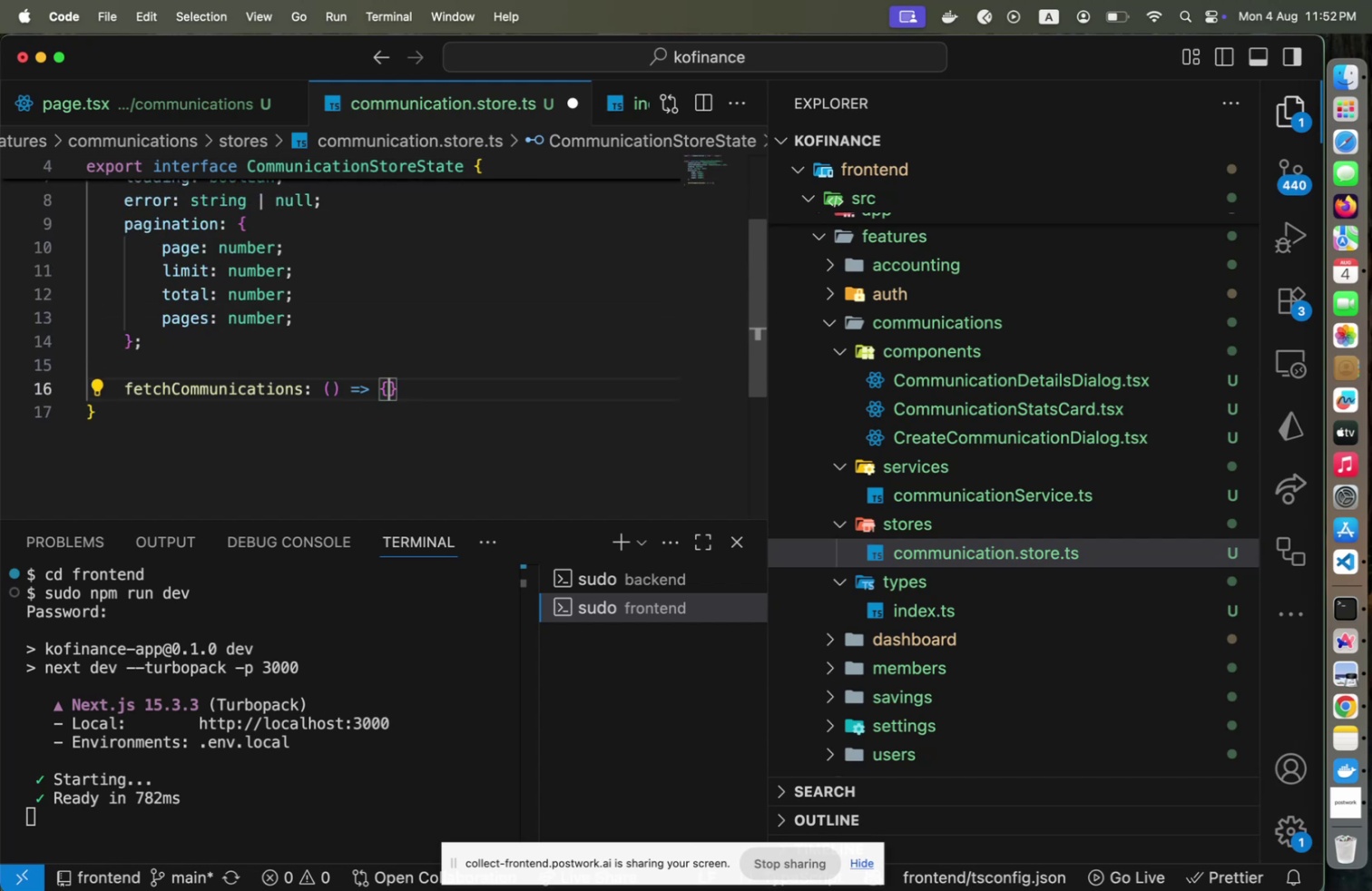 
key(ArrowLeft)
 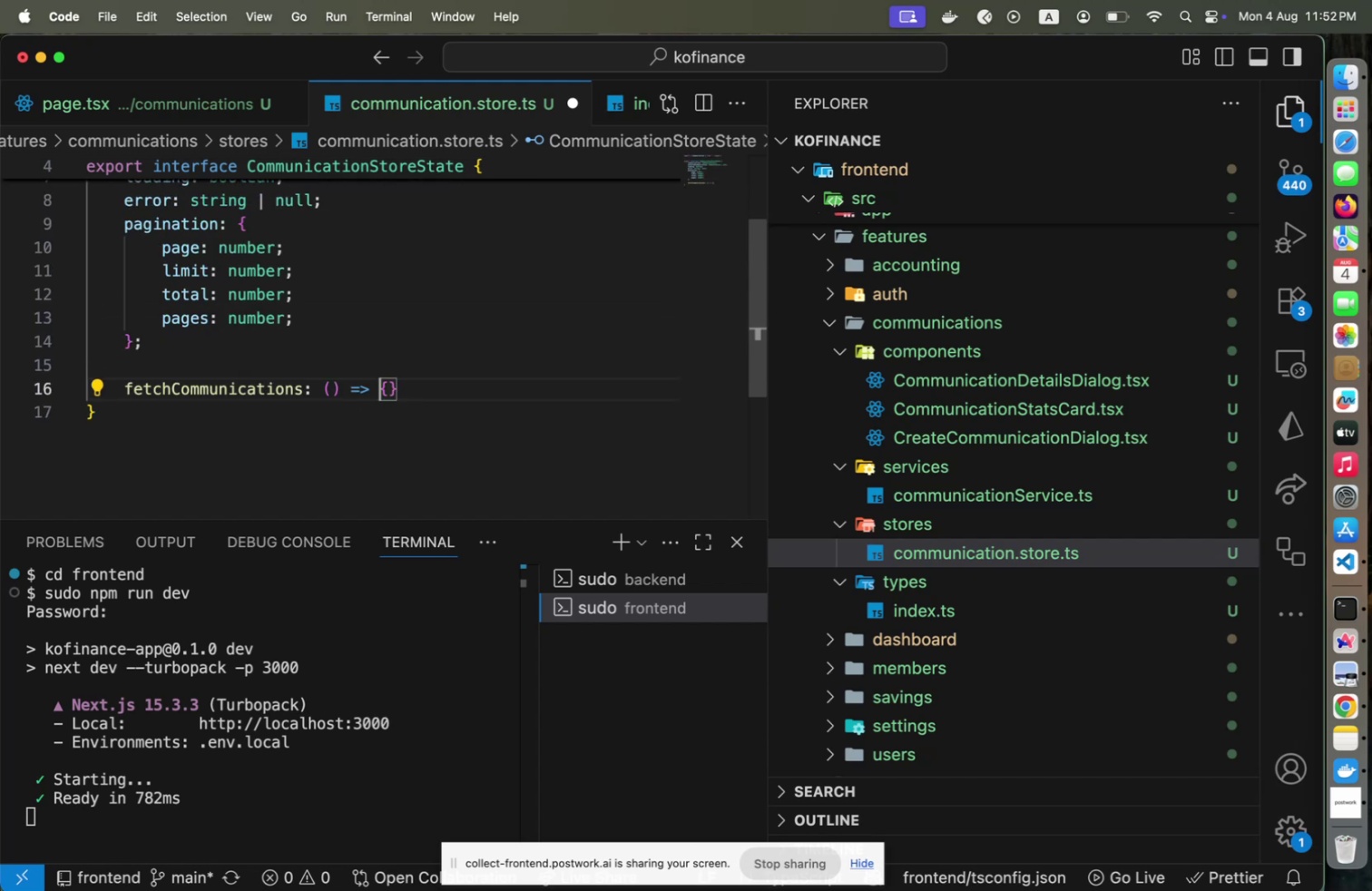 
key(ArrowLeft)
 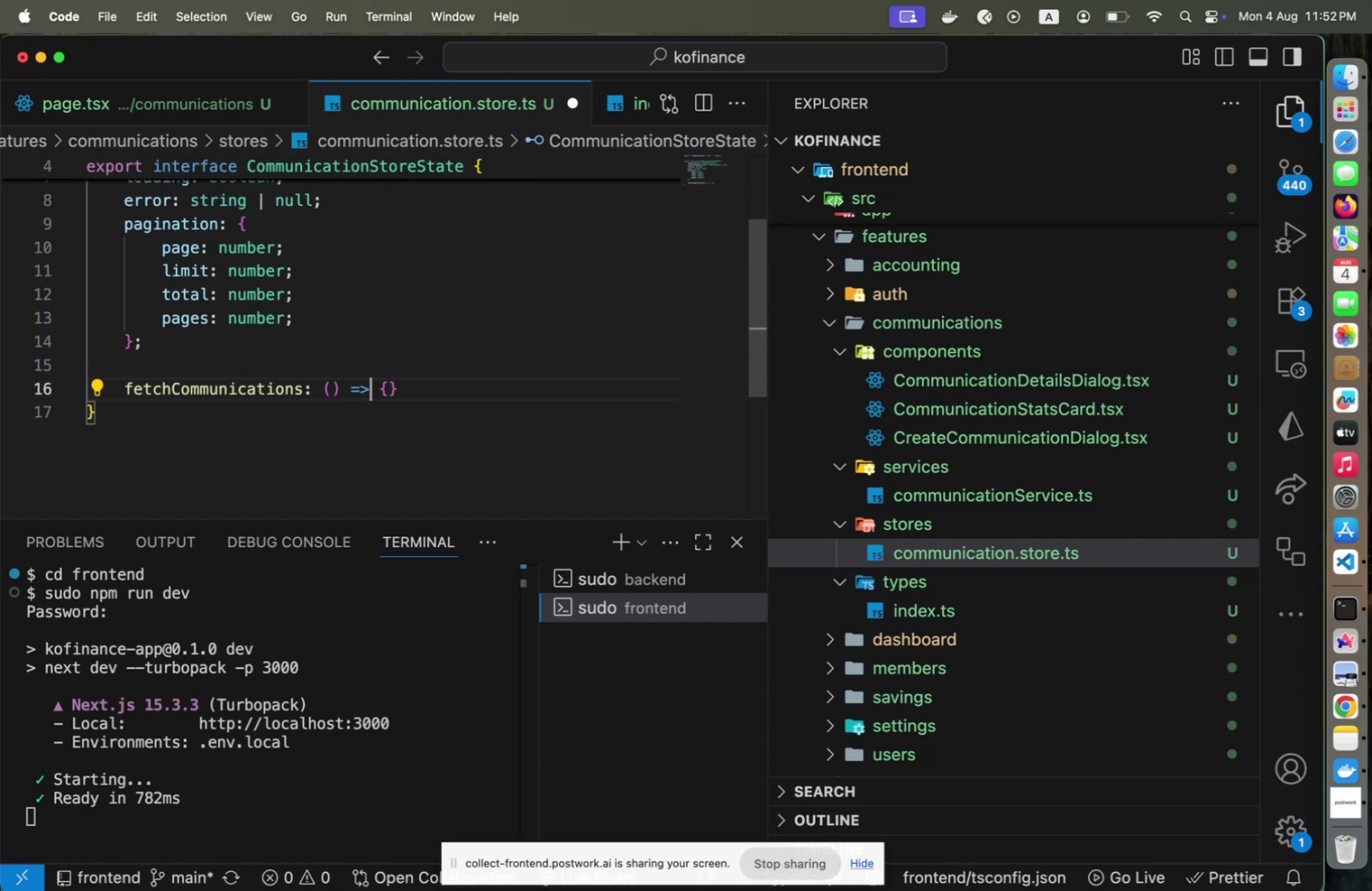 
key(ArrowLeft)
 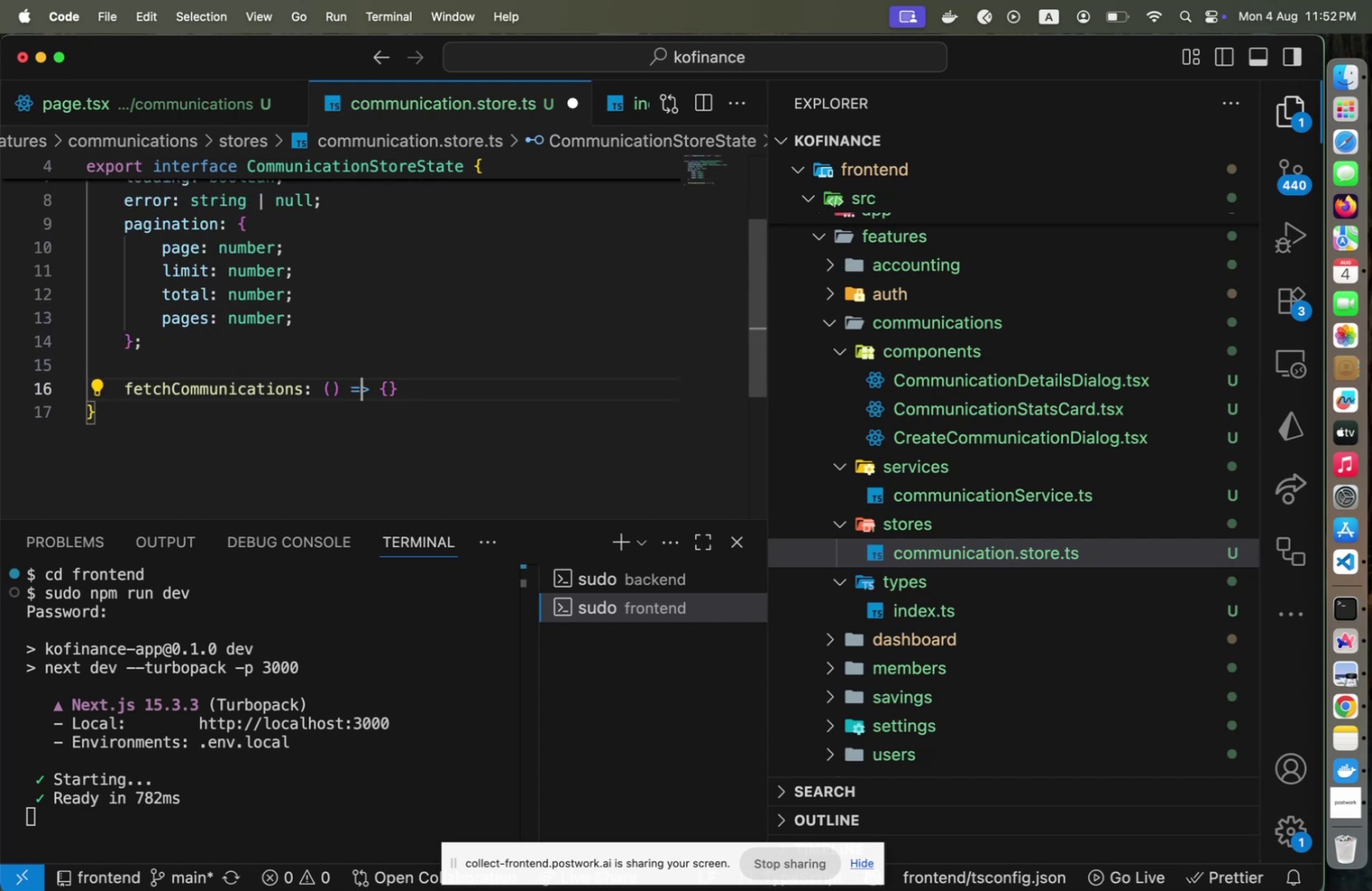 
key(ArrowLeft)
 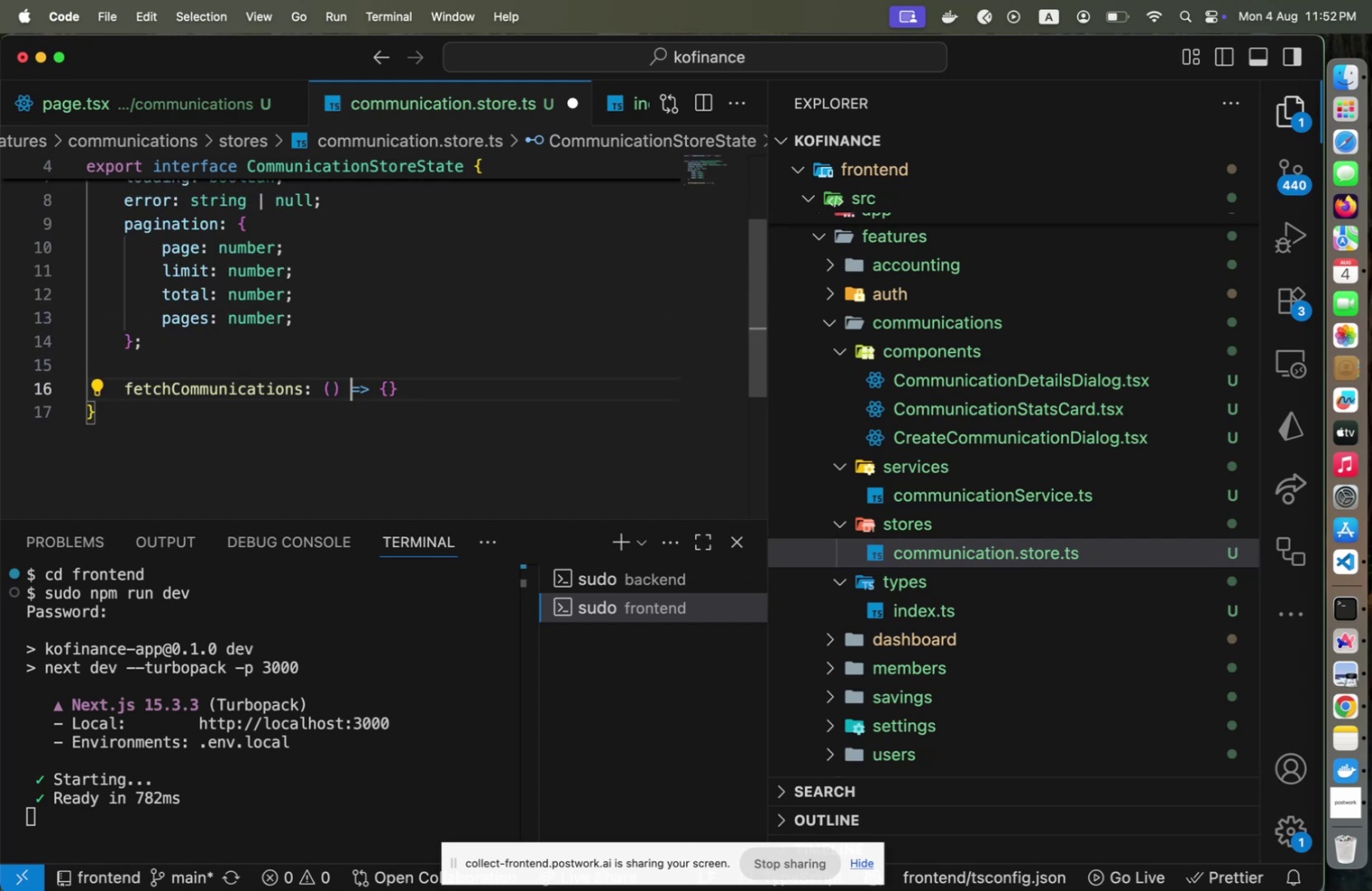 
key(ArrowLeft)
 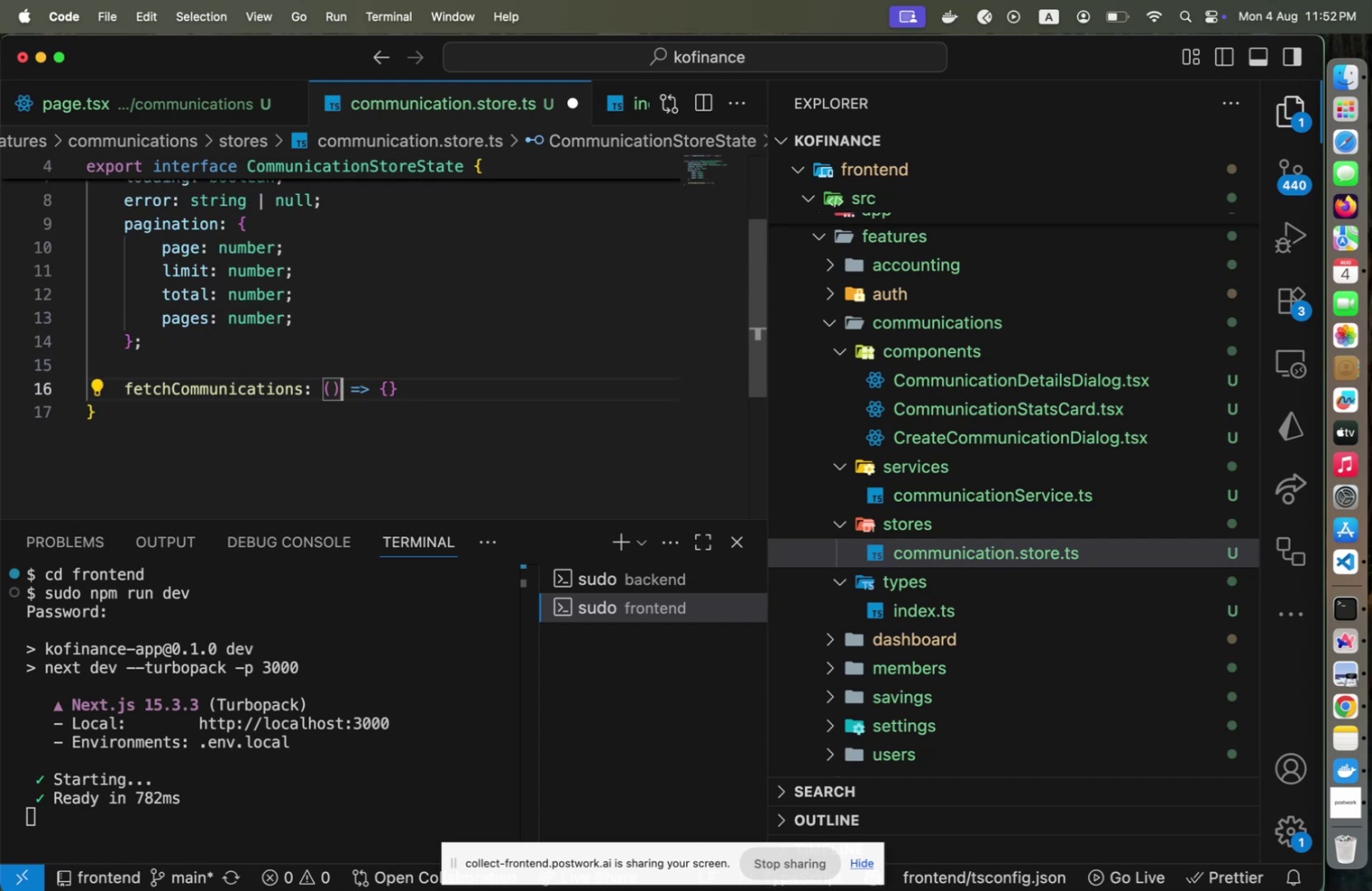 
hold_key(key=ShiftLeft, duration=0.48)
 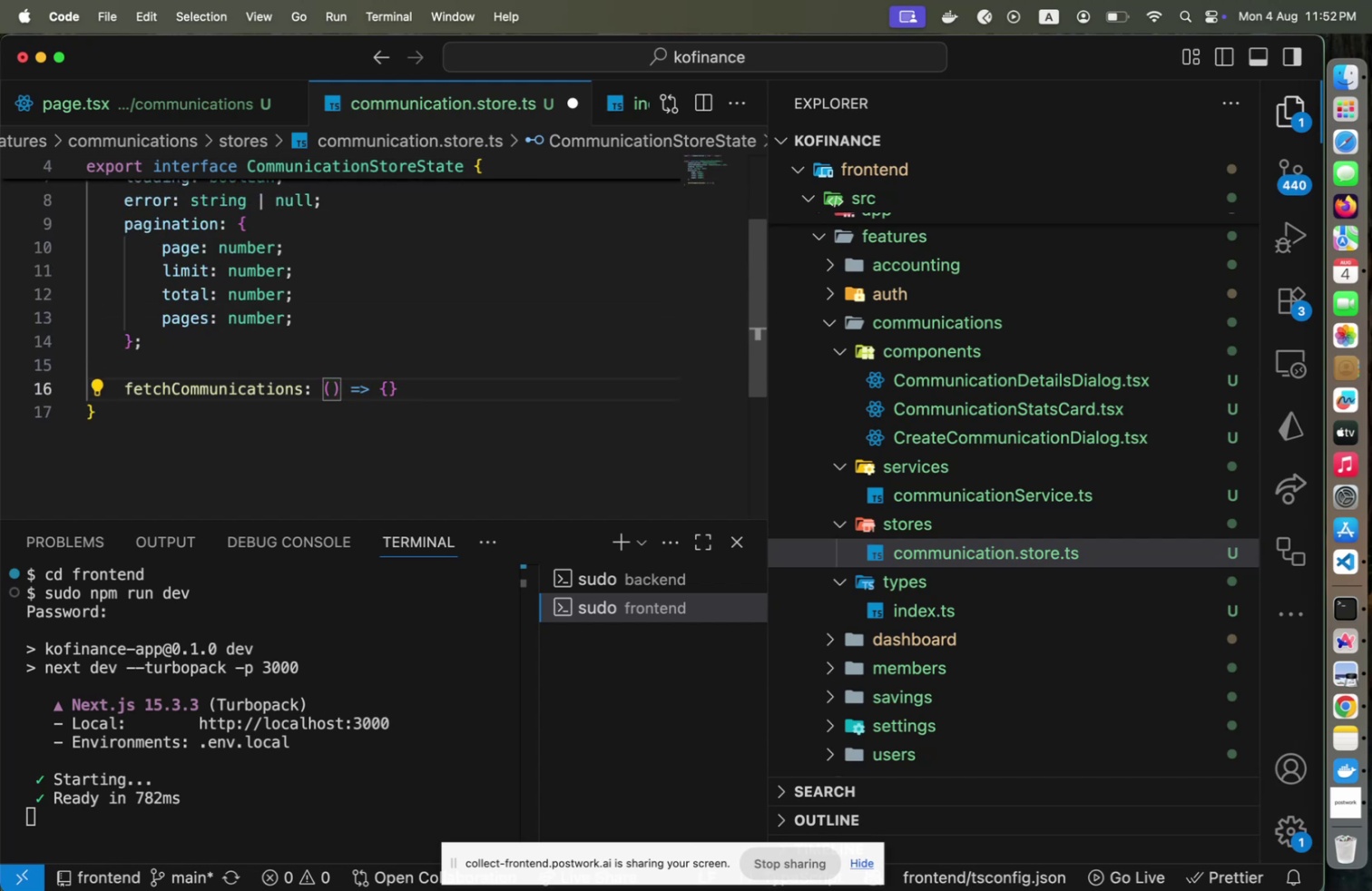 
hold_key(key=ShiftLeft, duration=0.81)
 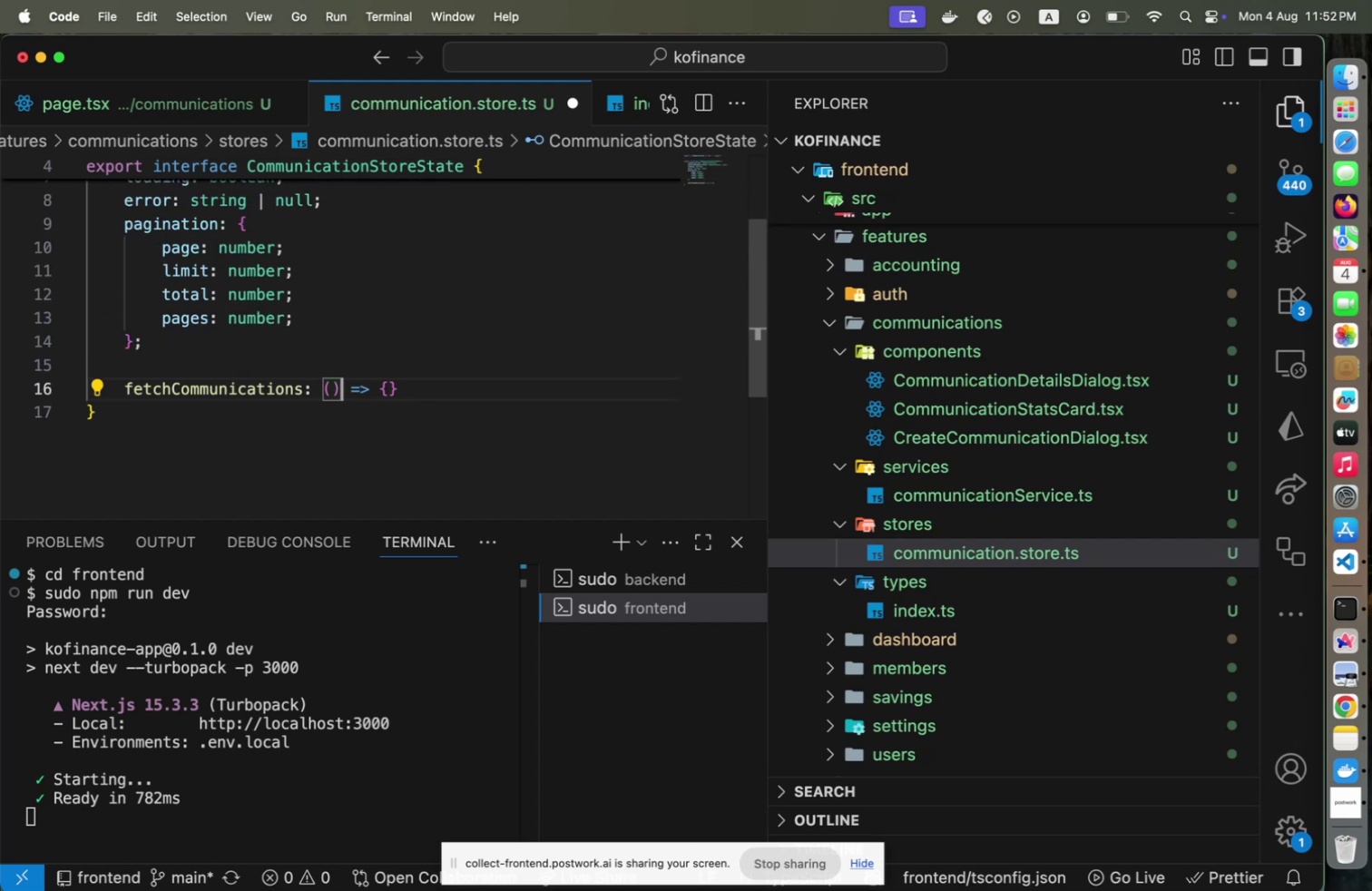 
key(End)
 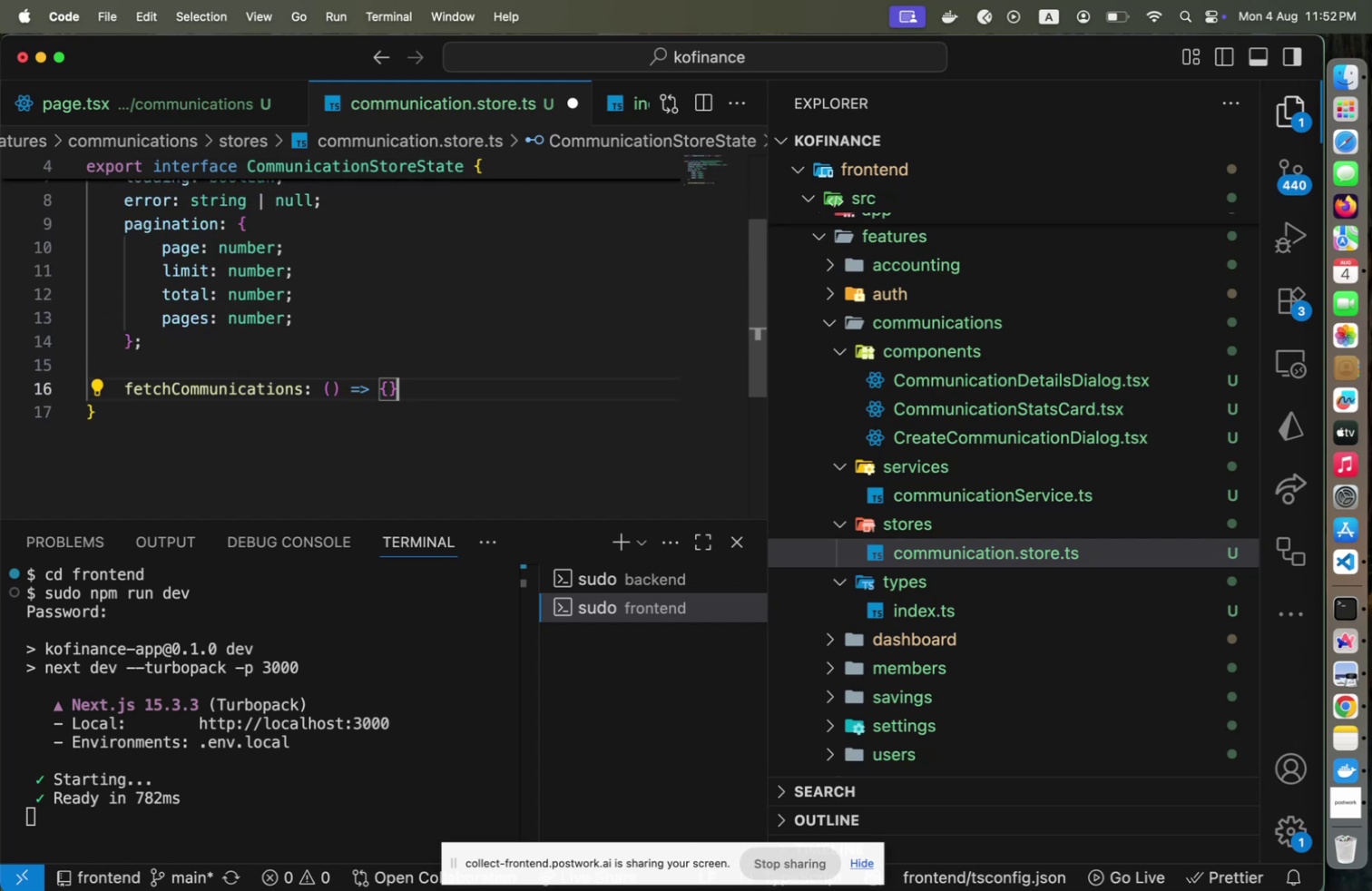 
key(Shift+ArrowLeft)
 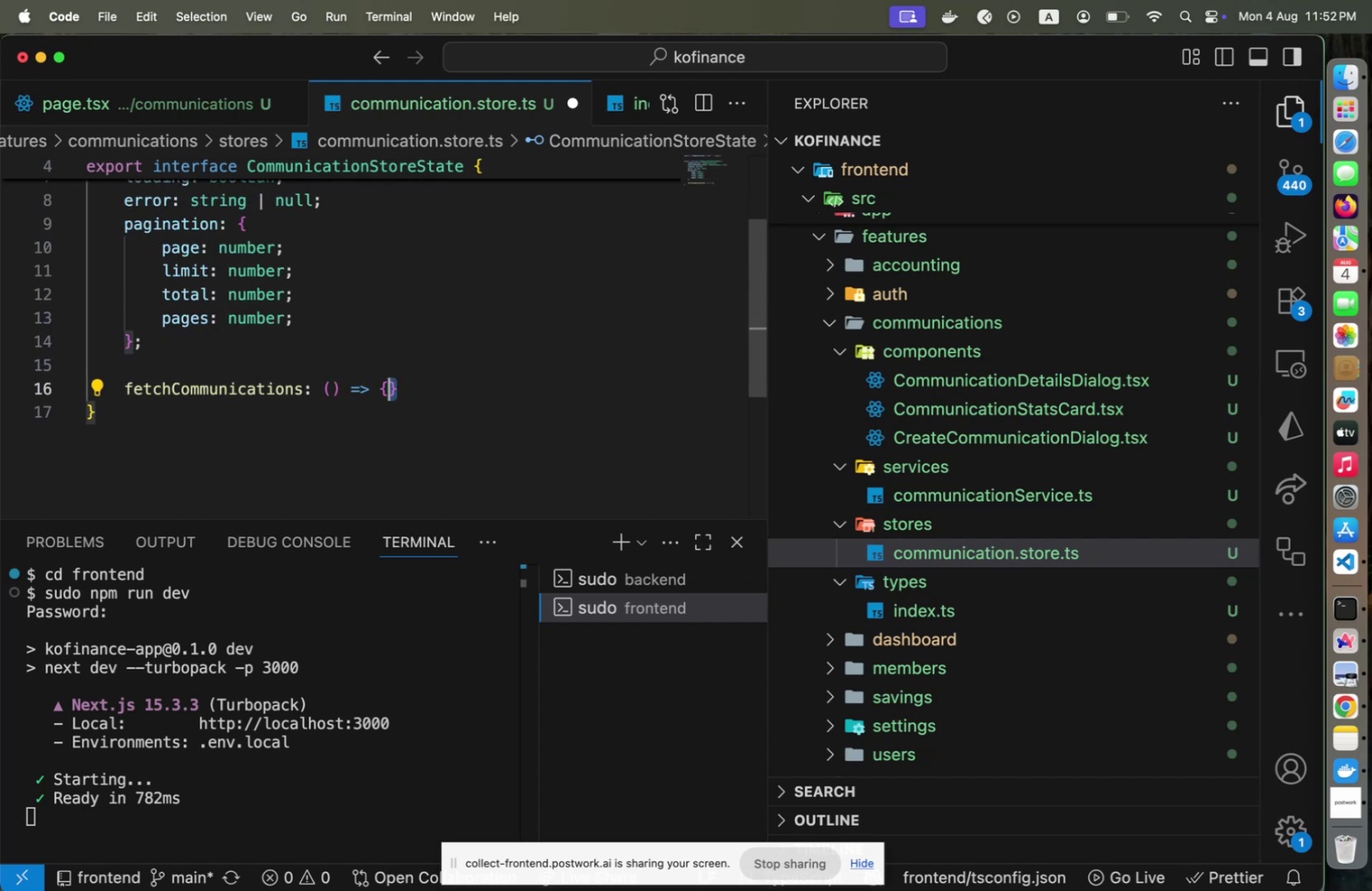 
key(Shift+ArrowLeft)
 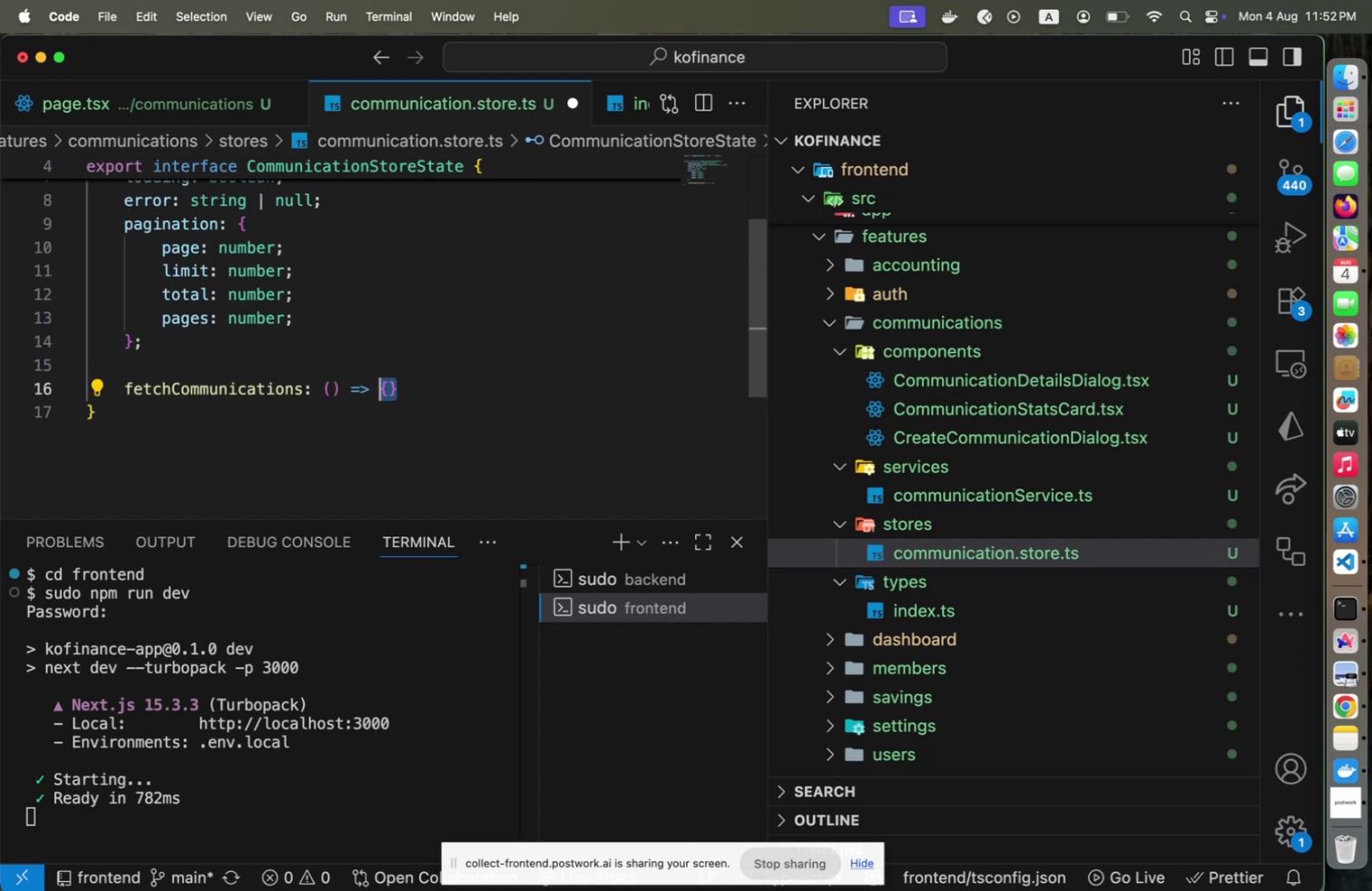 
type(void;)
 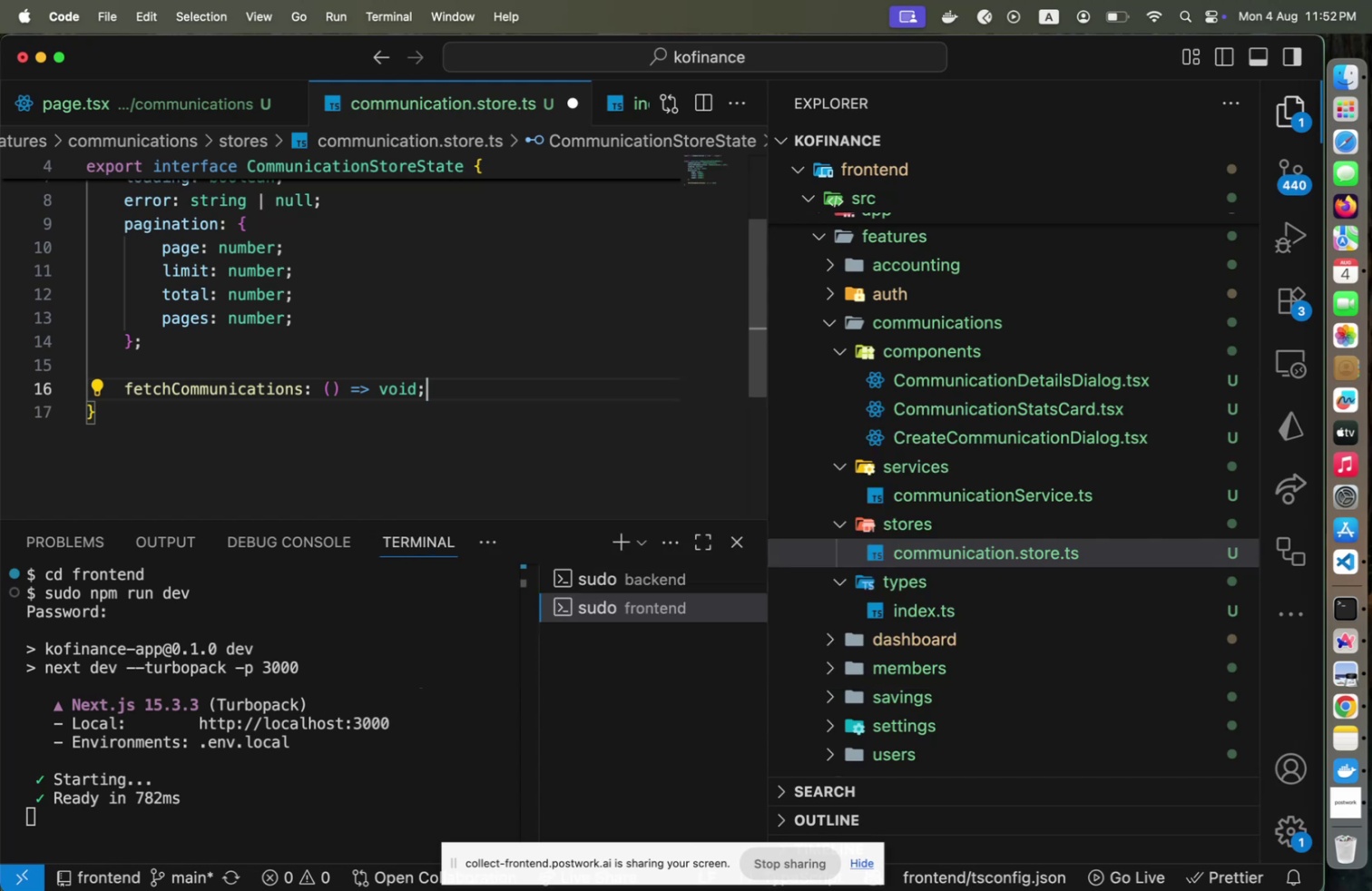 
key(Enter)
 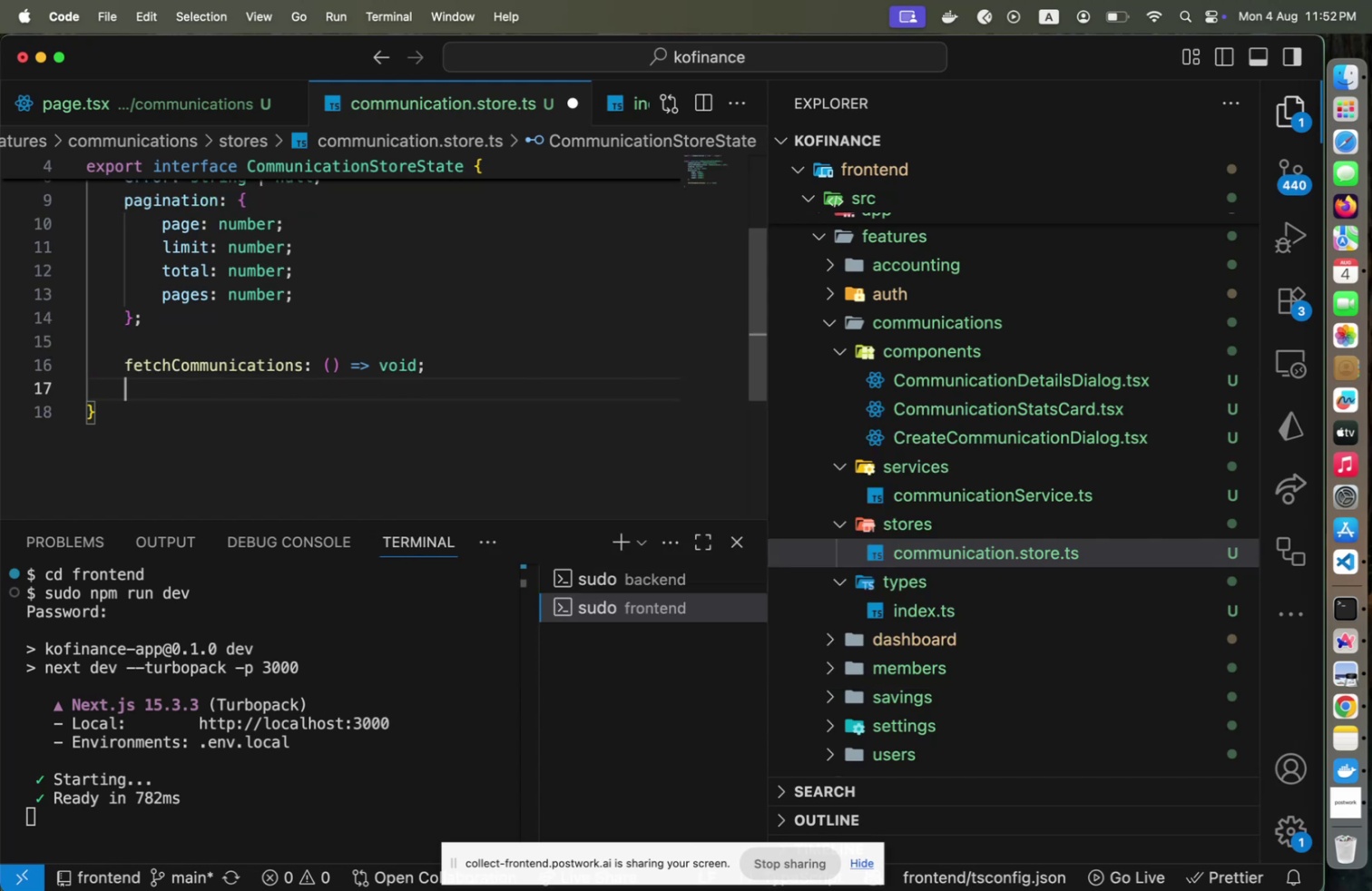 
type(sendCommunication: (P)
key(Backspace)
 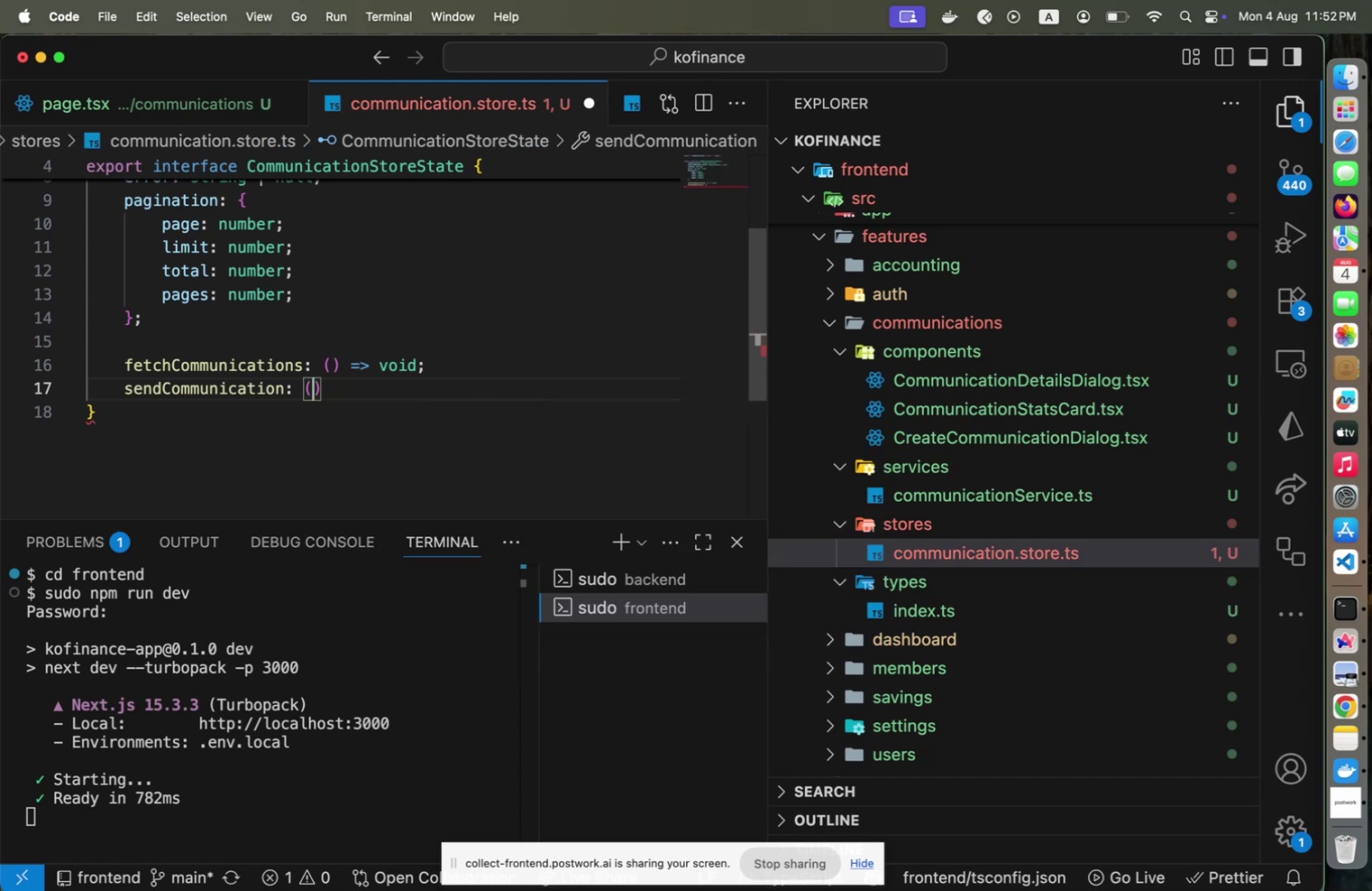 
key(ArrowRight)
 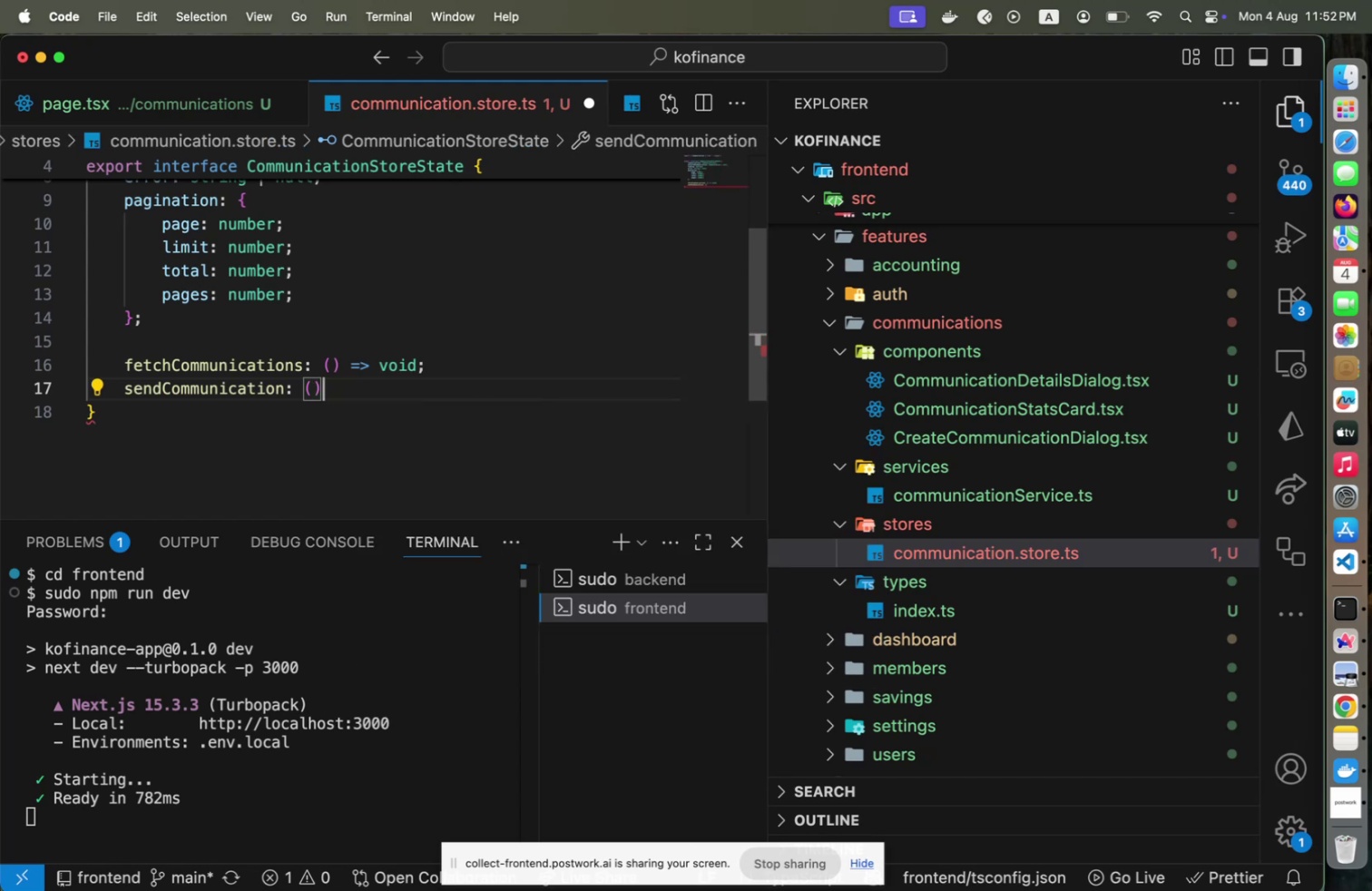 
type( => void;)
 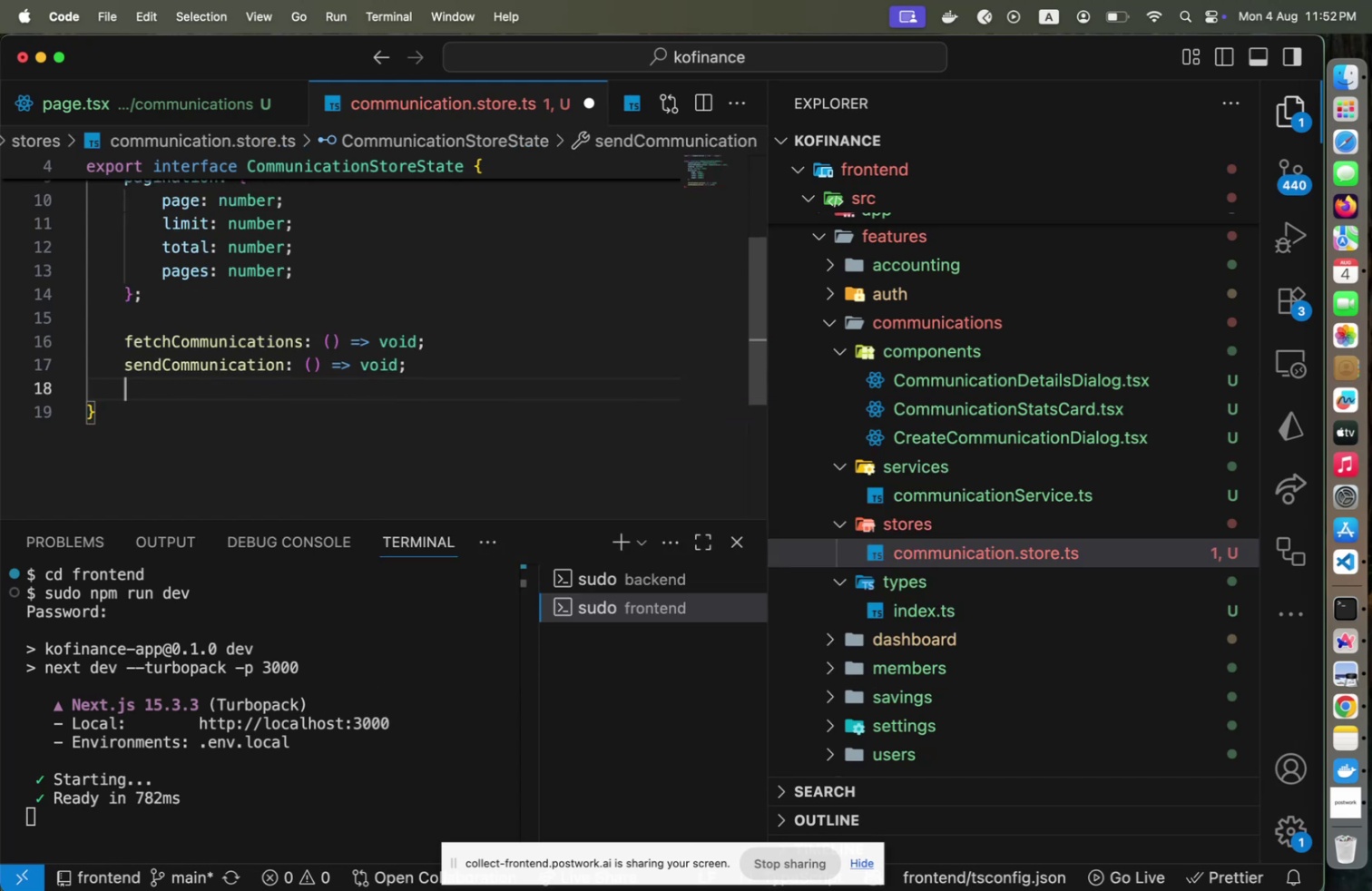 
 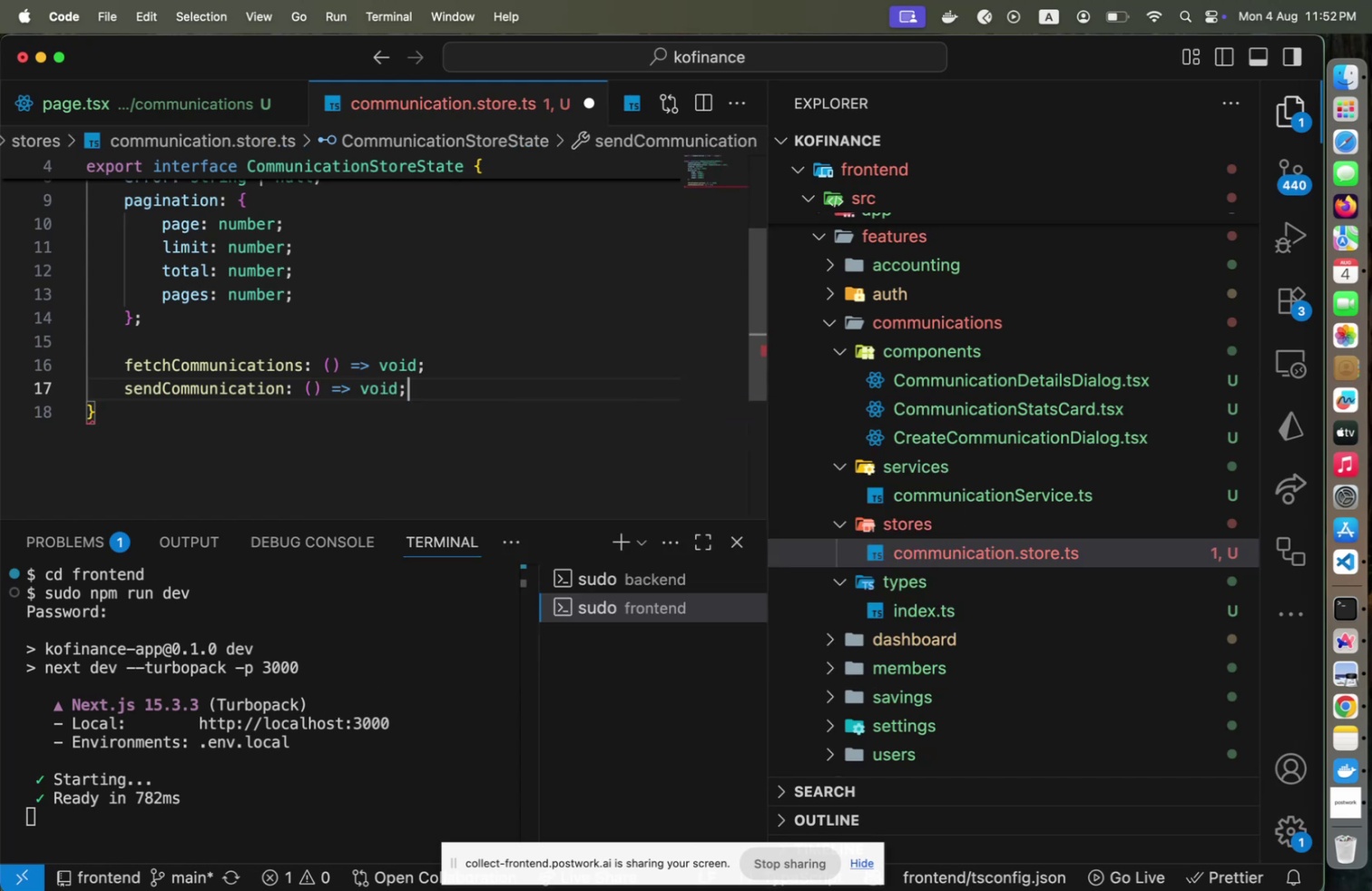 
key(Enter)
 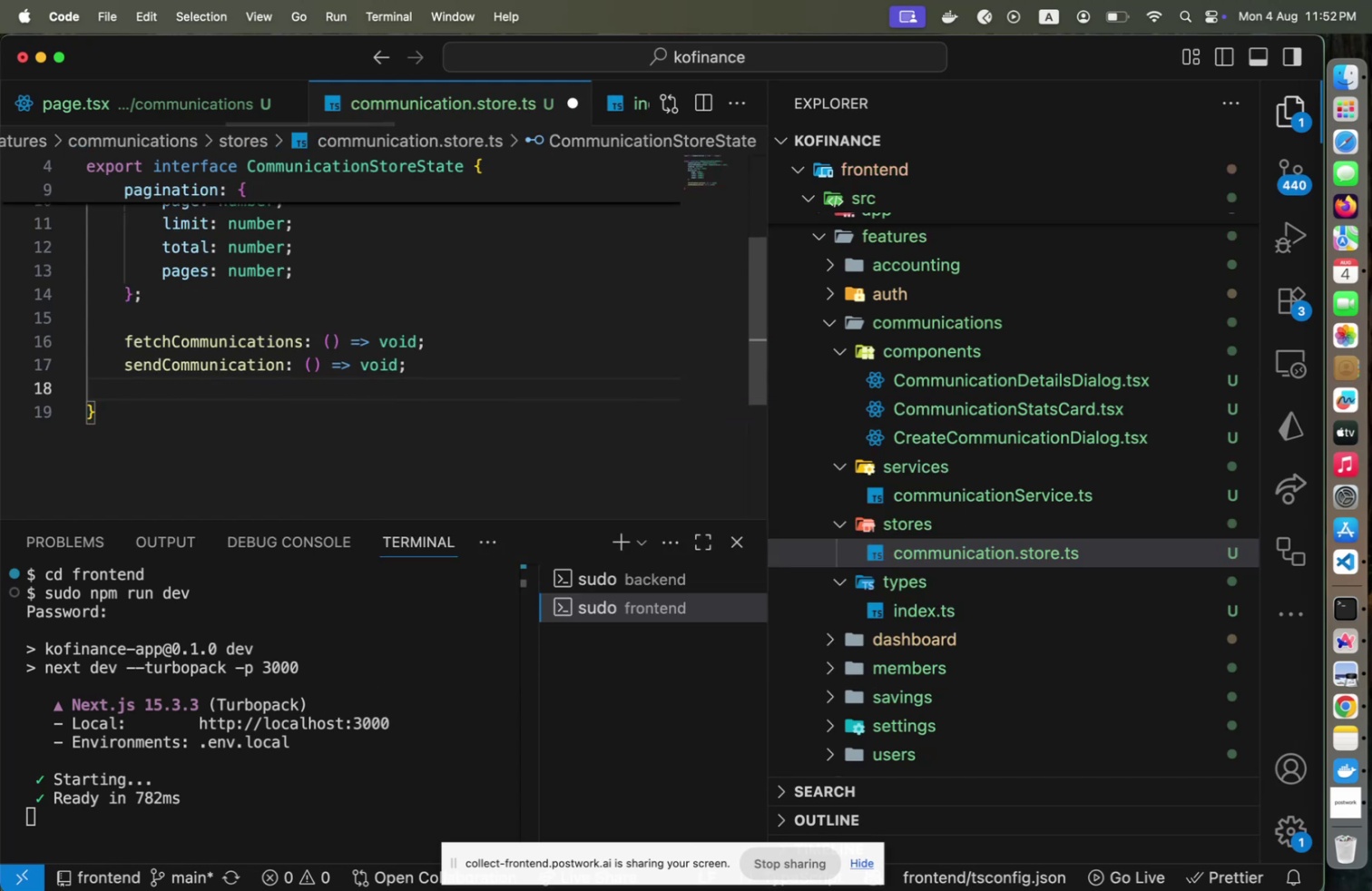 
type(approveCommunication: (communia)
key(Backspace)
type(cationId: string)
 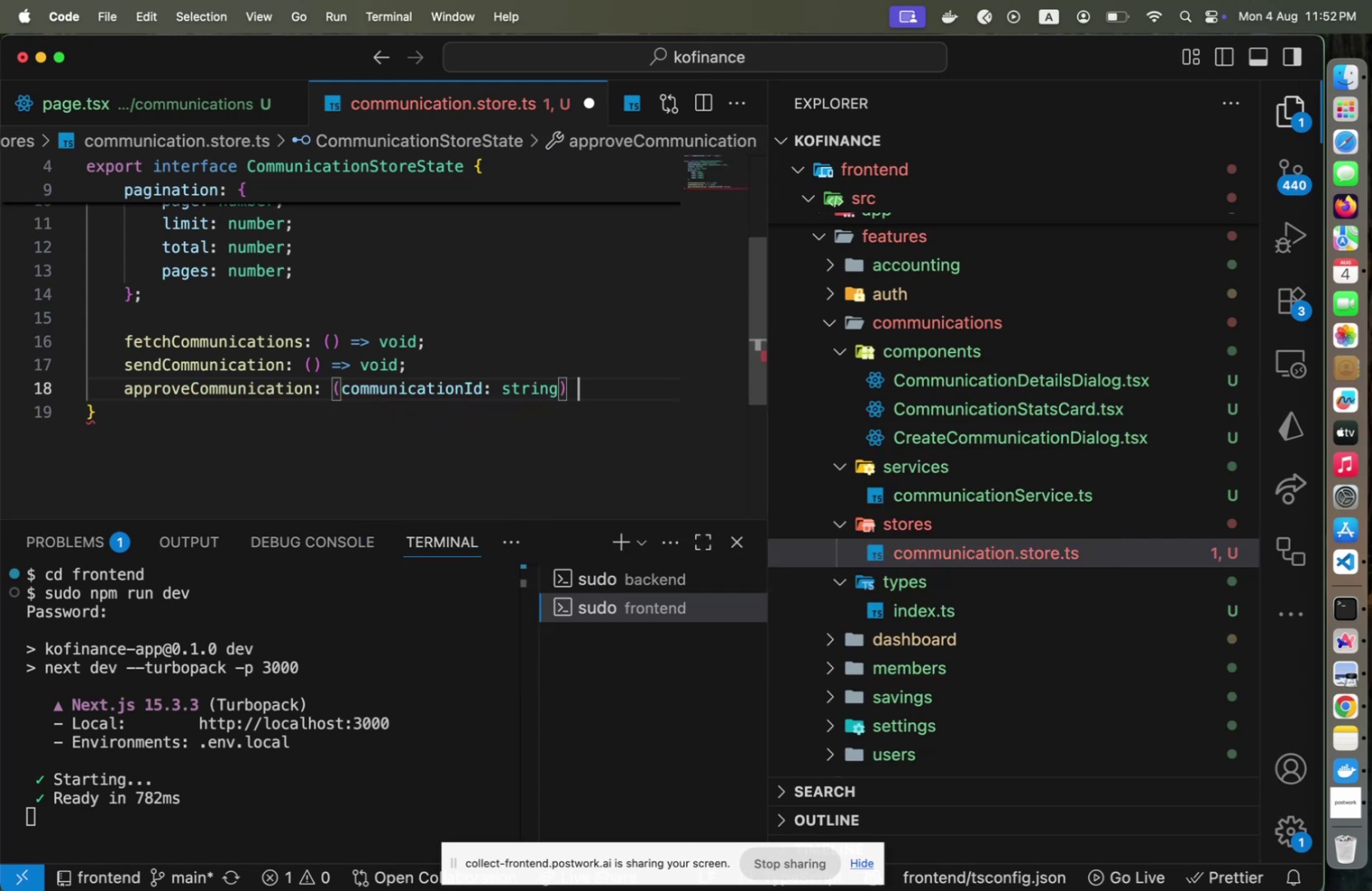 
 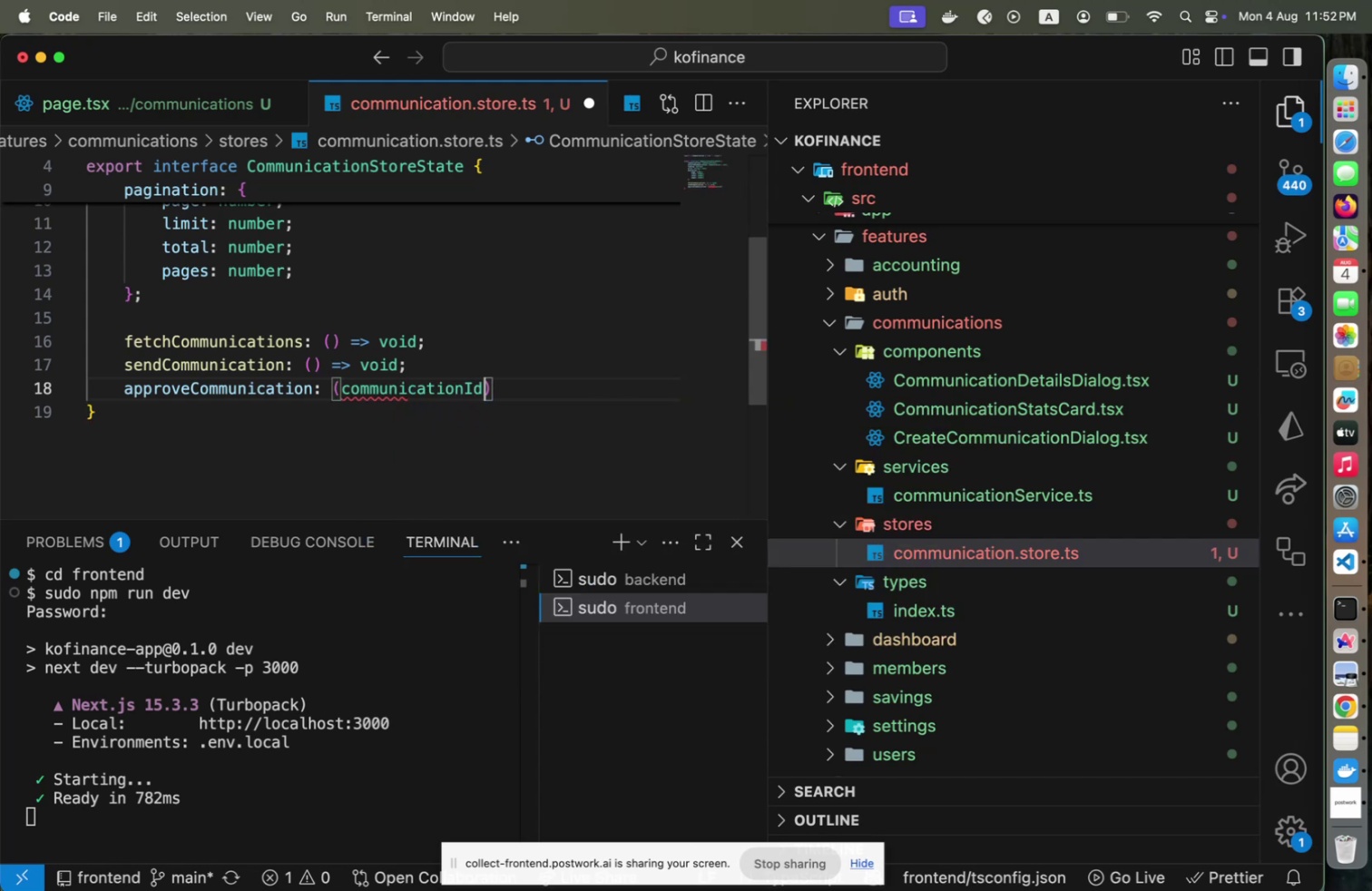 
key(ArrowRight)
 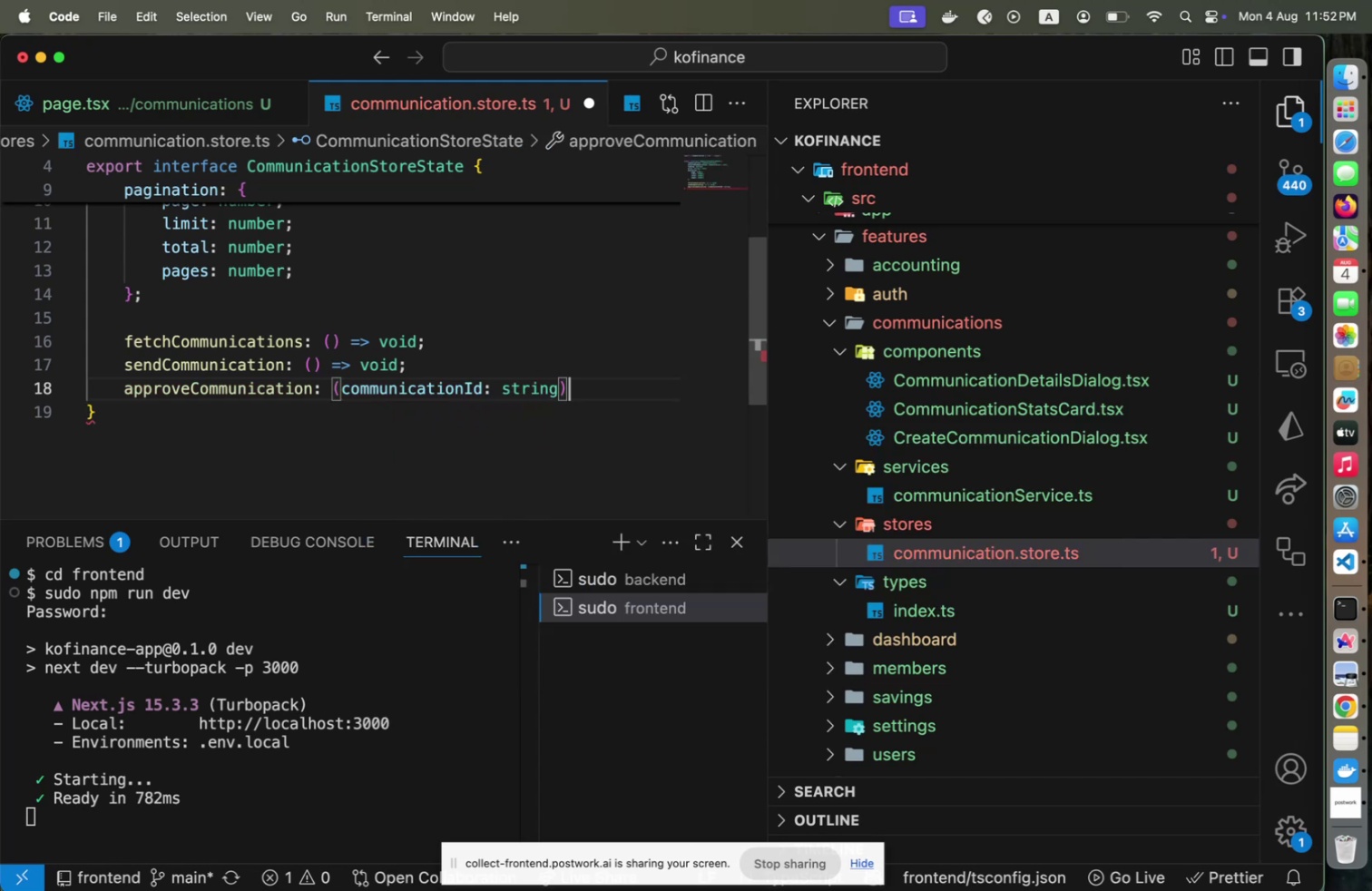 
type( => void;)
 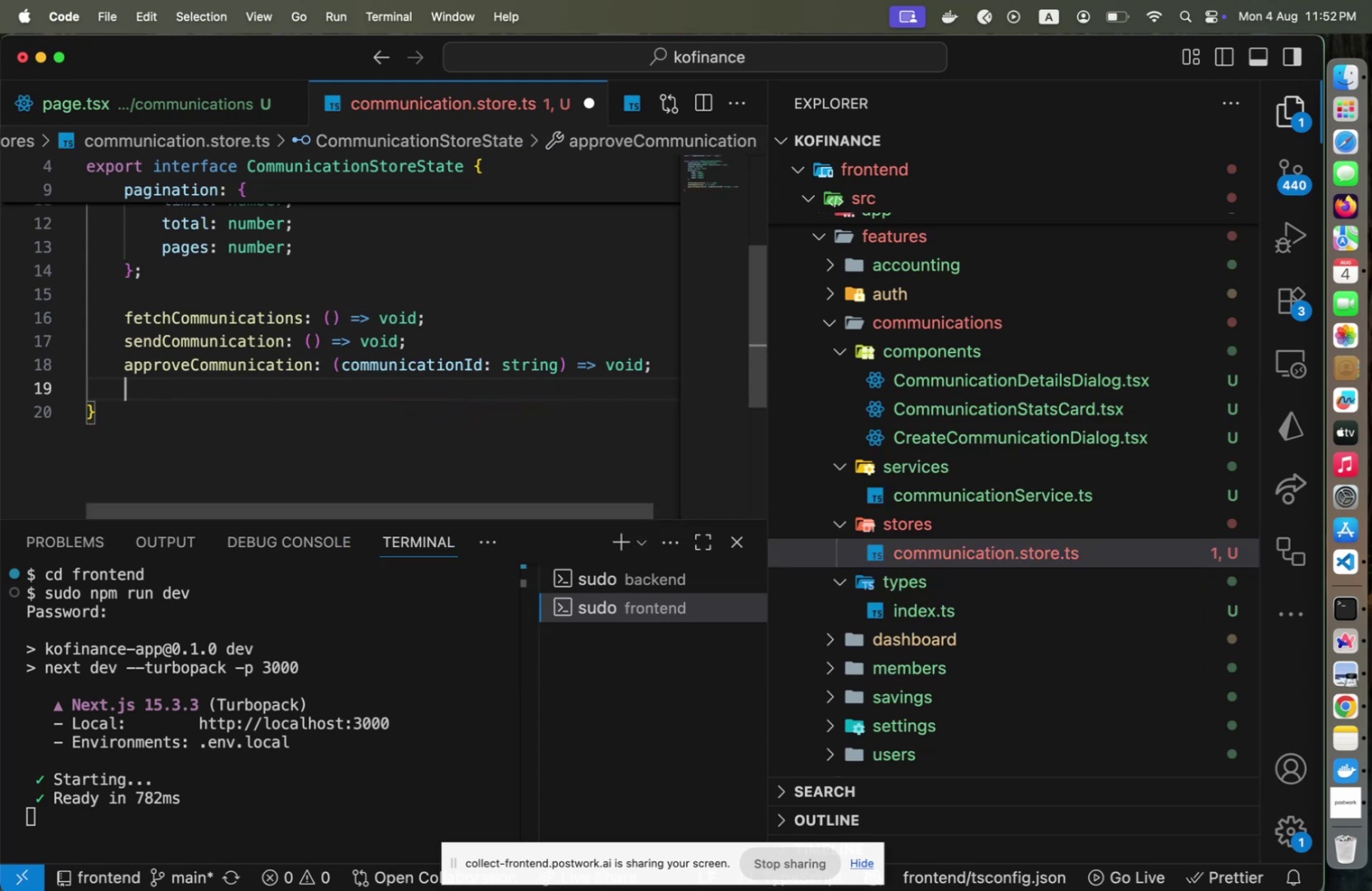 
 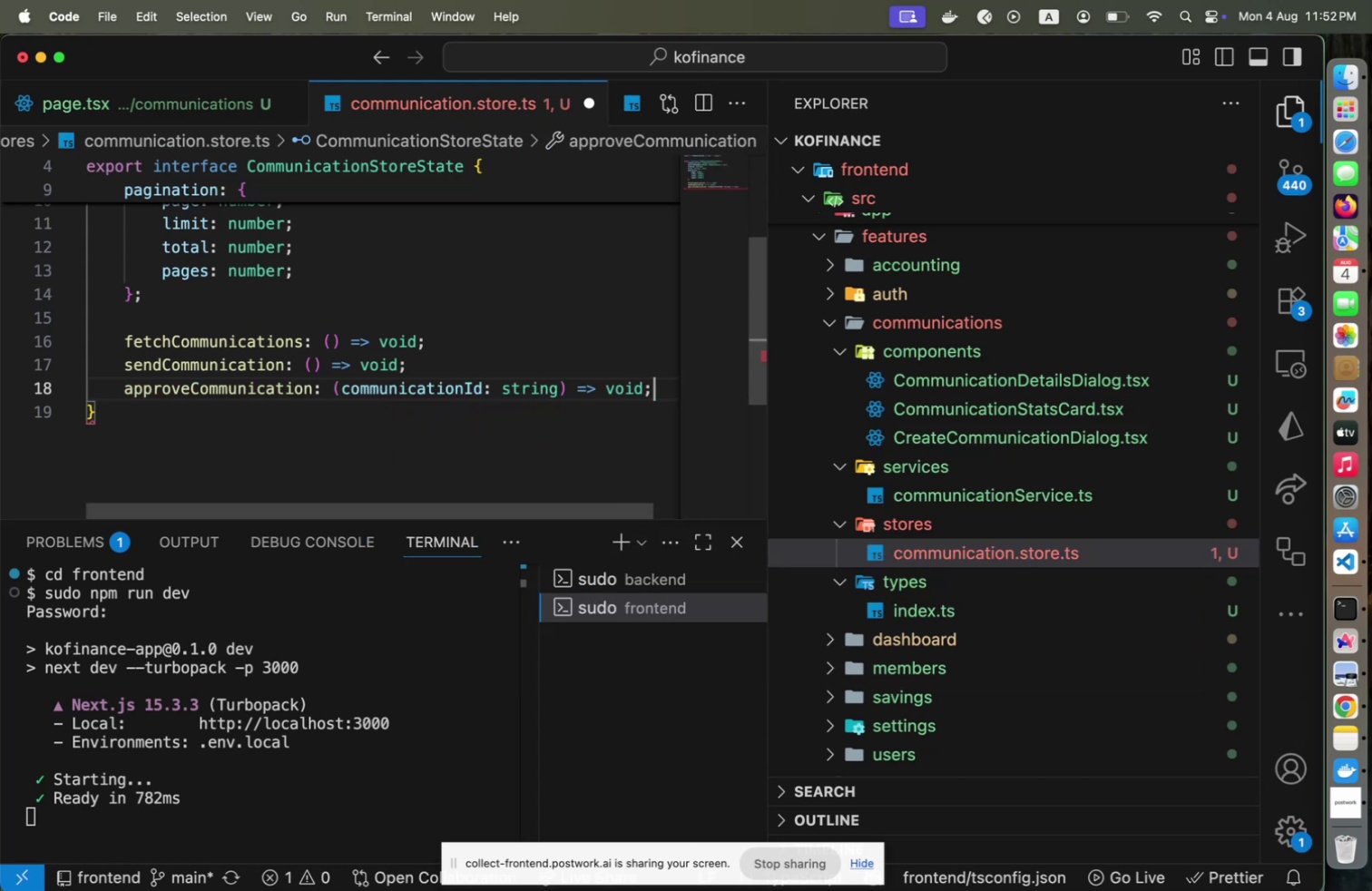 
key(Enter)
 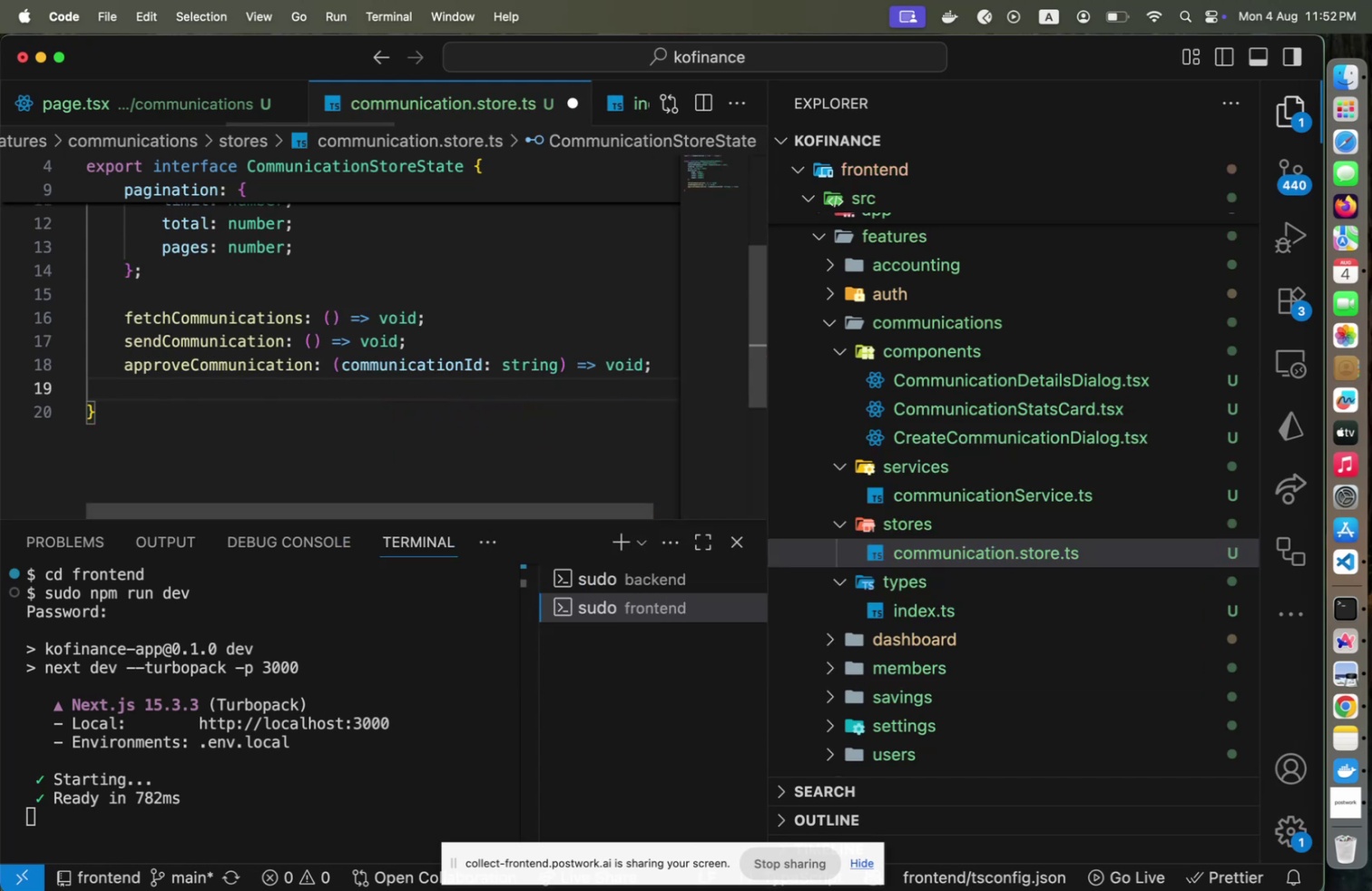 
type(cancelCommunication: (communicationId: )
 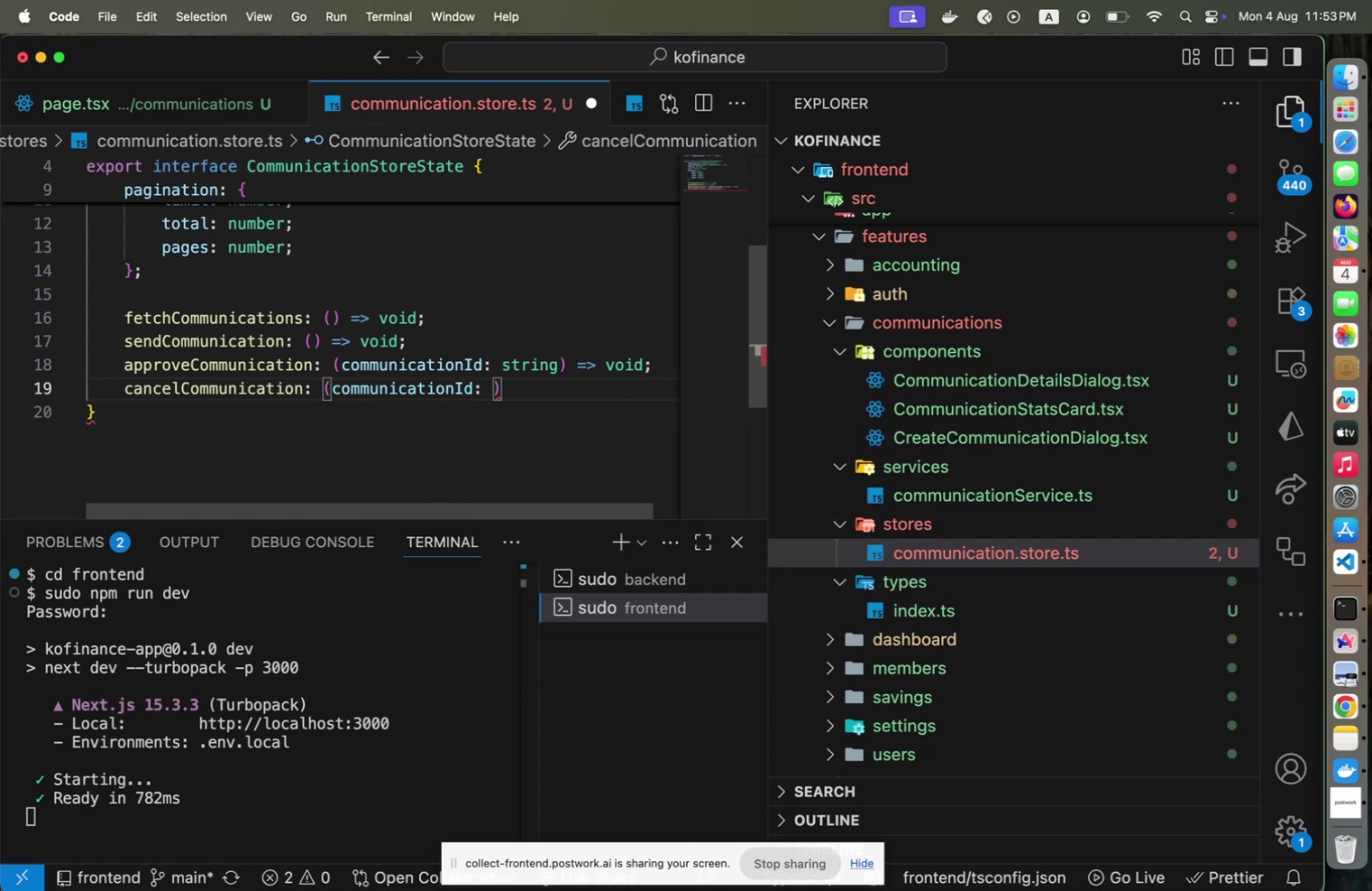 
wait(15.02)
 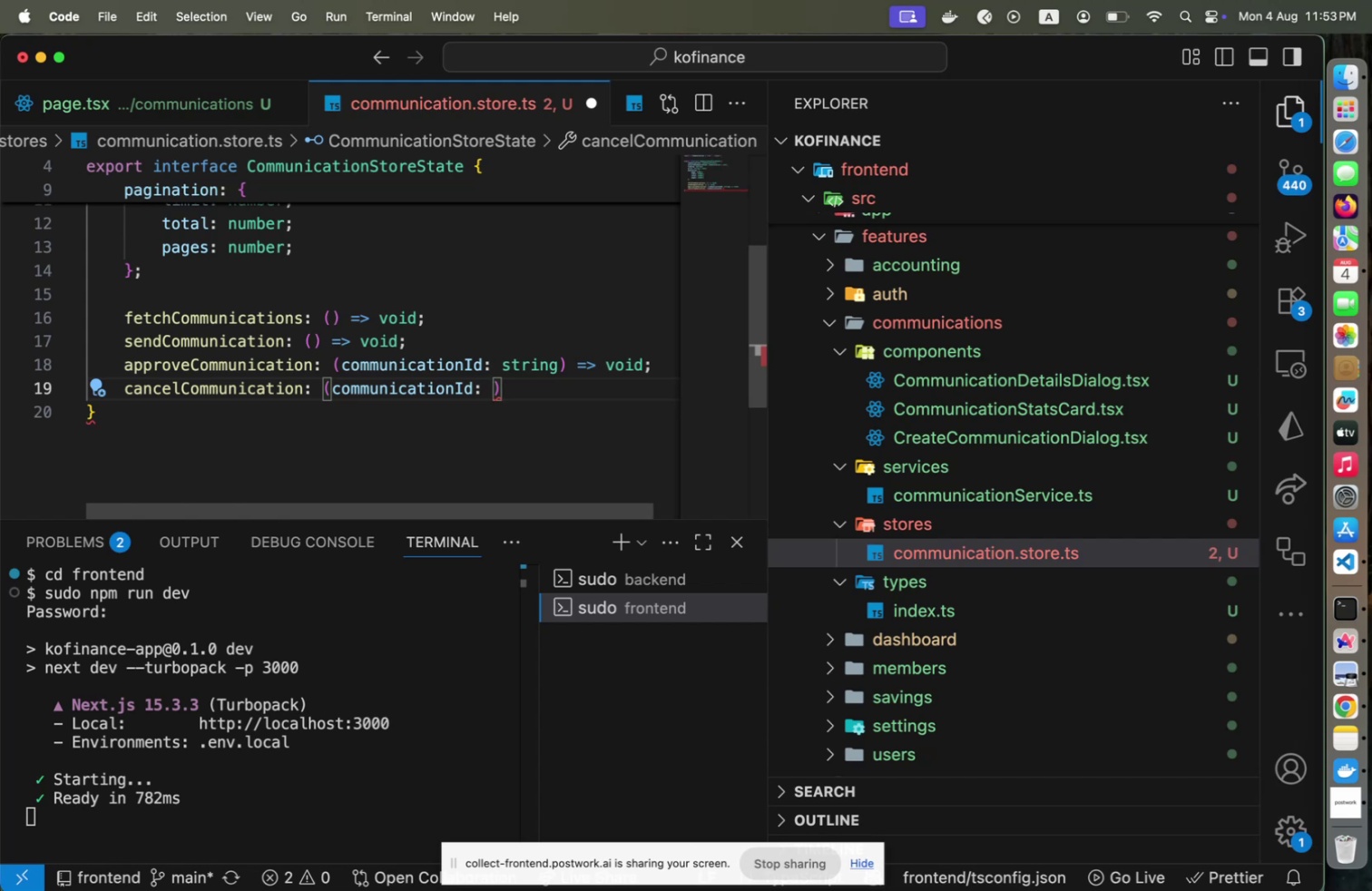 
type(string)
 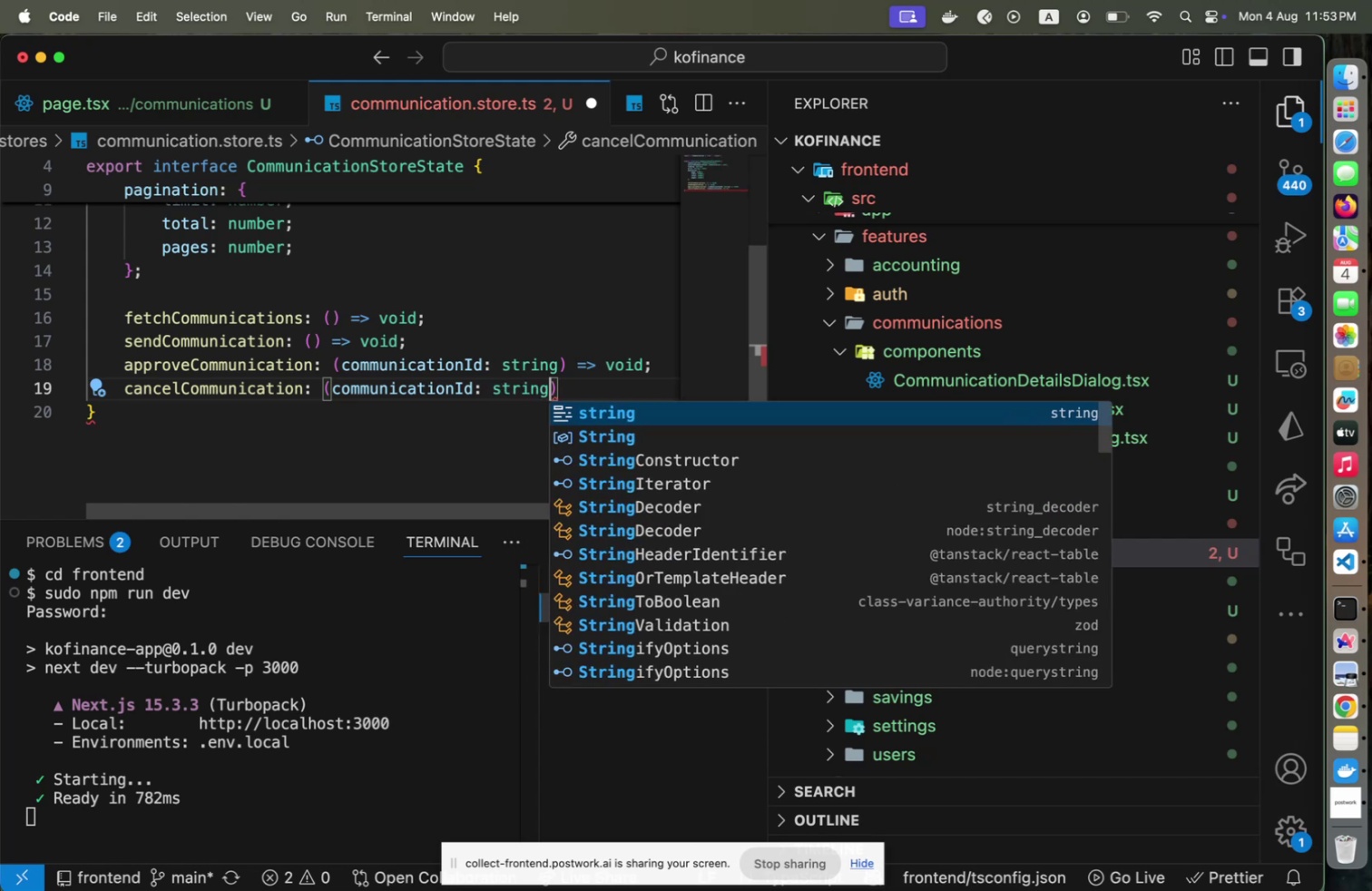 
key(ArrowRight)
 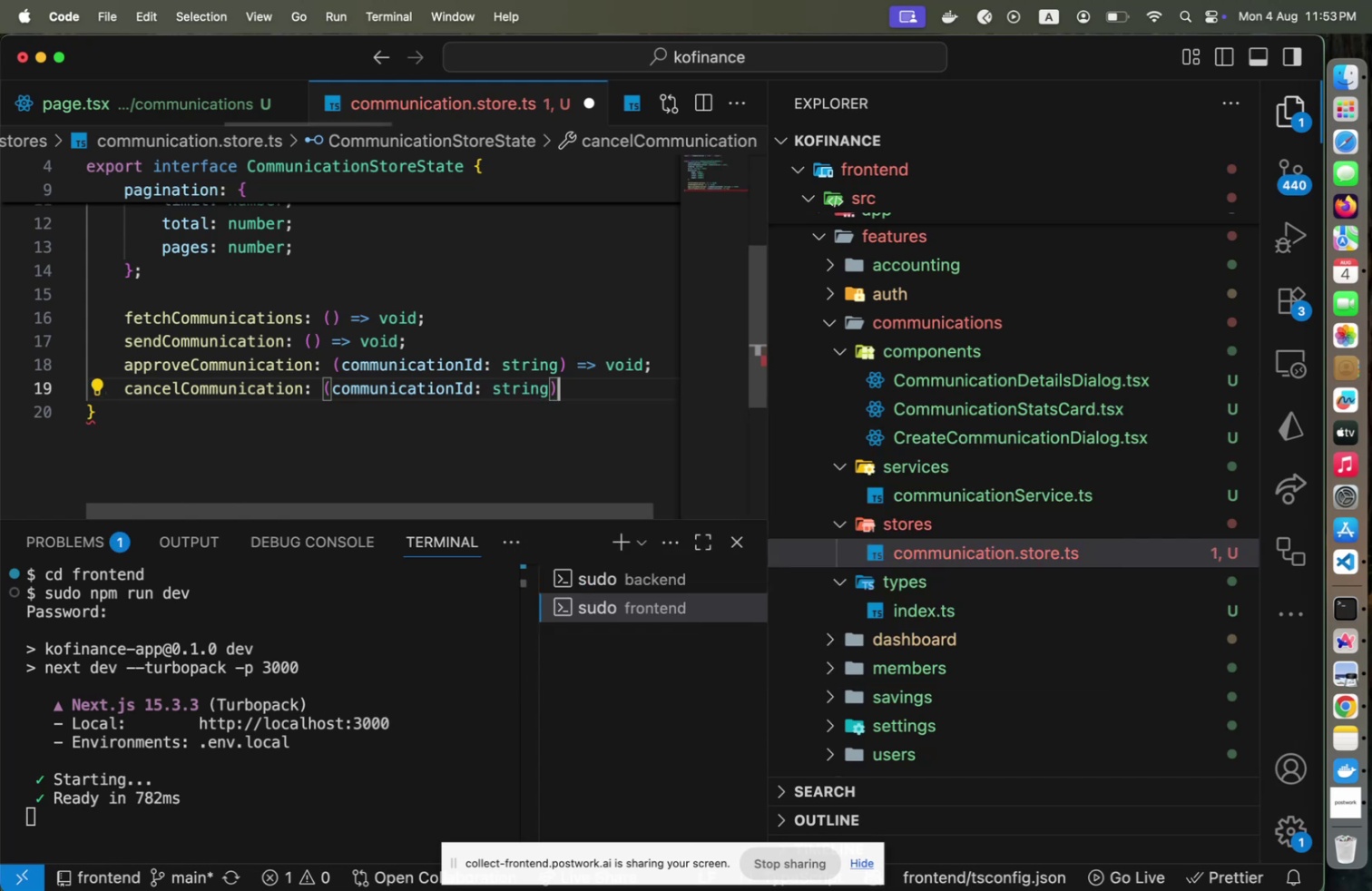 
key(ArrowLeft)
 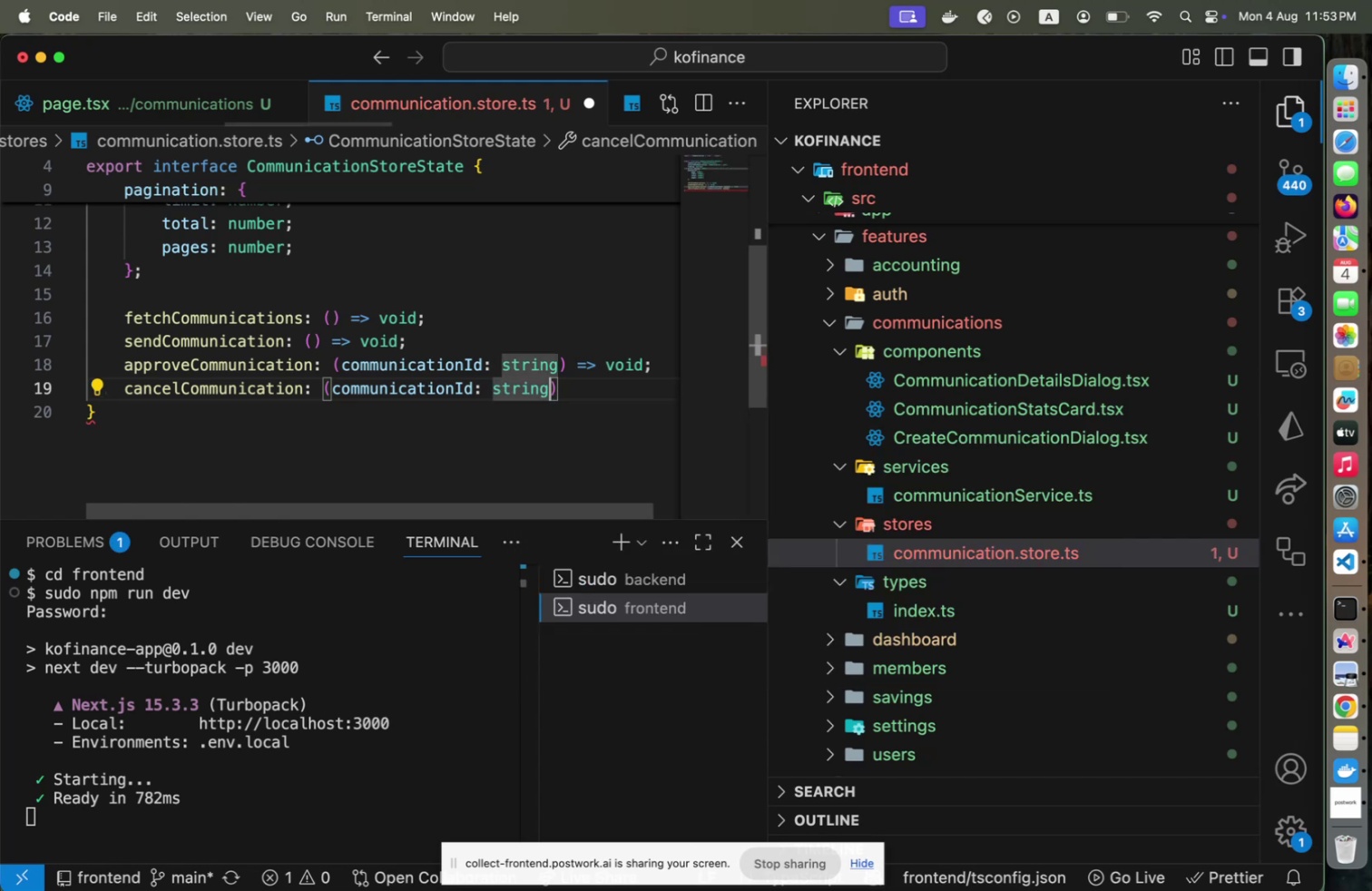 
key(ArrowRight)
 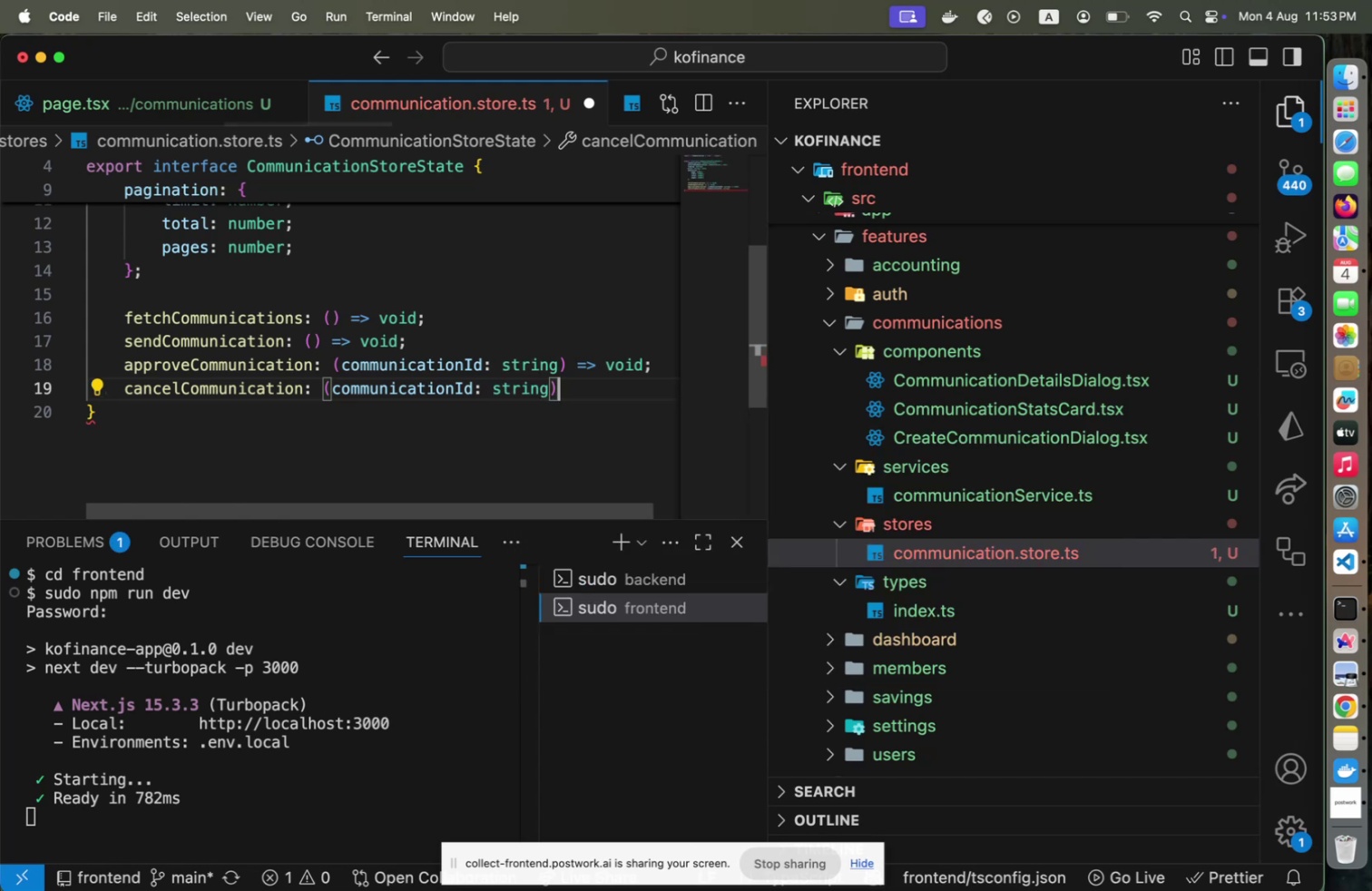 
type( -> )
key(Backspace)
key(Backspace)
key(Backspace)
type(=> void;)
 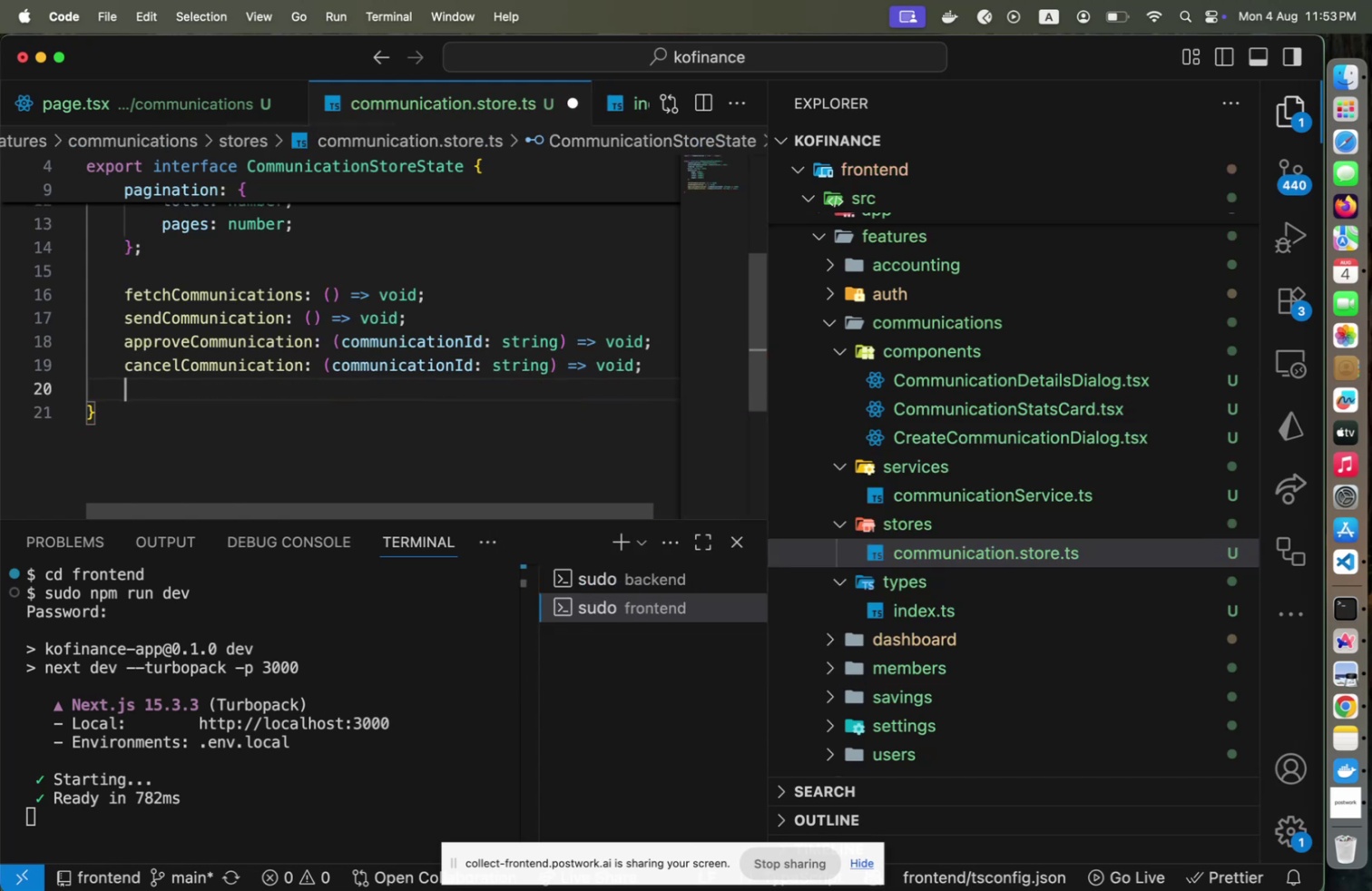 
 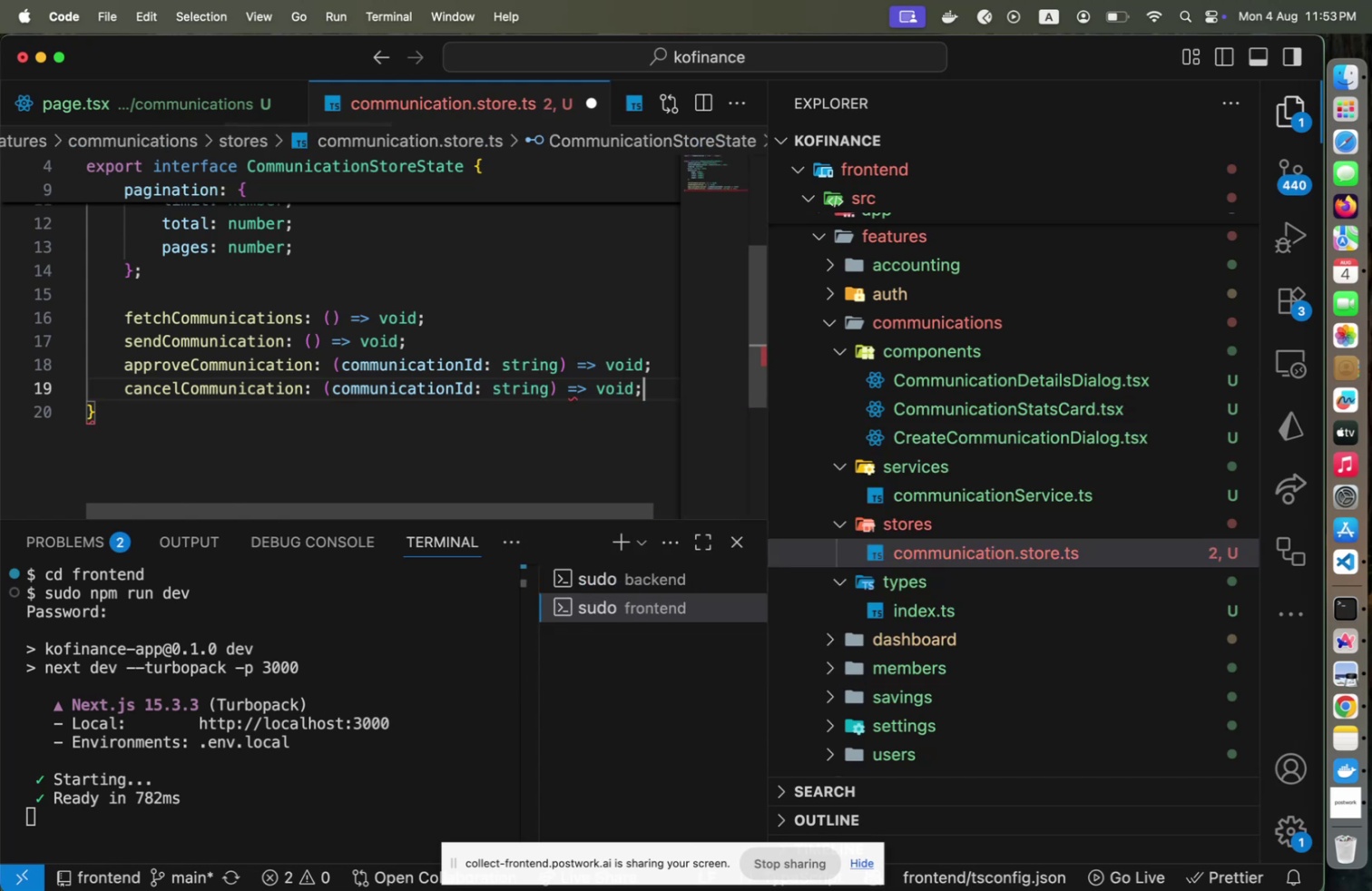 
key(Enter)
 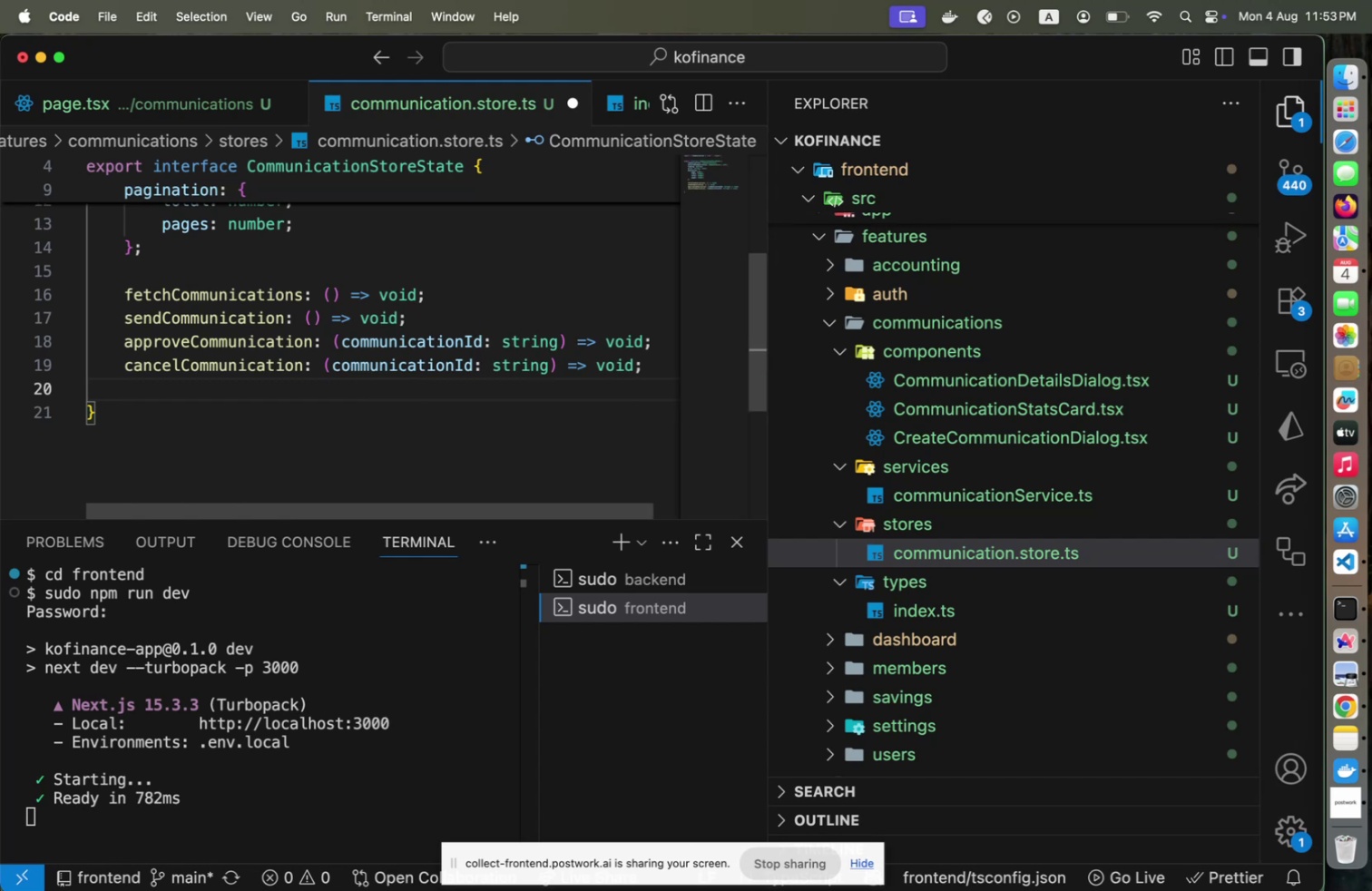 
wait(5.13)
 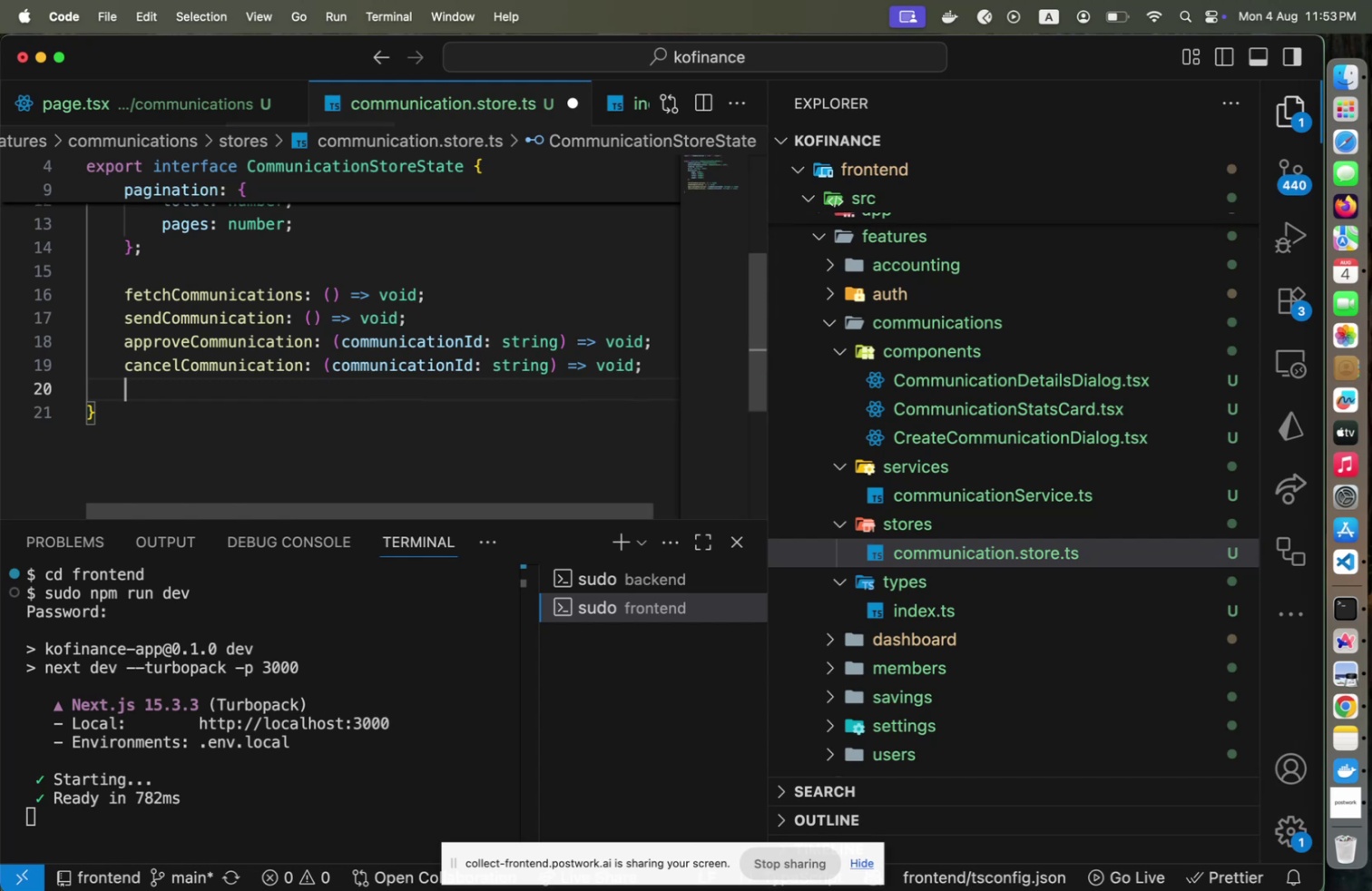 
type(deleteCommunication: (communicationId: string)
 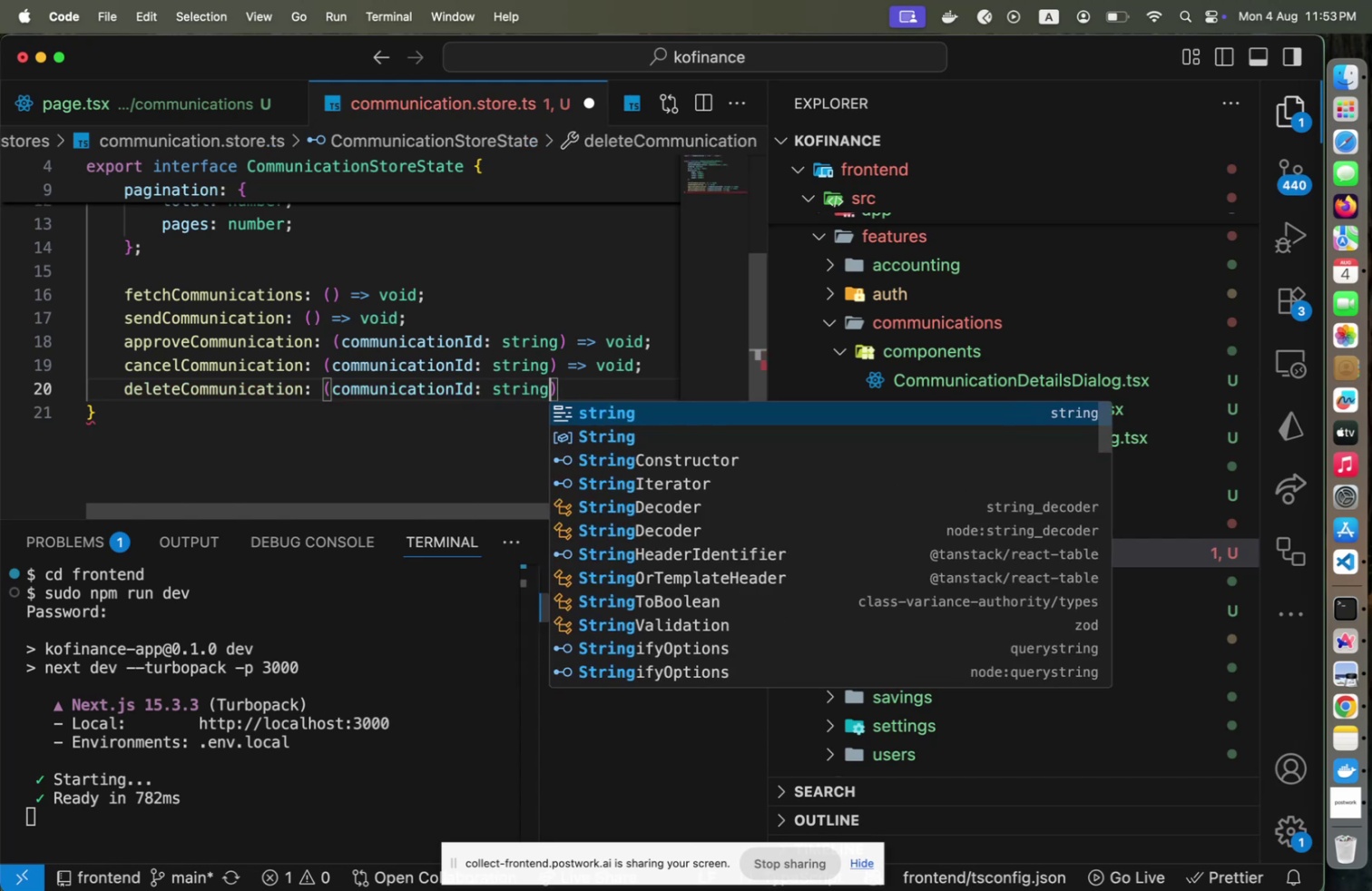 
key(ArrowRight)
 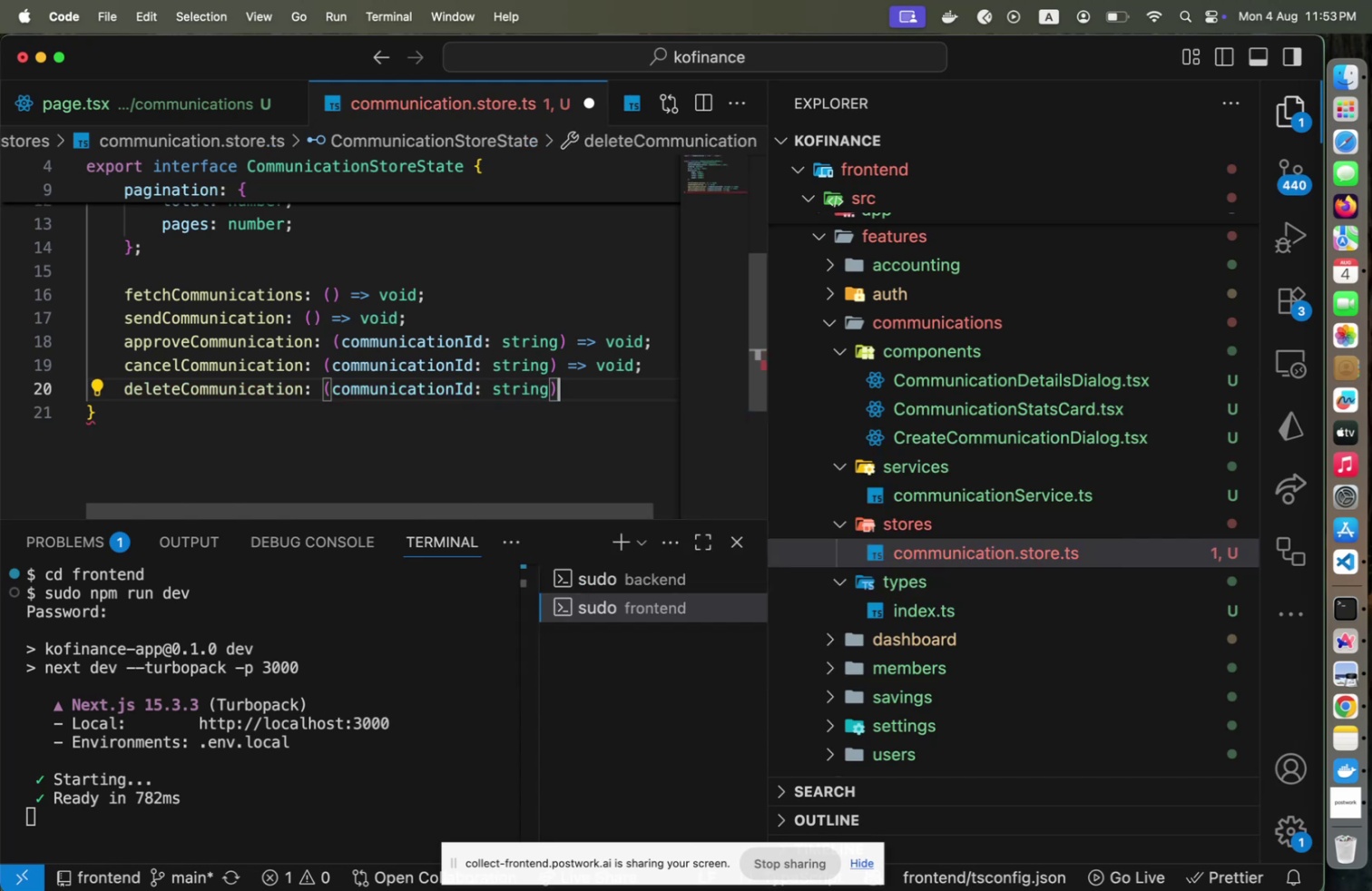 
type( => void;)
 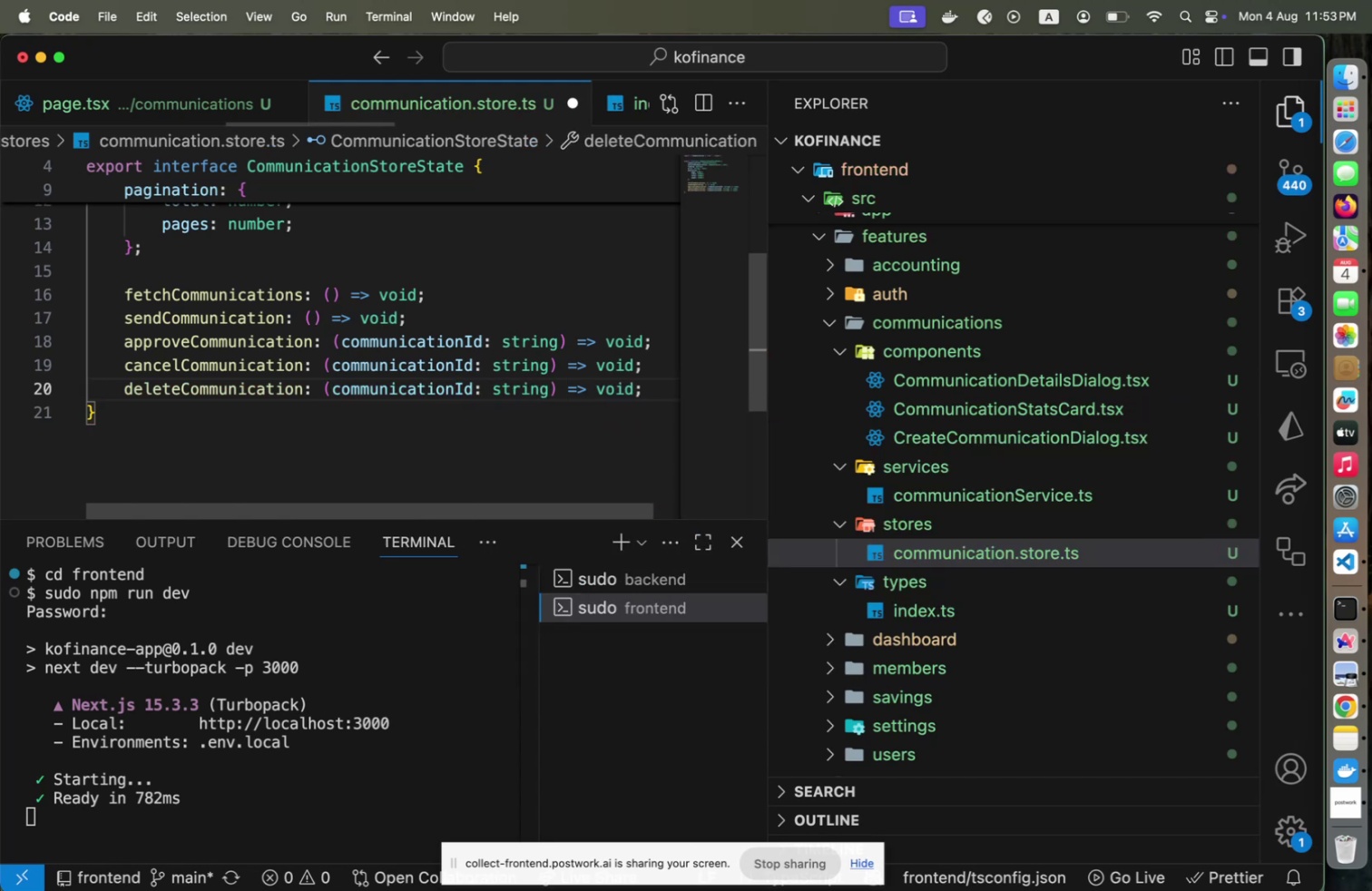 
key(ArrowUp)
 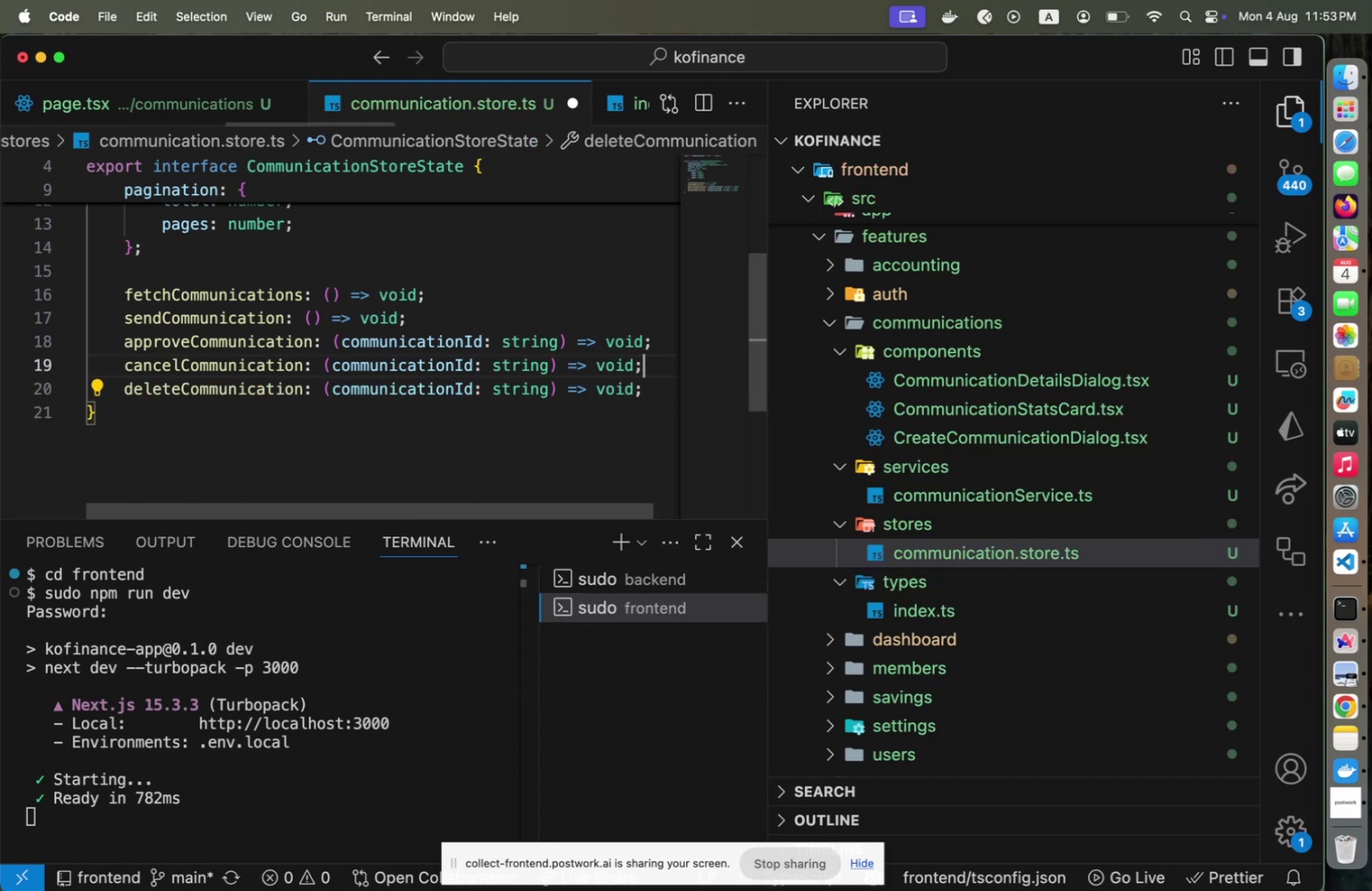 
key(ArrowUp)
 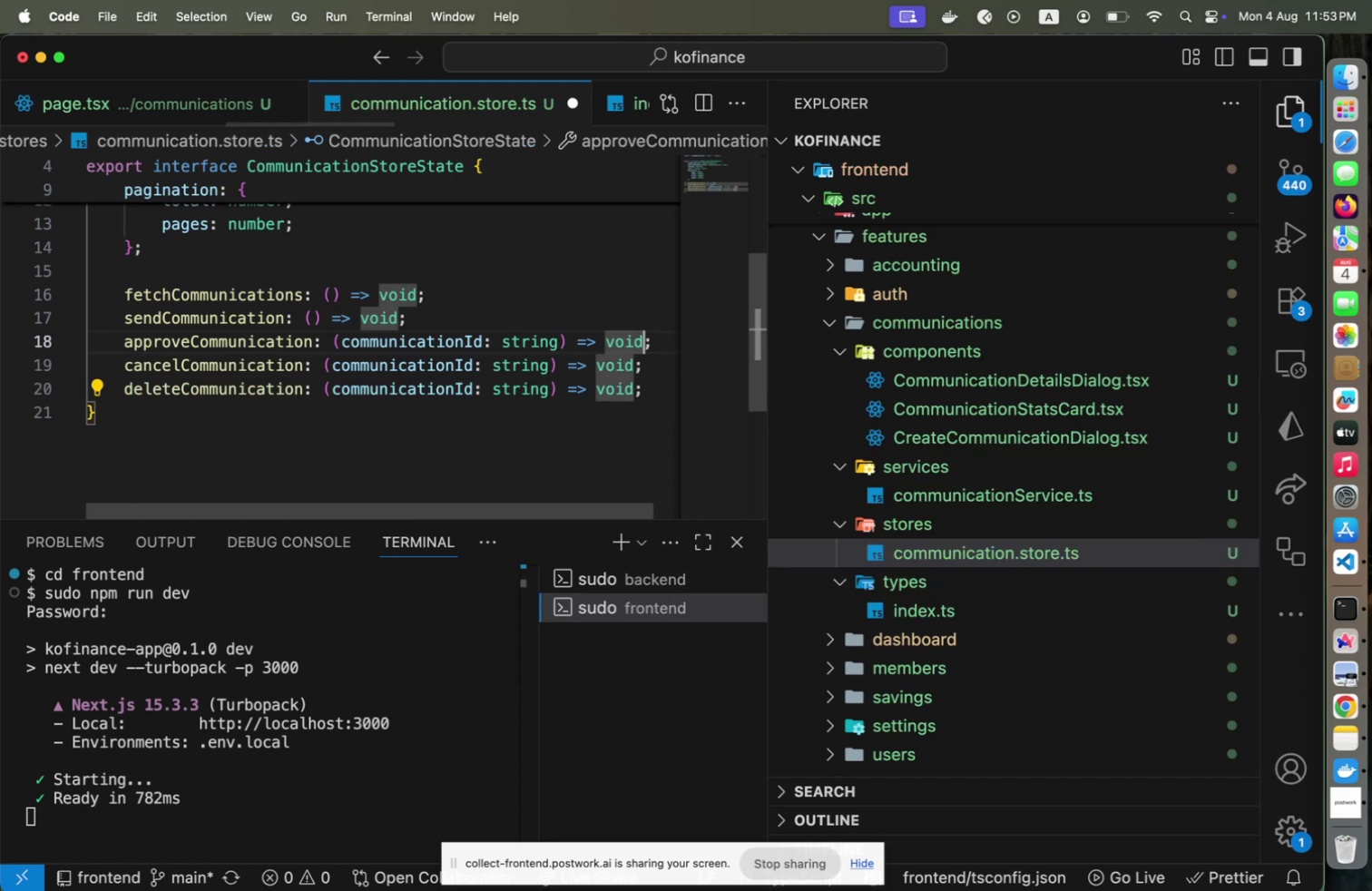 
key(ArrowUp)
 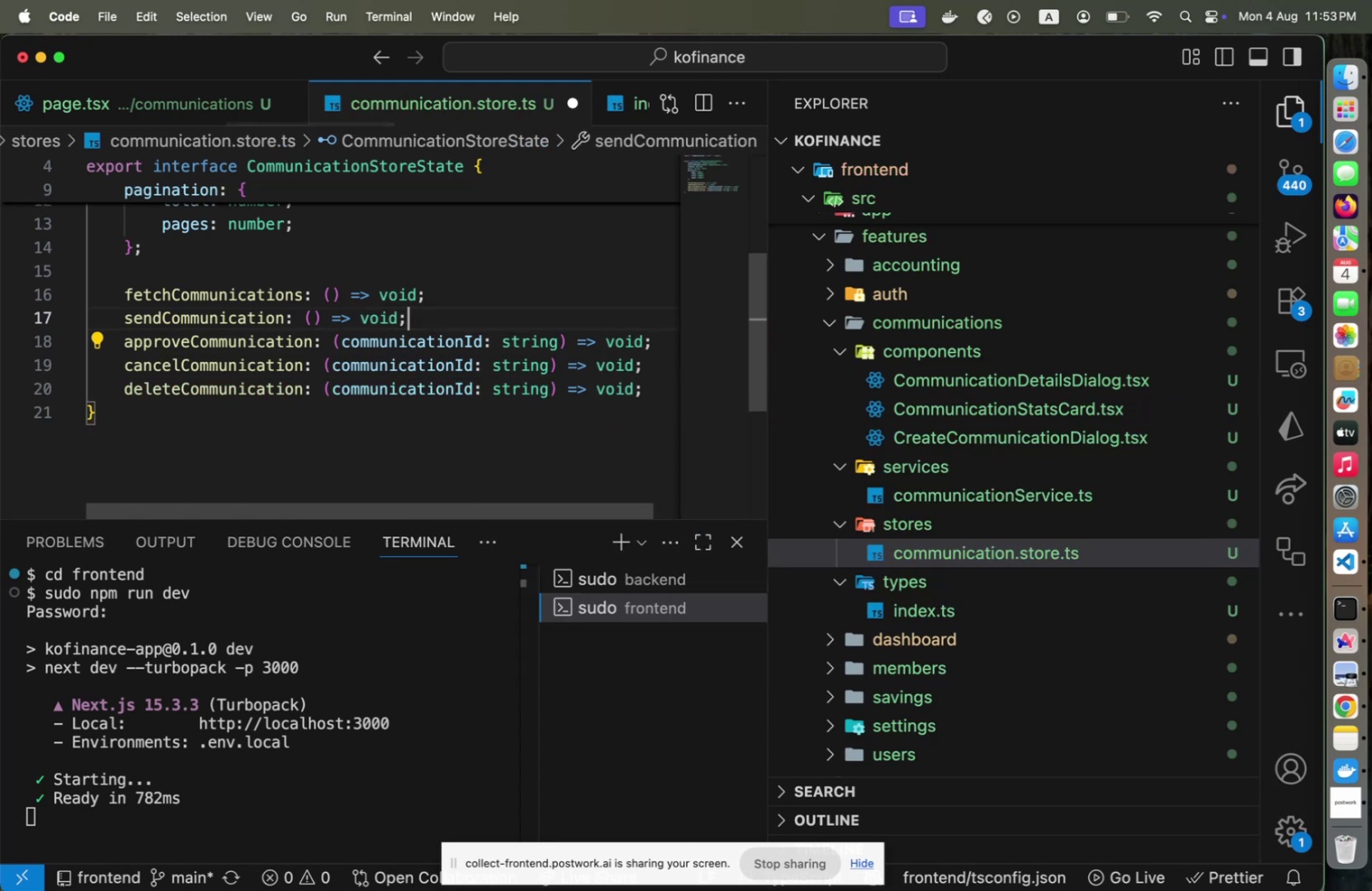 
key(ArrowUp)
 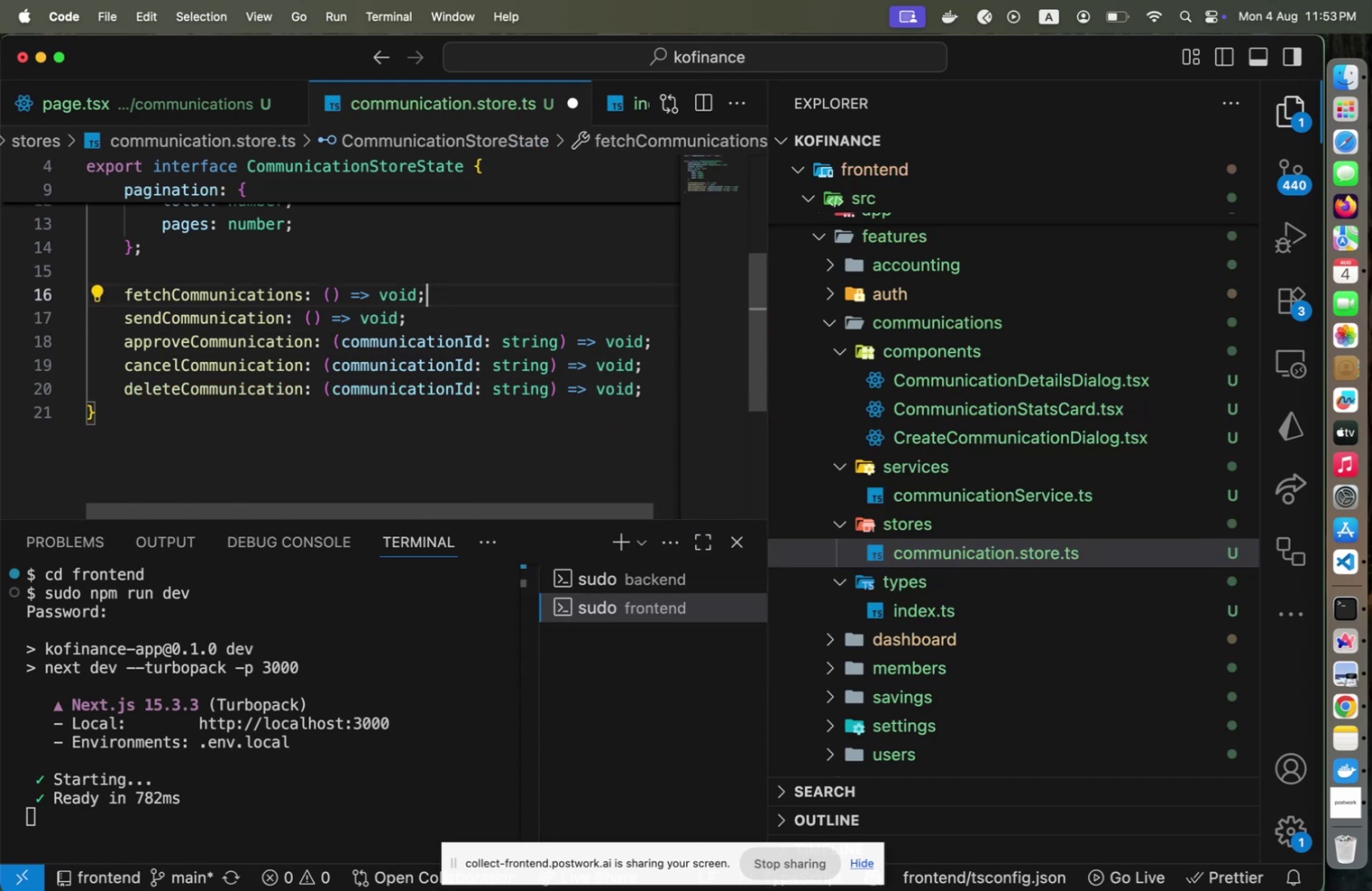 
key(ArrowDown)
 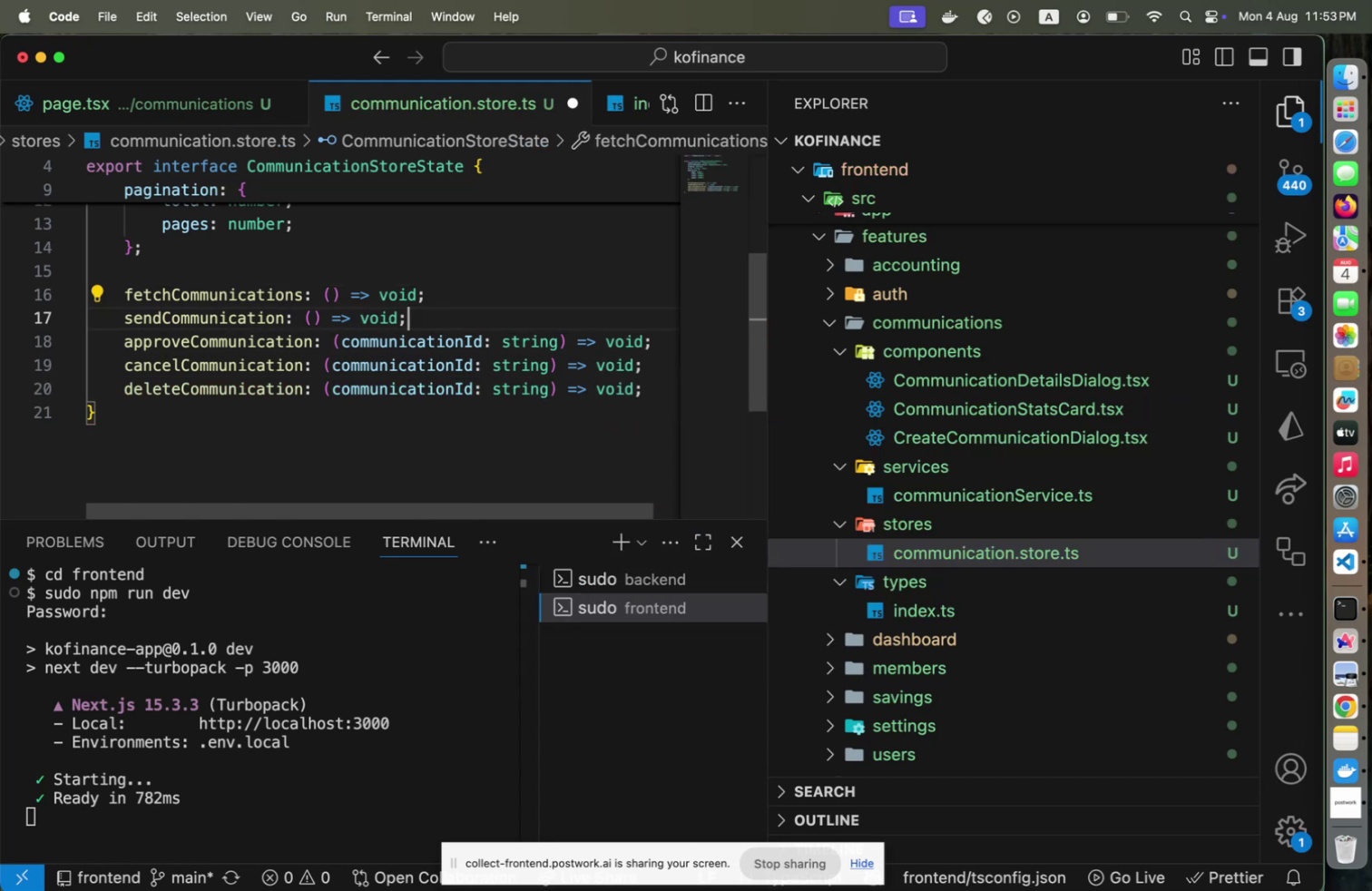 
key(Shift+ArrowUp)
 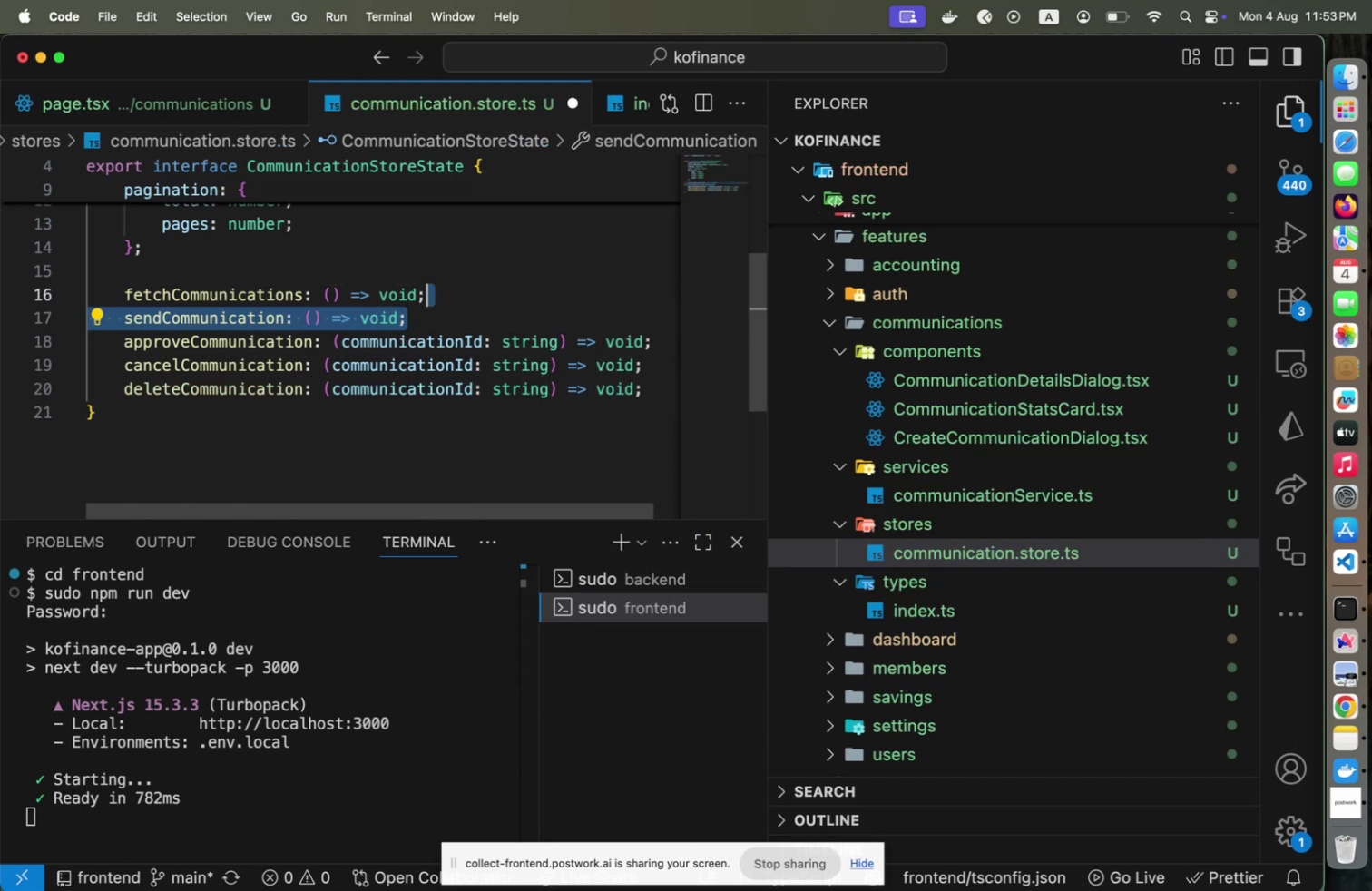 
key(Shift+ArrowUp)
 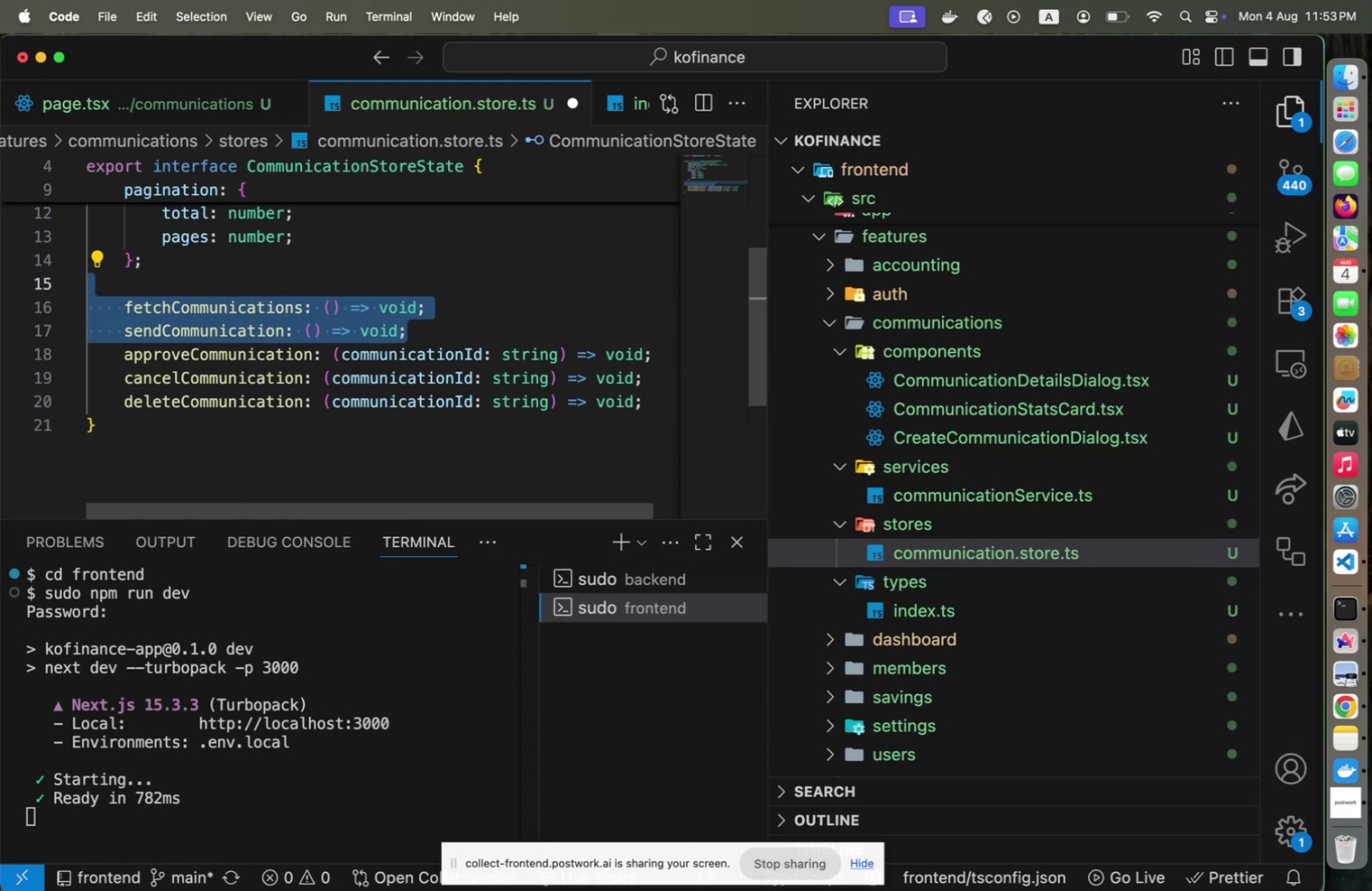 
key(ArrowDown)
 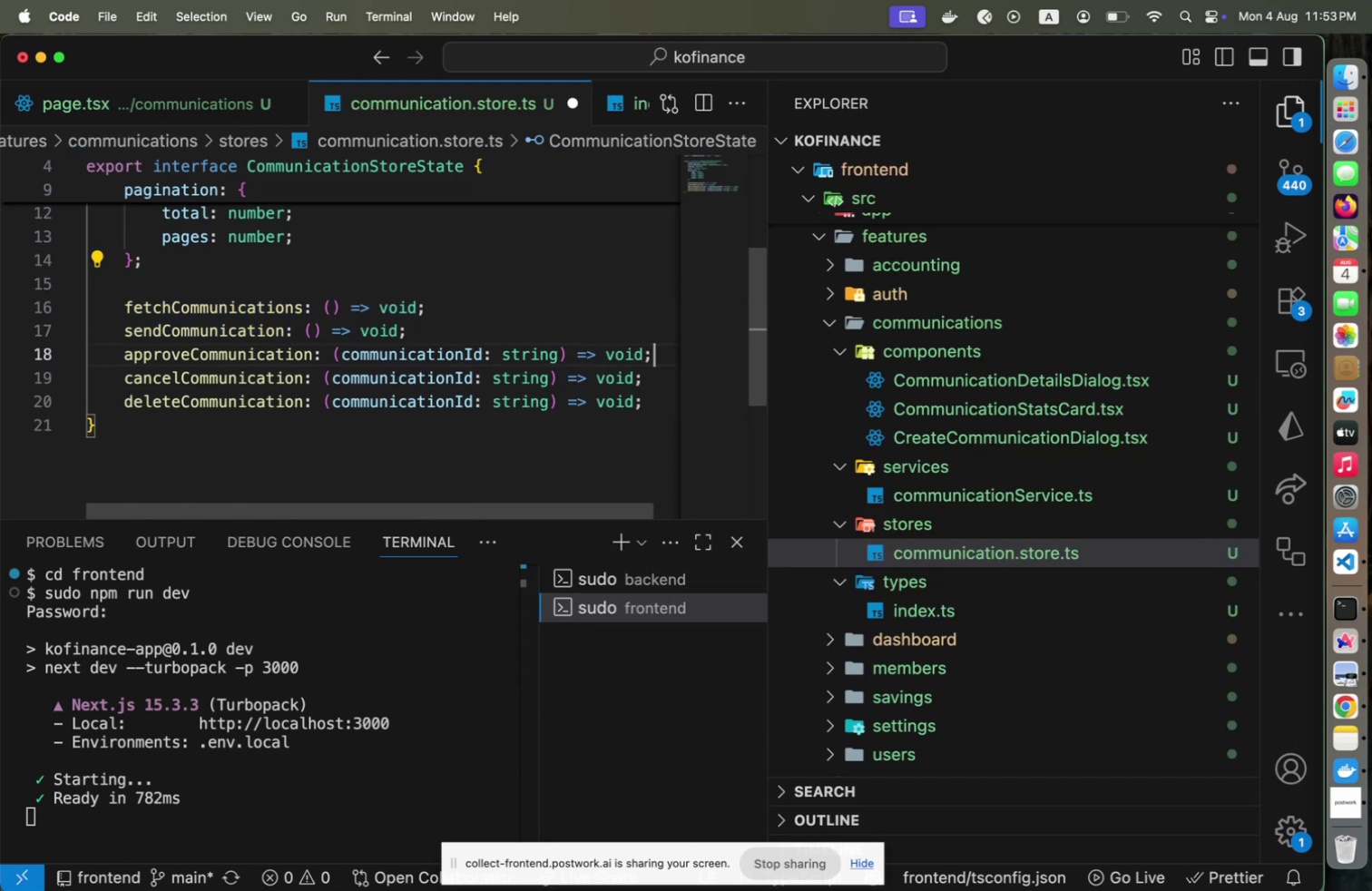 
key(ArrowDown)
 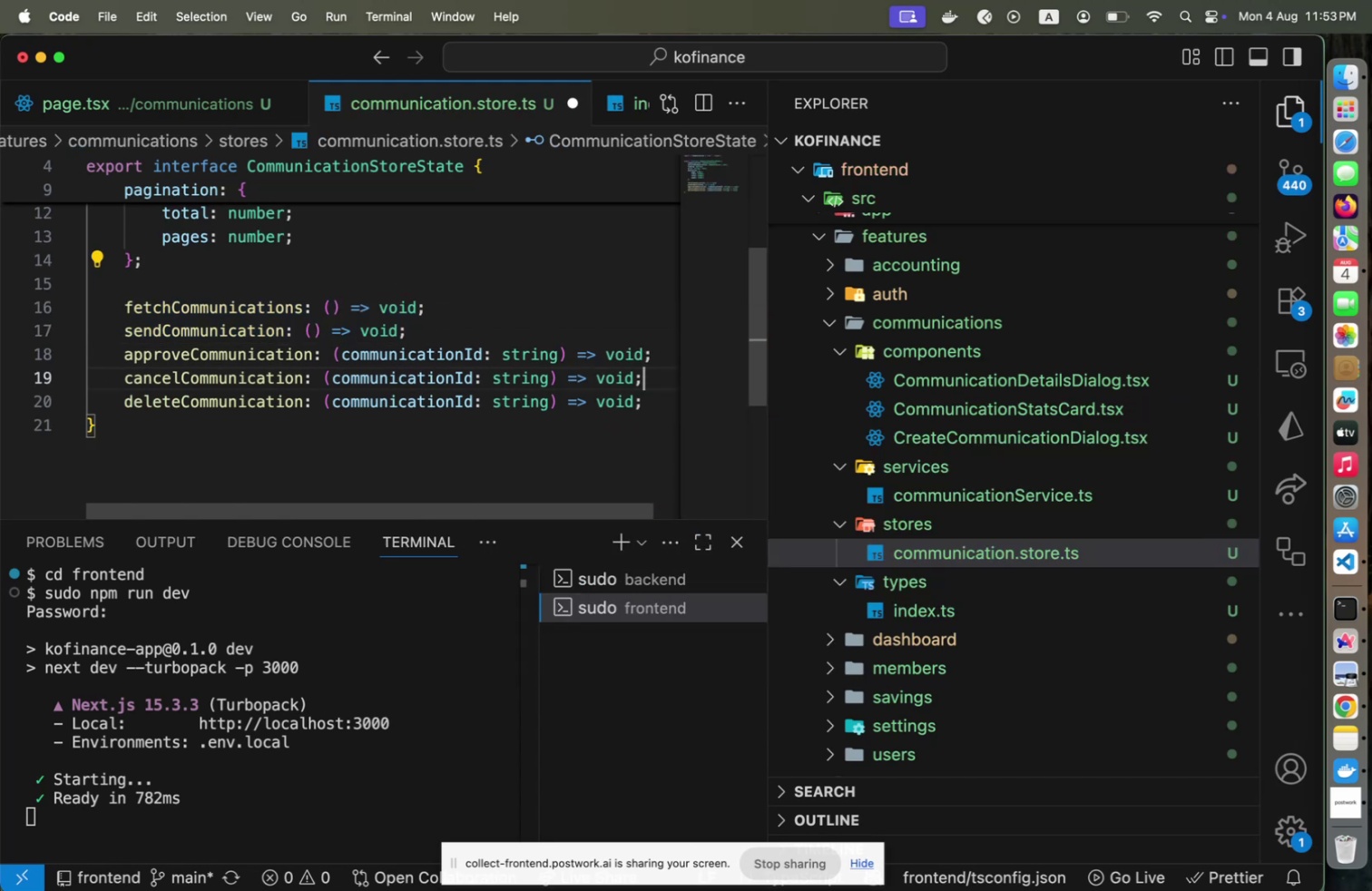 
key(ArrowDown)
 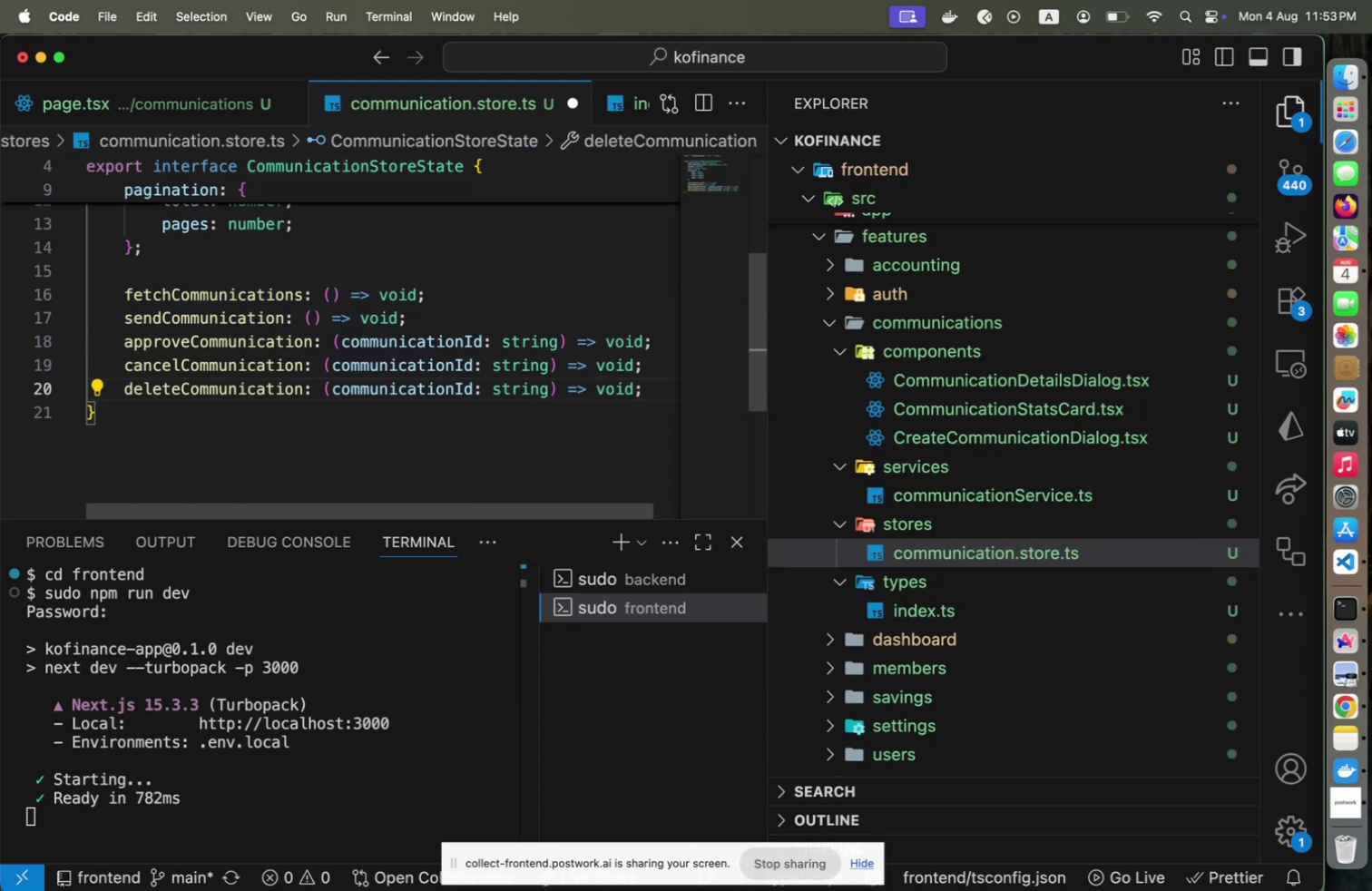 
key(Enter)
 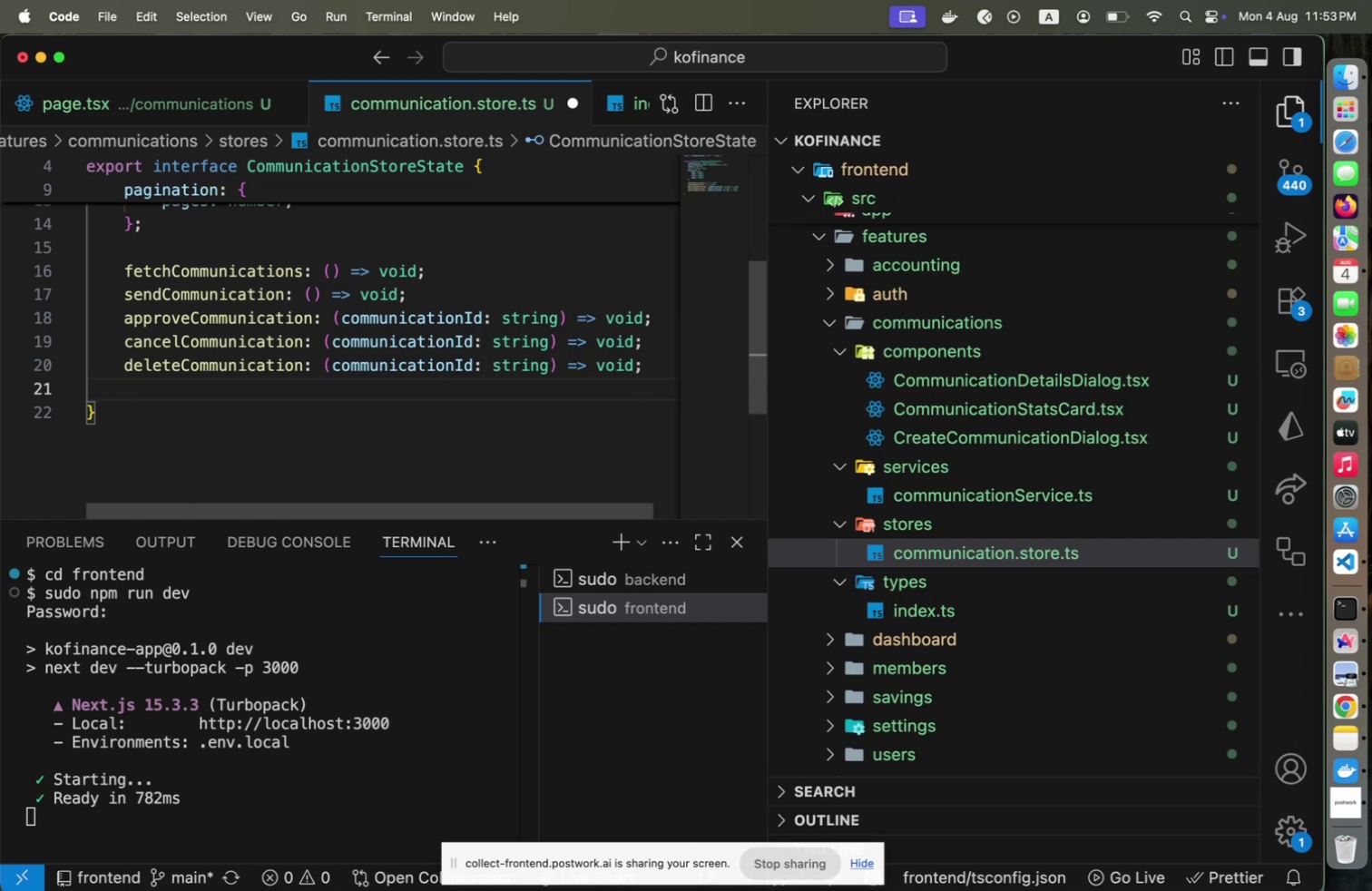 
wait(8.0)
 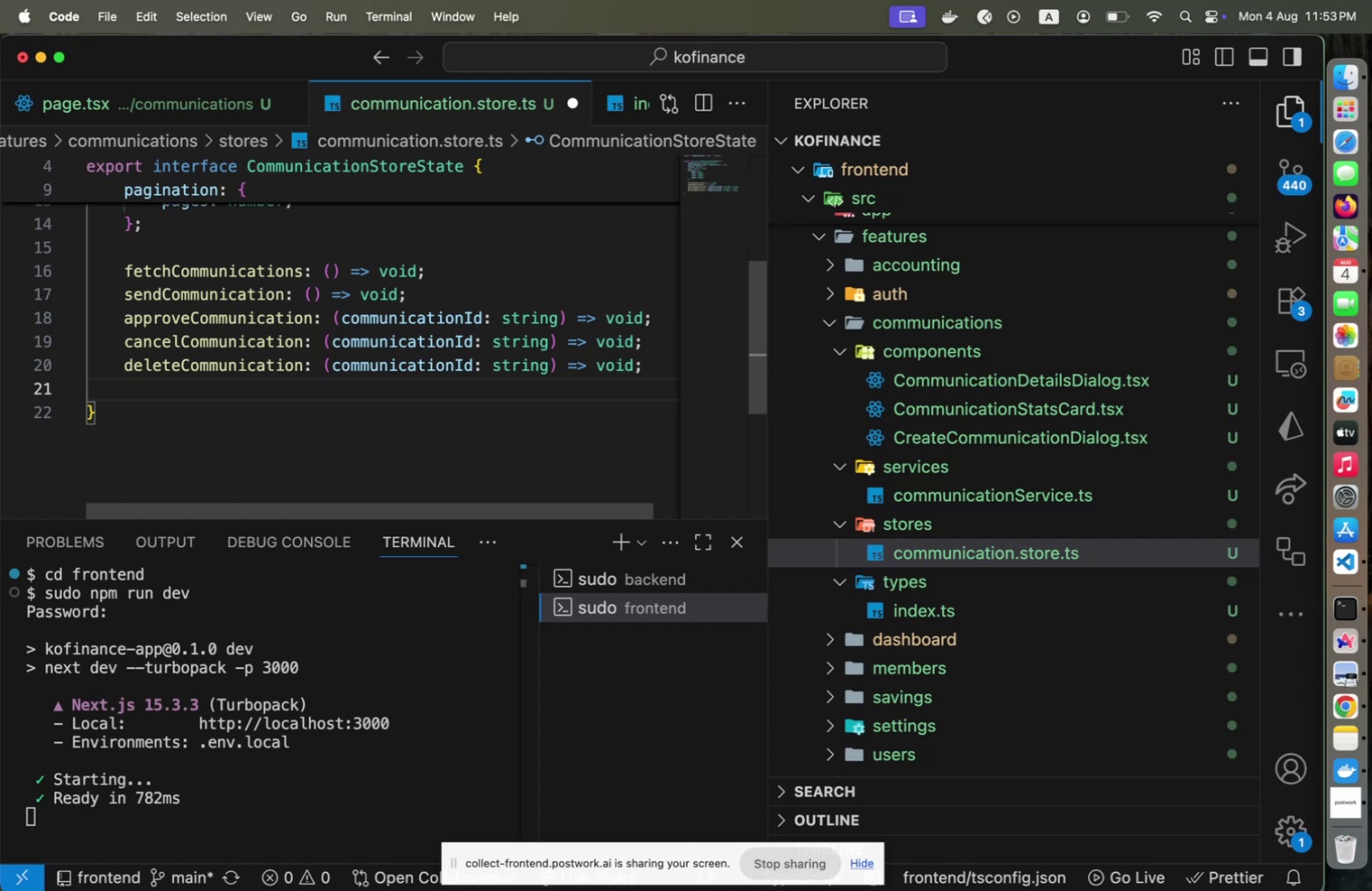 
scroll: coordinate [994, 381], scroll_direction: up, amount: 18.0
 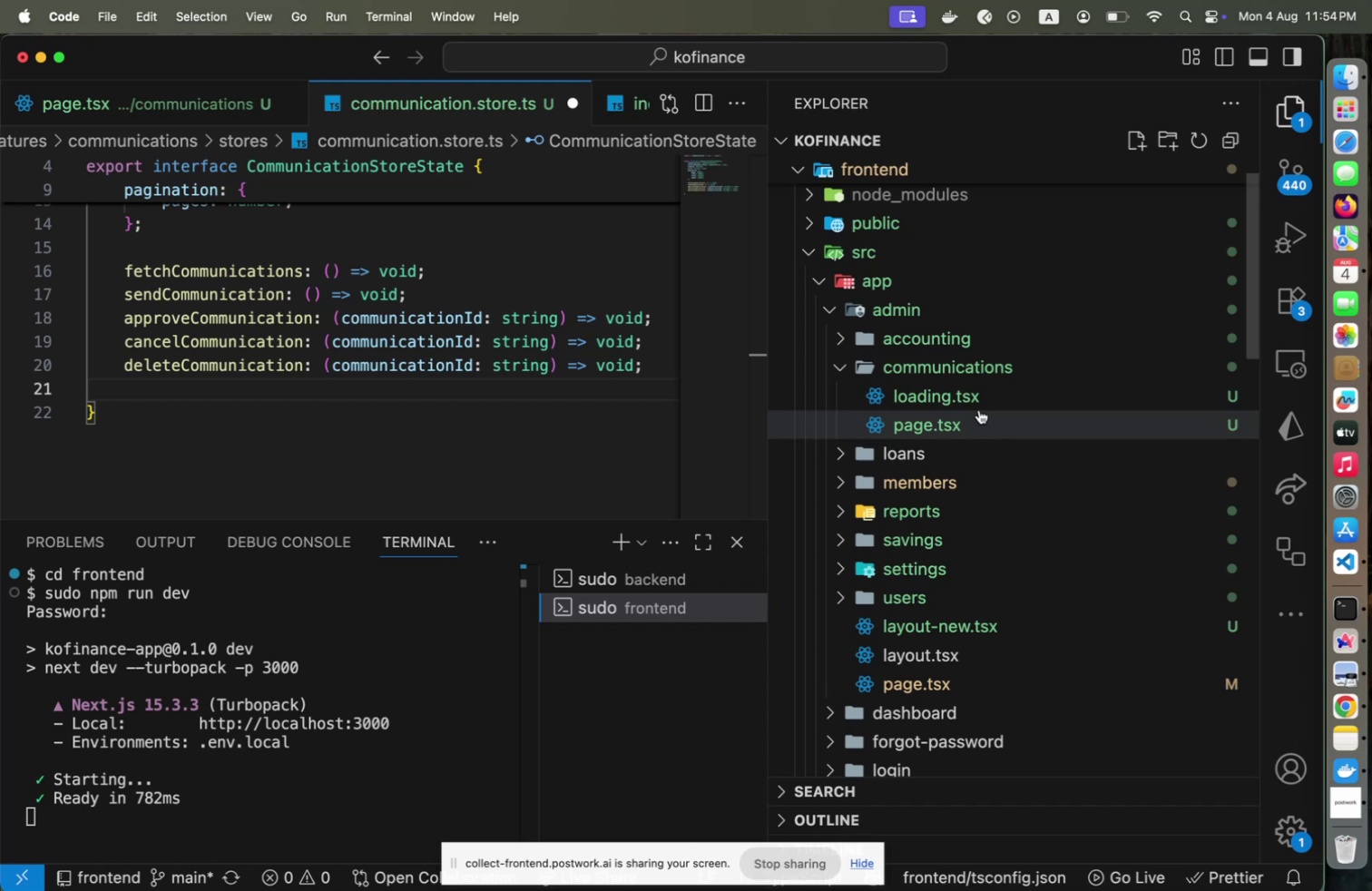 
left_click([979, 409])
 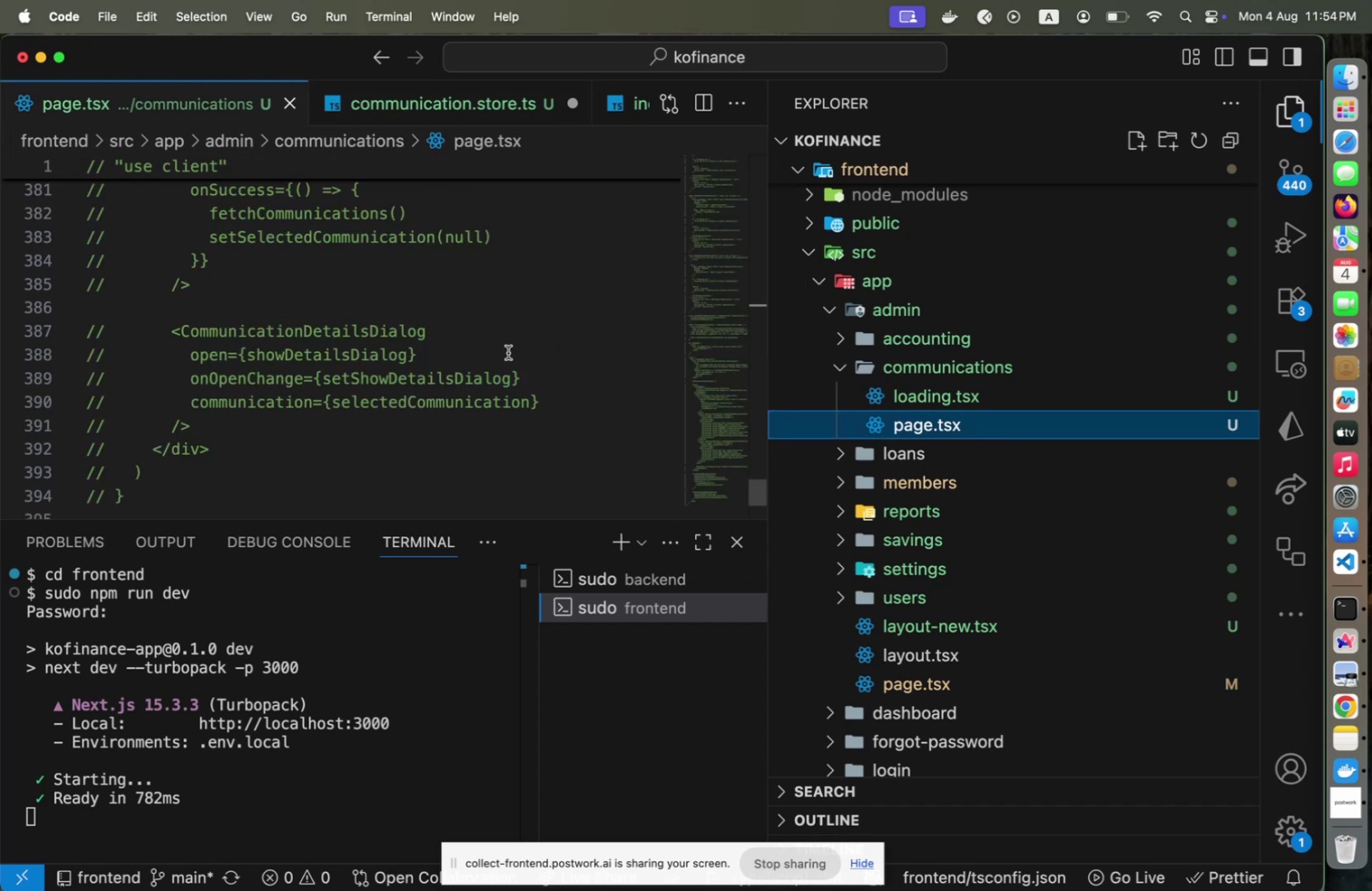 
scroll: coordinate [508, 352], scroll_direction: up, amount: 2.0
 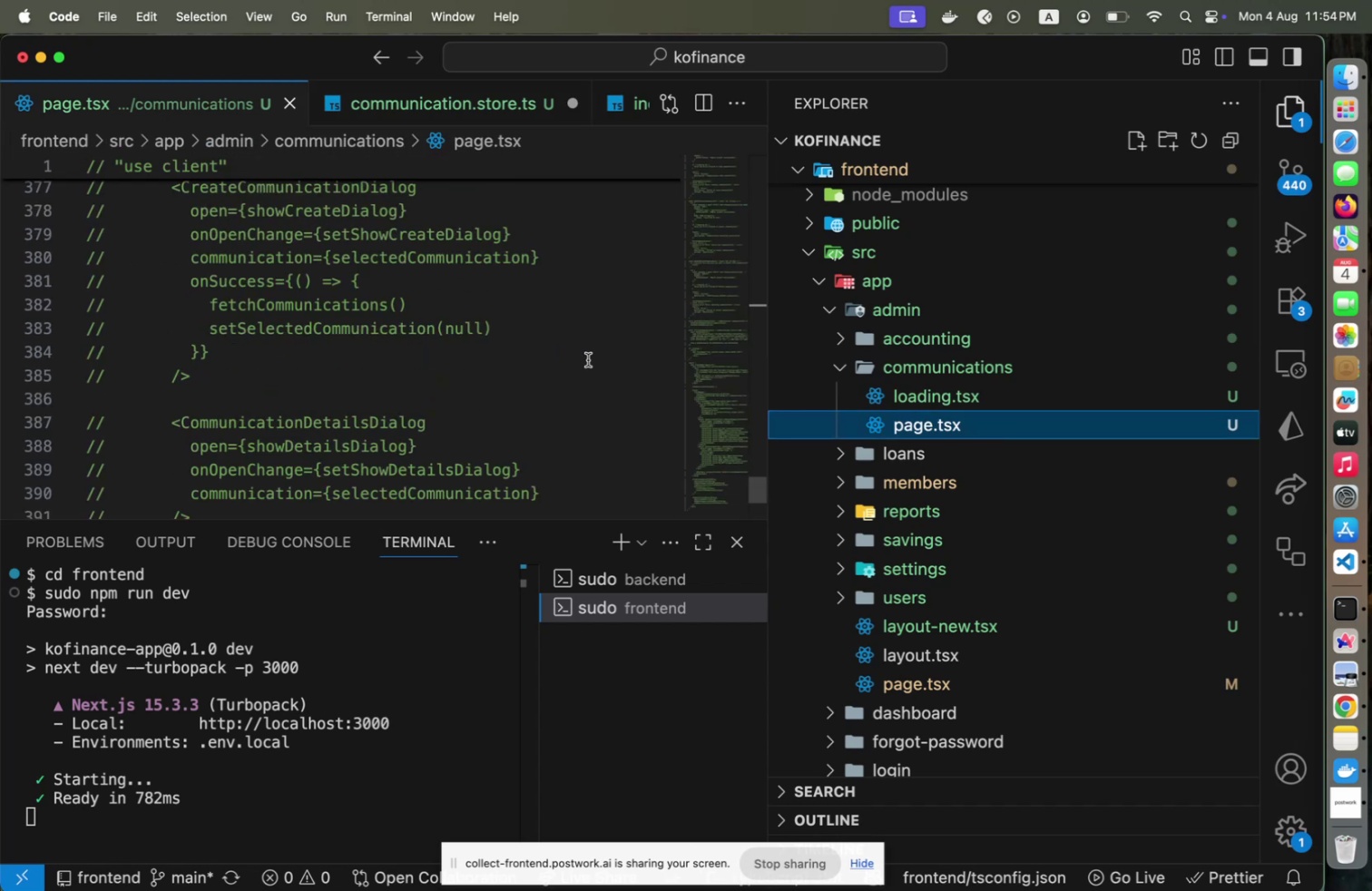 
wait(7.85)
 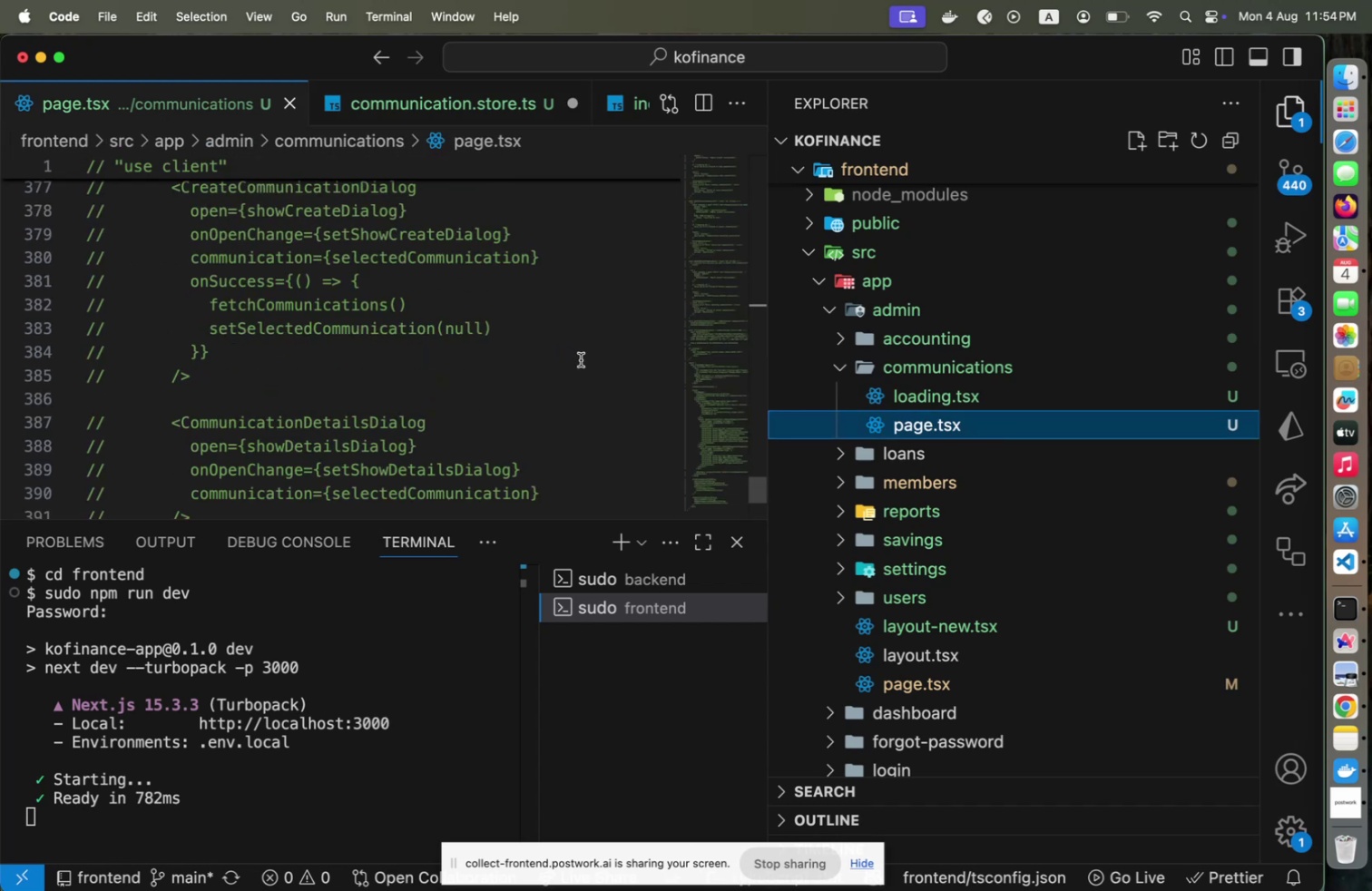 
scroll: coordinate [588, 359], scroll_direction: up, amount: 3.0
 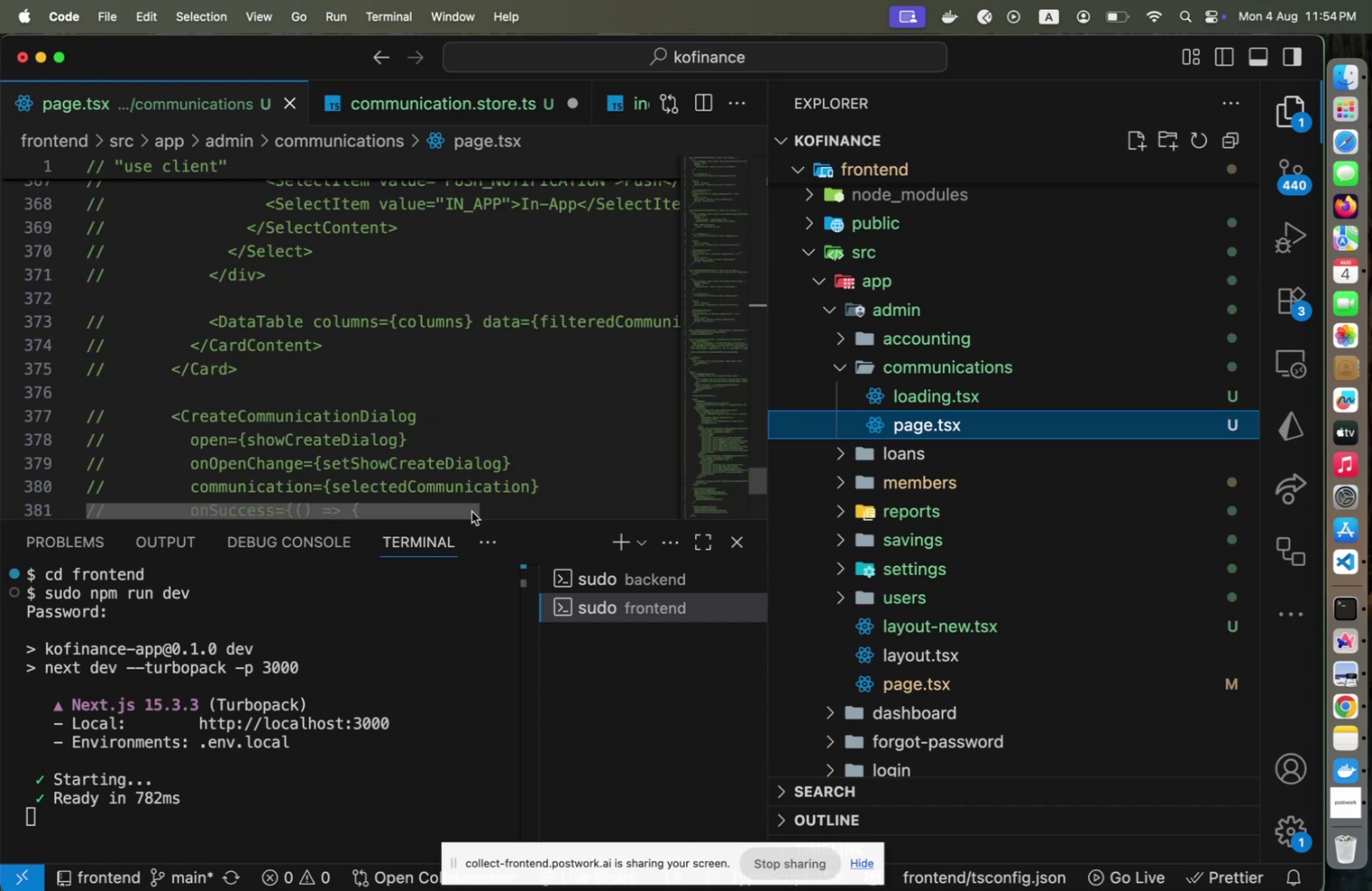 
left_click_drag(start_coordinate=[472, 512], to_coordinate=[456, 487])
 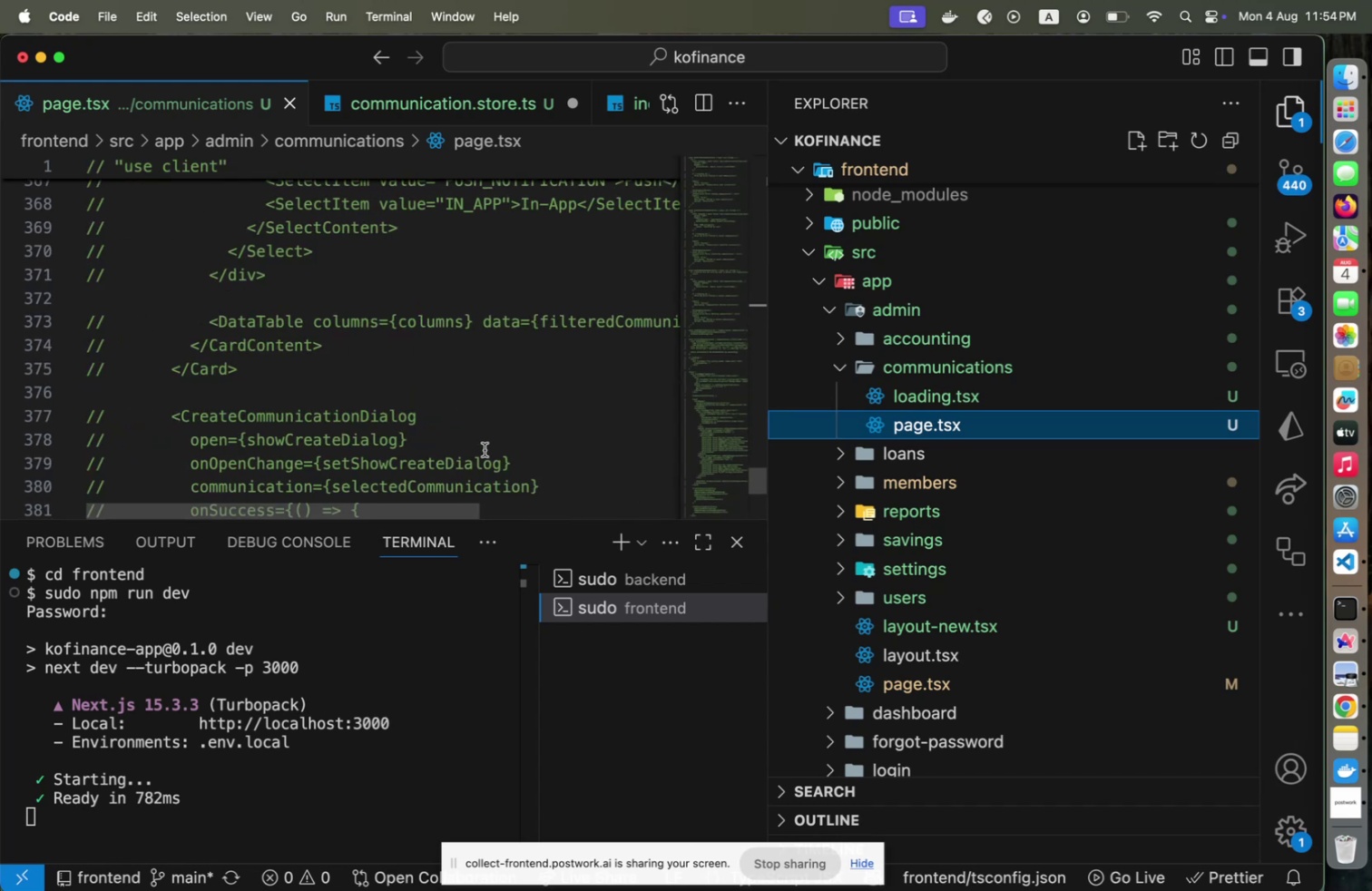 
scroll: coordinate [484, 449], scroll_direction: up, amount: 8.0
 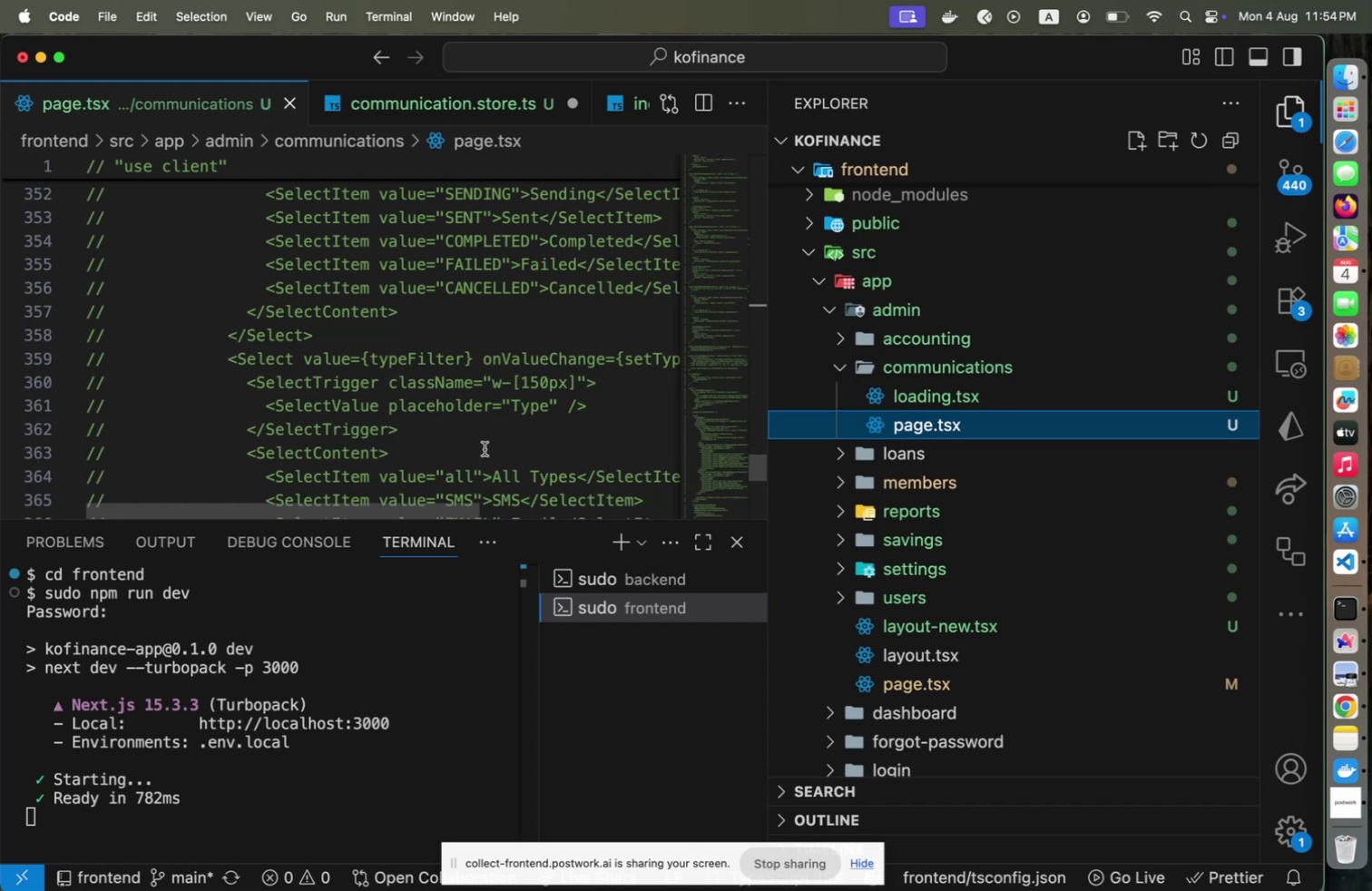 
wait(7.7)
 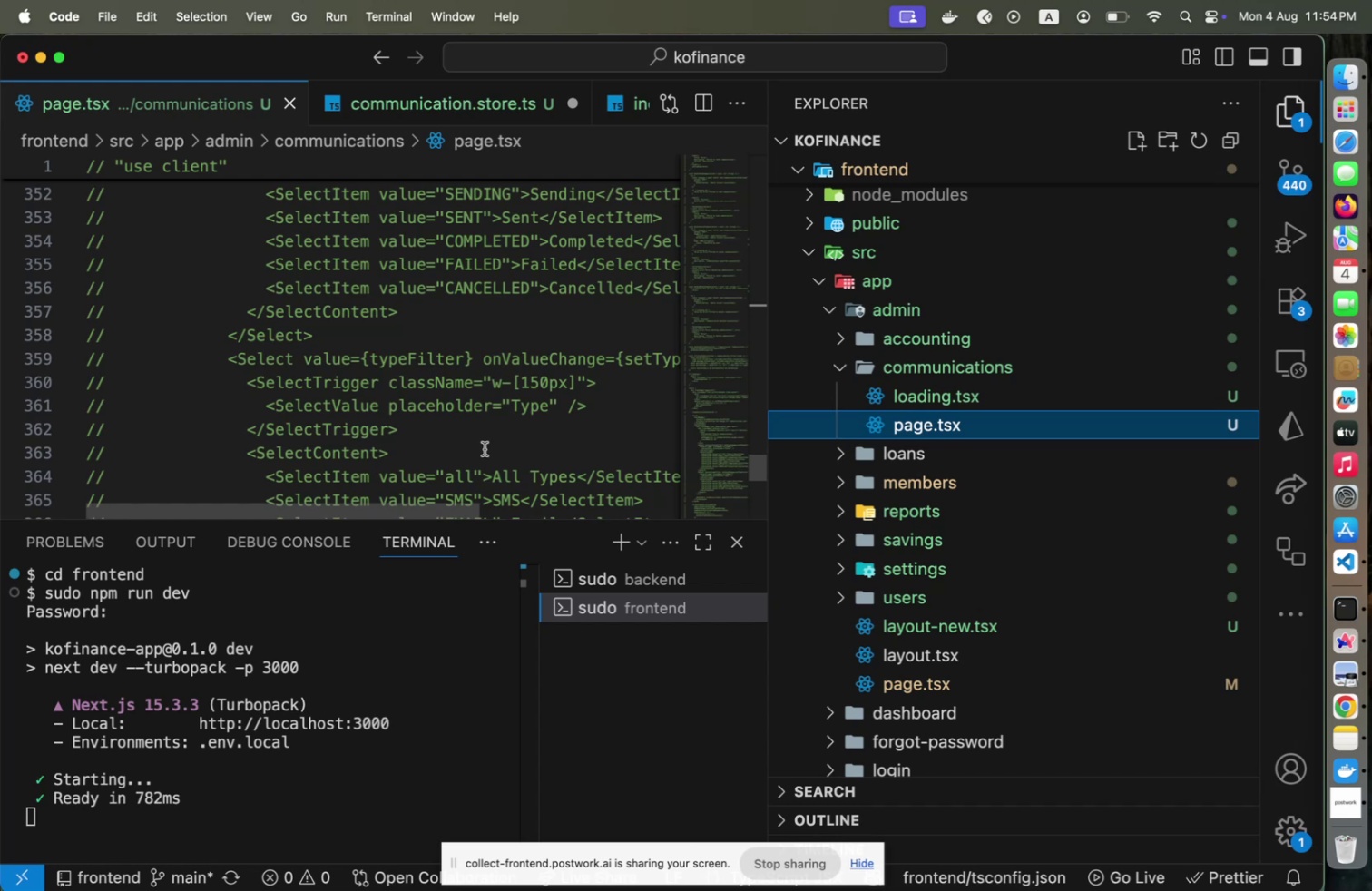 
left_click([1367, 641])
 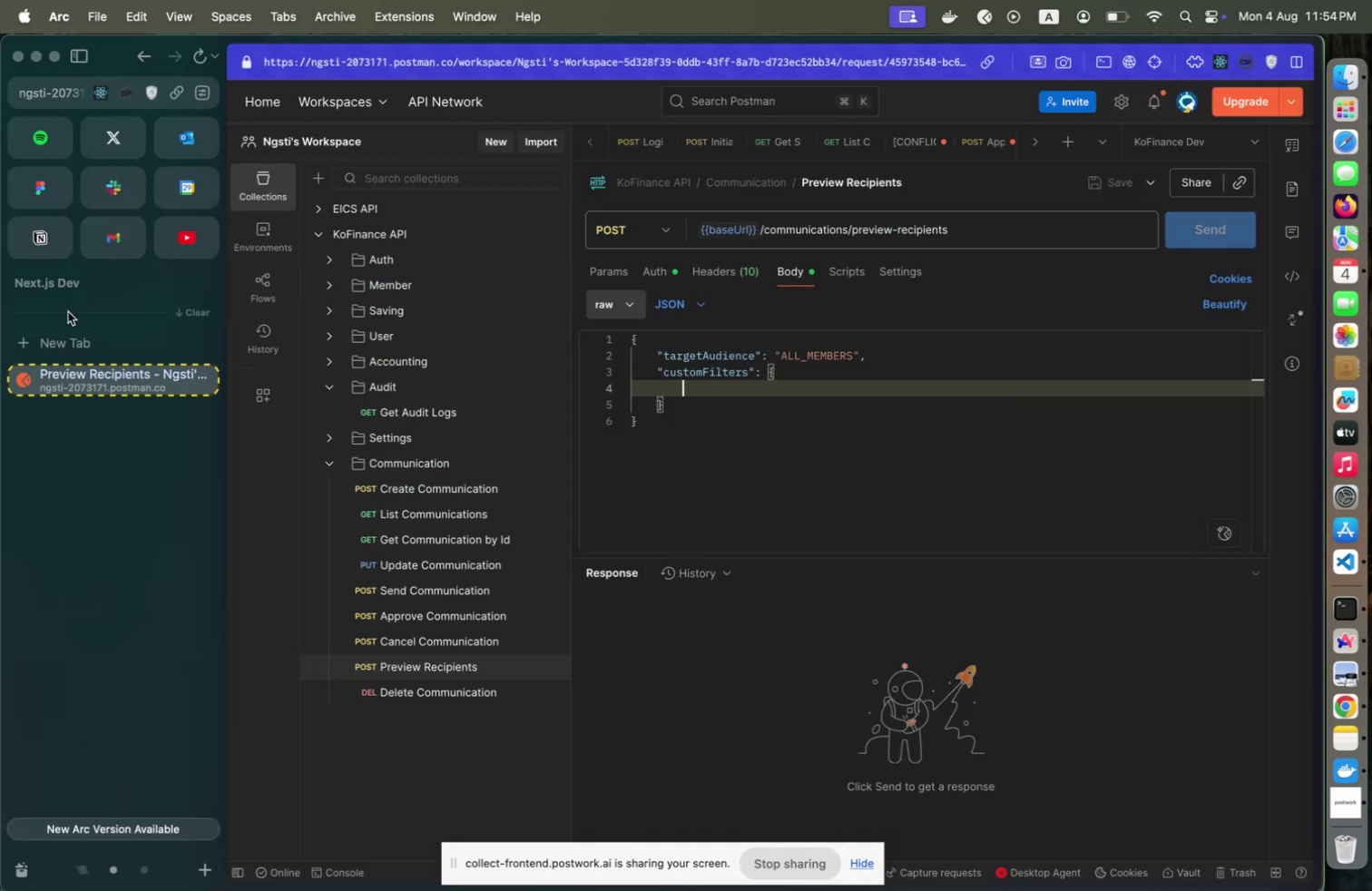 
left_click([77, 326])
 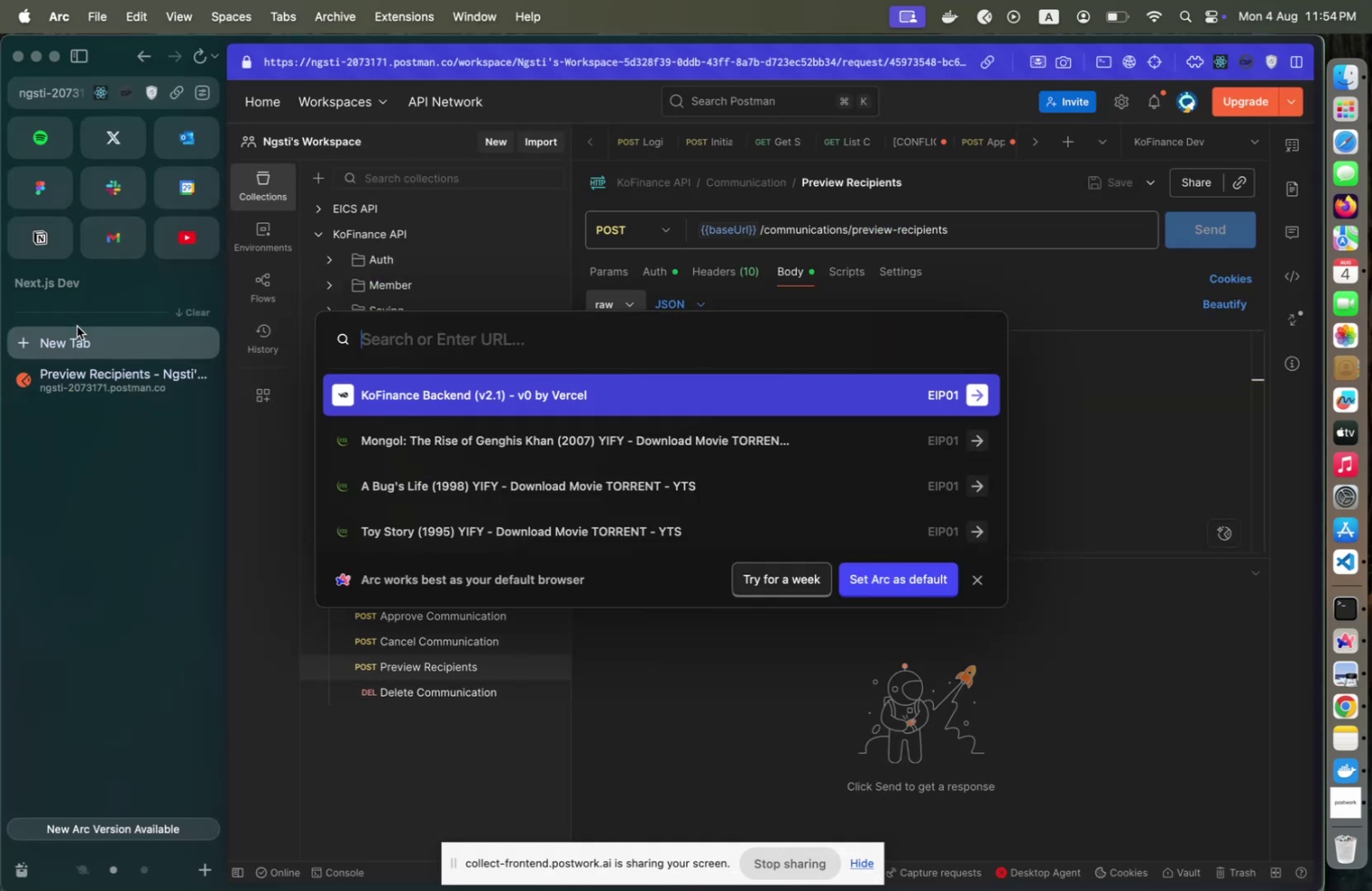 
type(hos)
 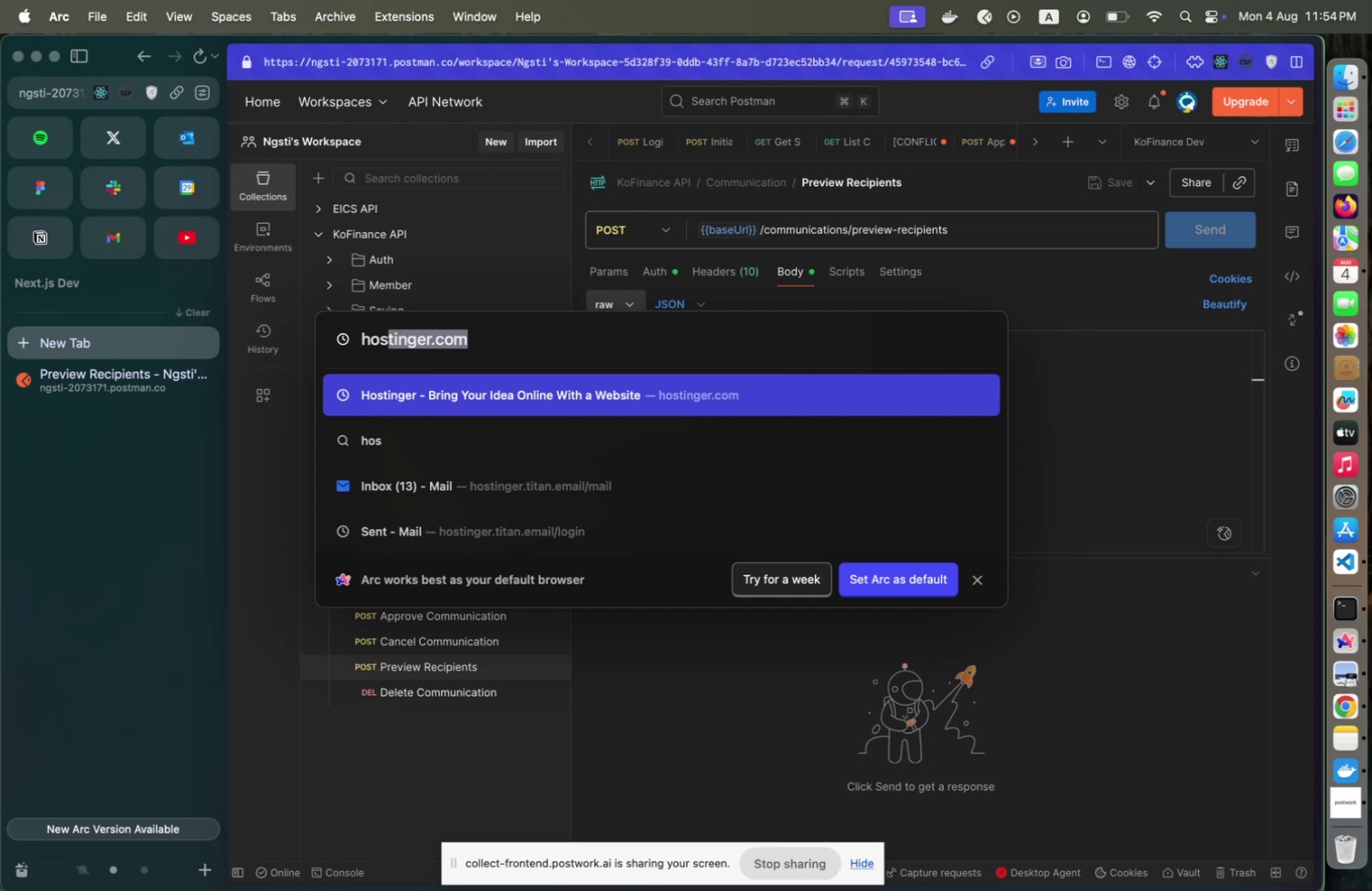 
key(Enter)
 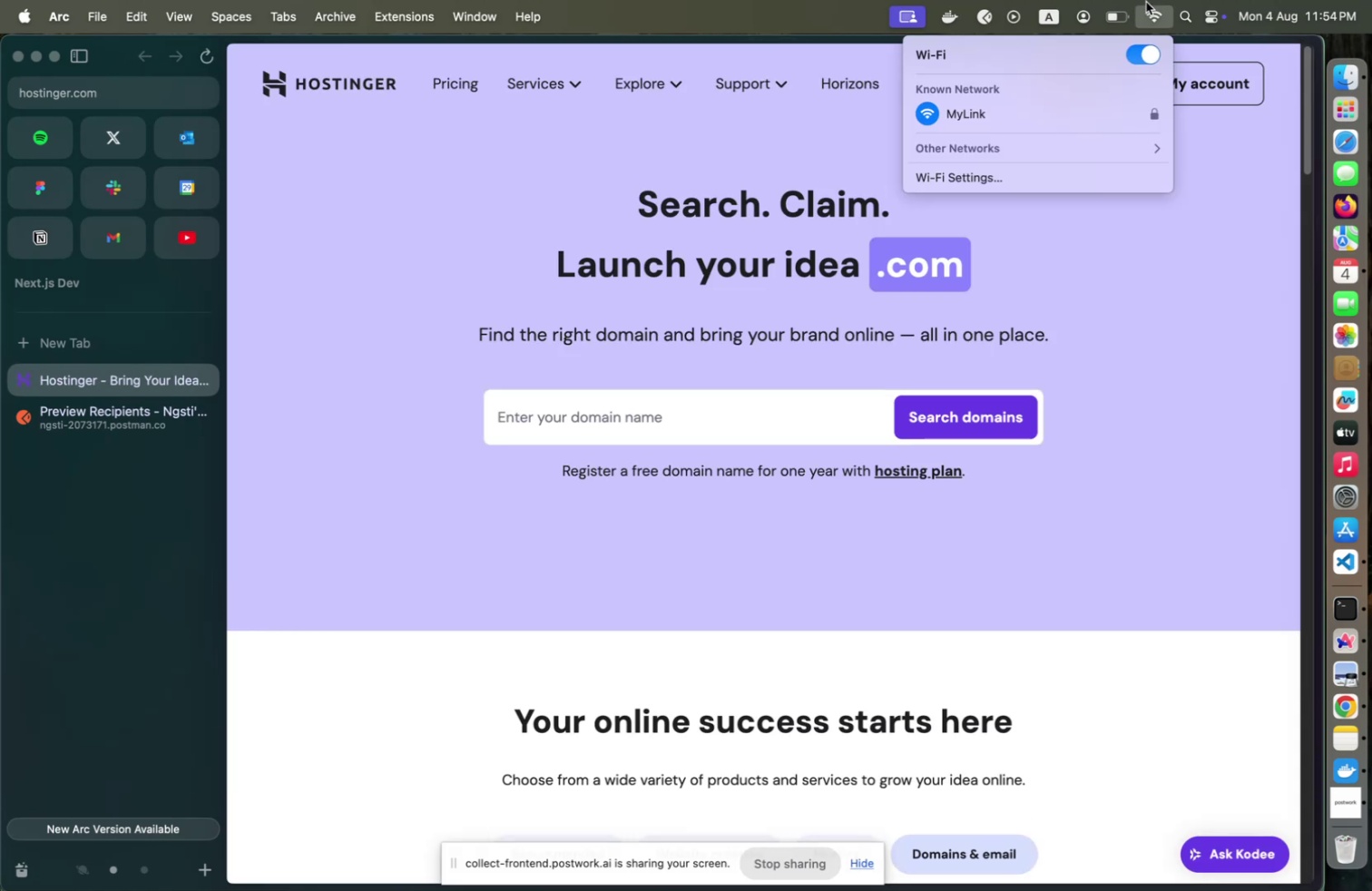 
wait(23.94)
 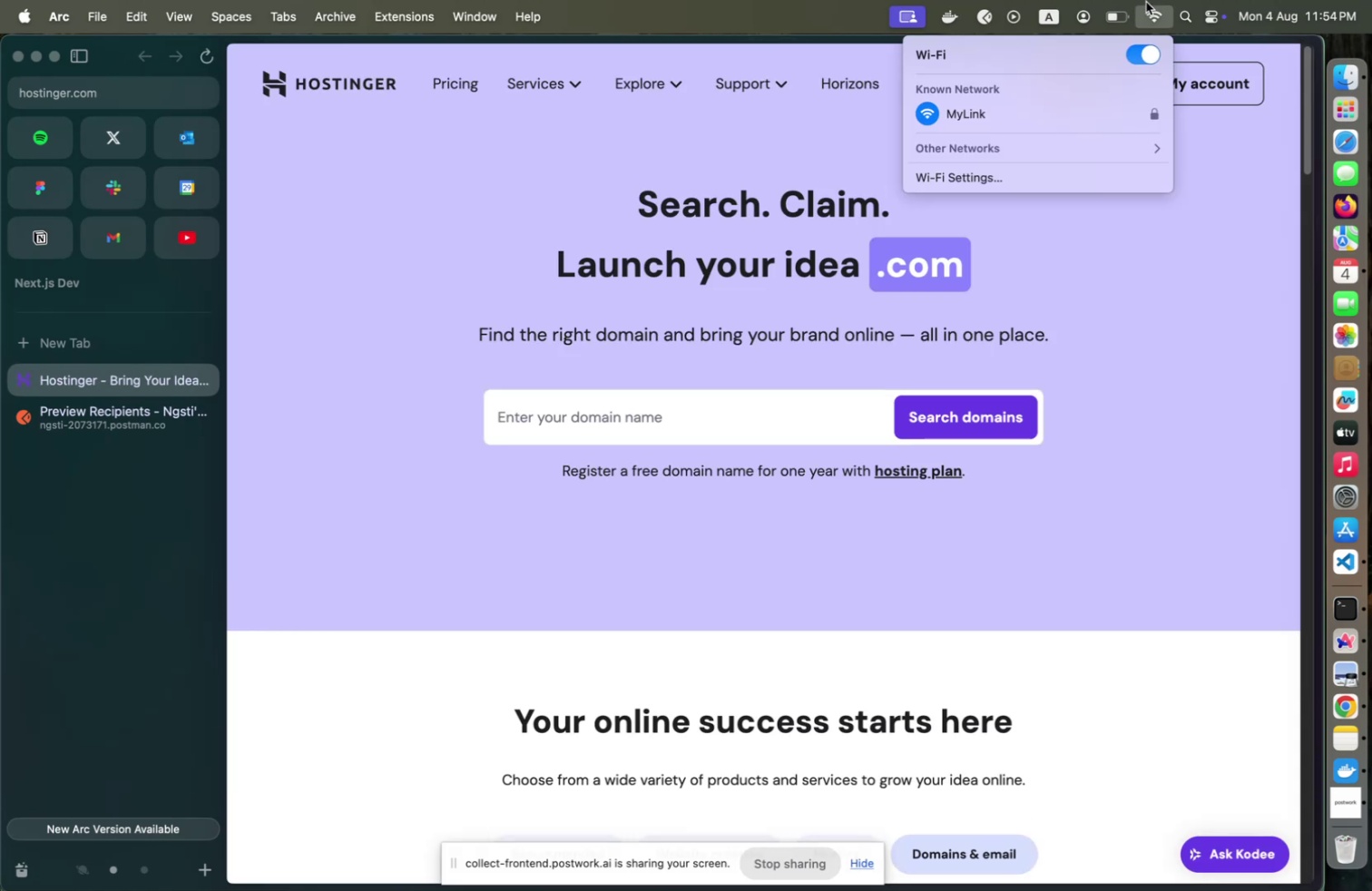 
left_click([1347, 553])
 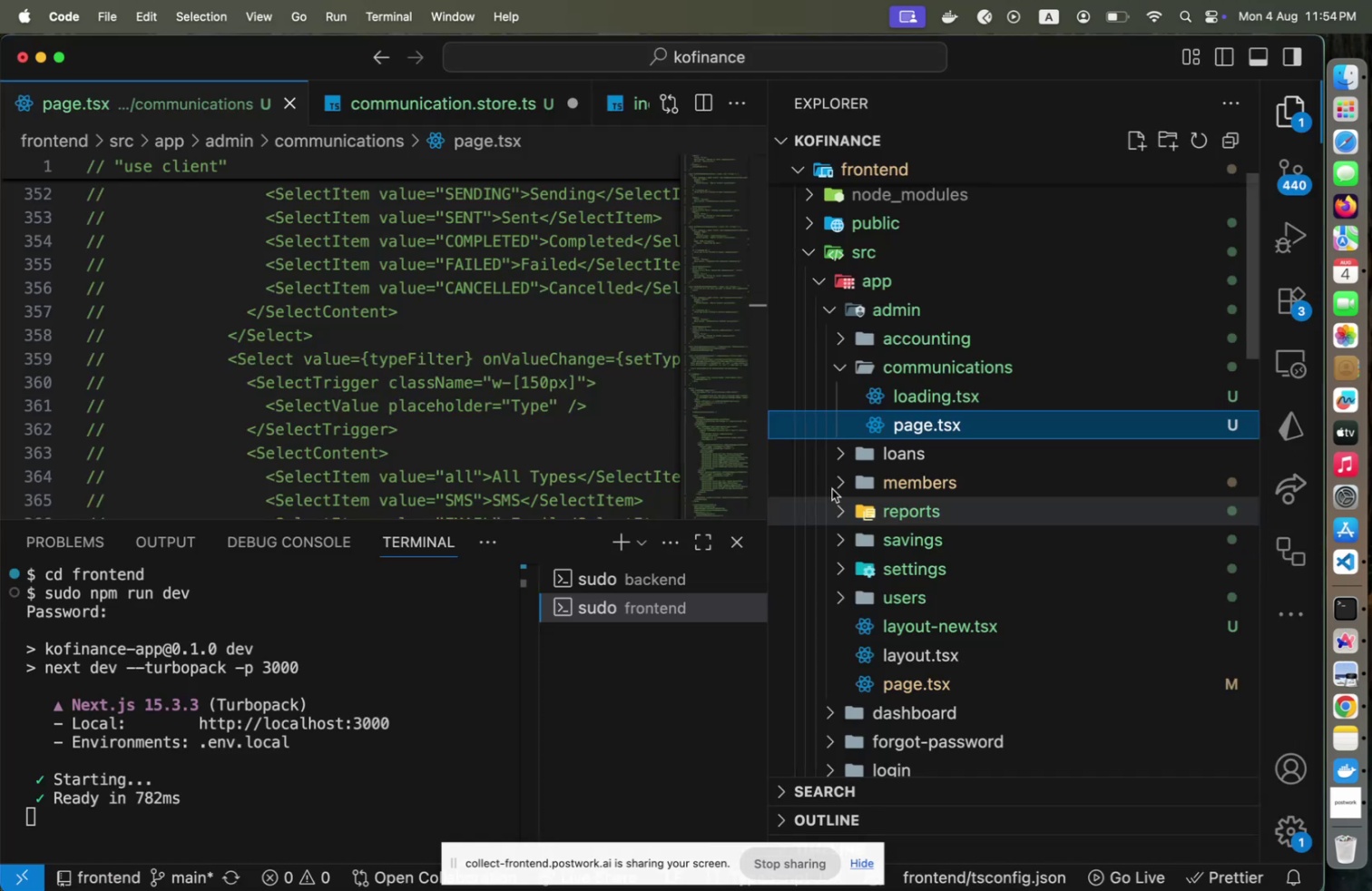 
scroll: coordinate [502, 304], scroll_direction: up, amount: 15.0
 